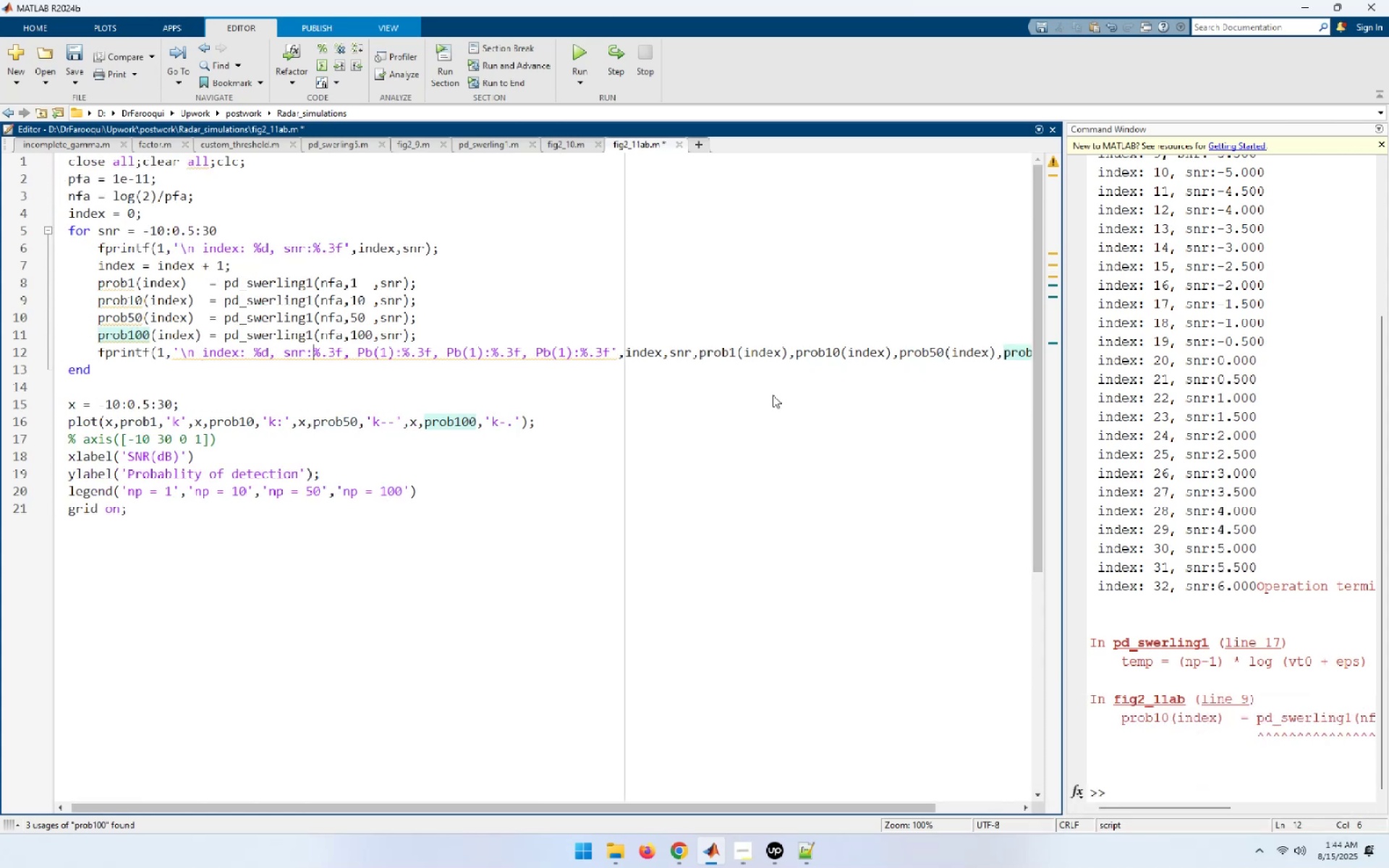 
key(ArrowRight)
 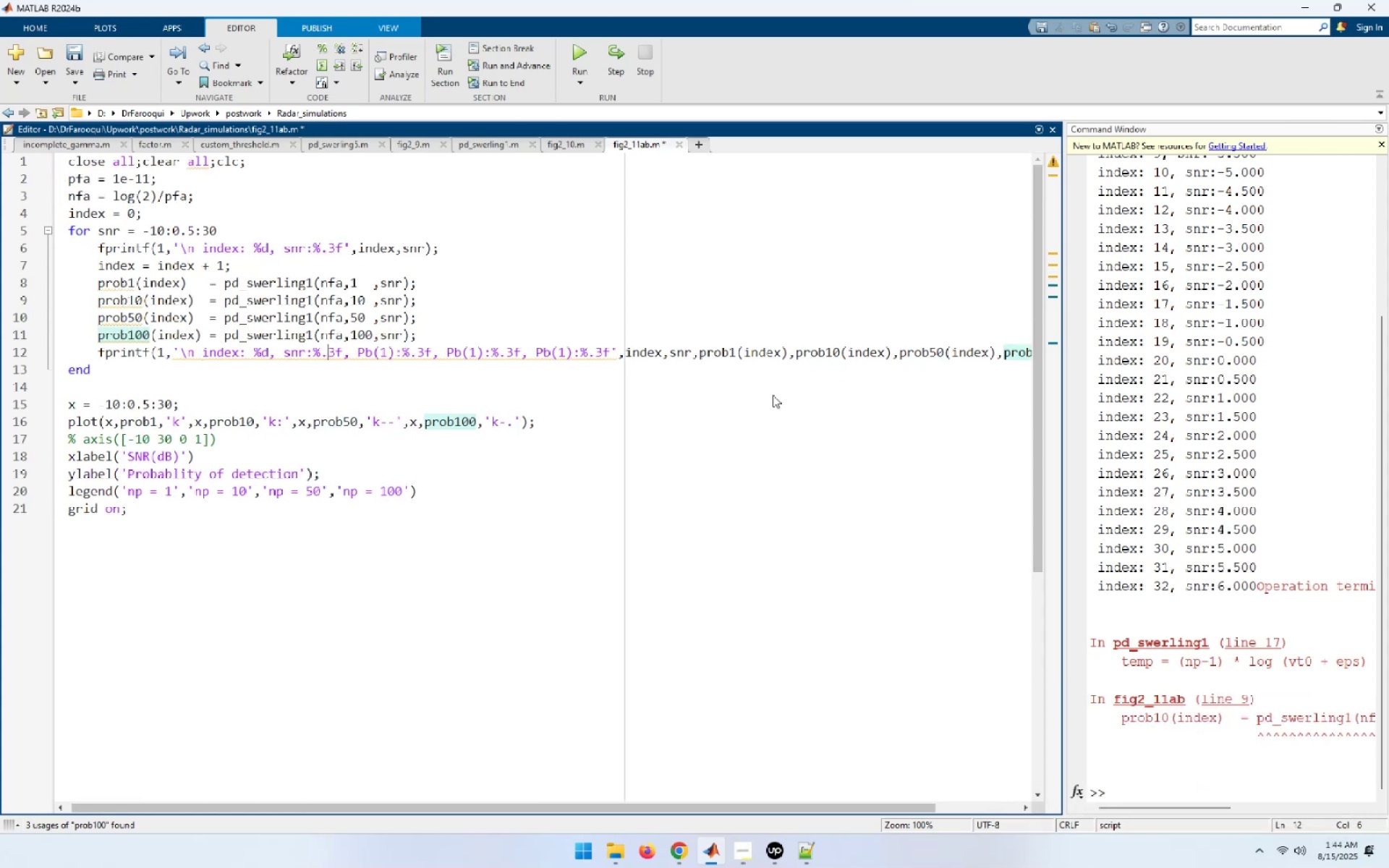 
key(ArrowRight)
 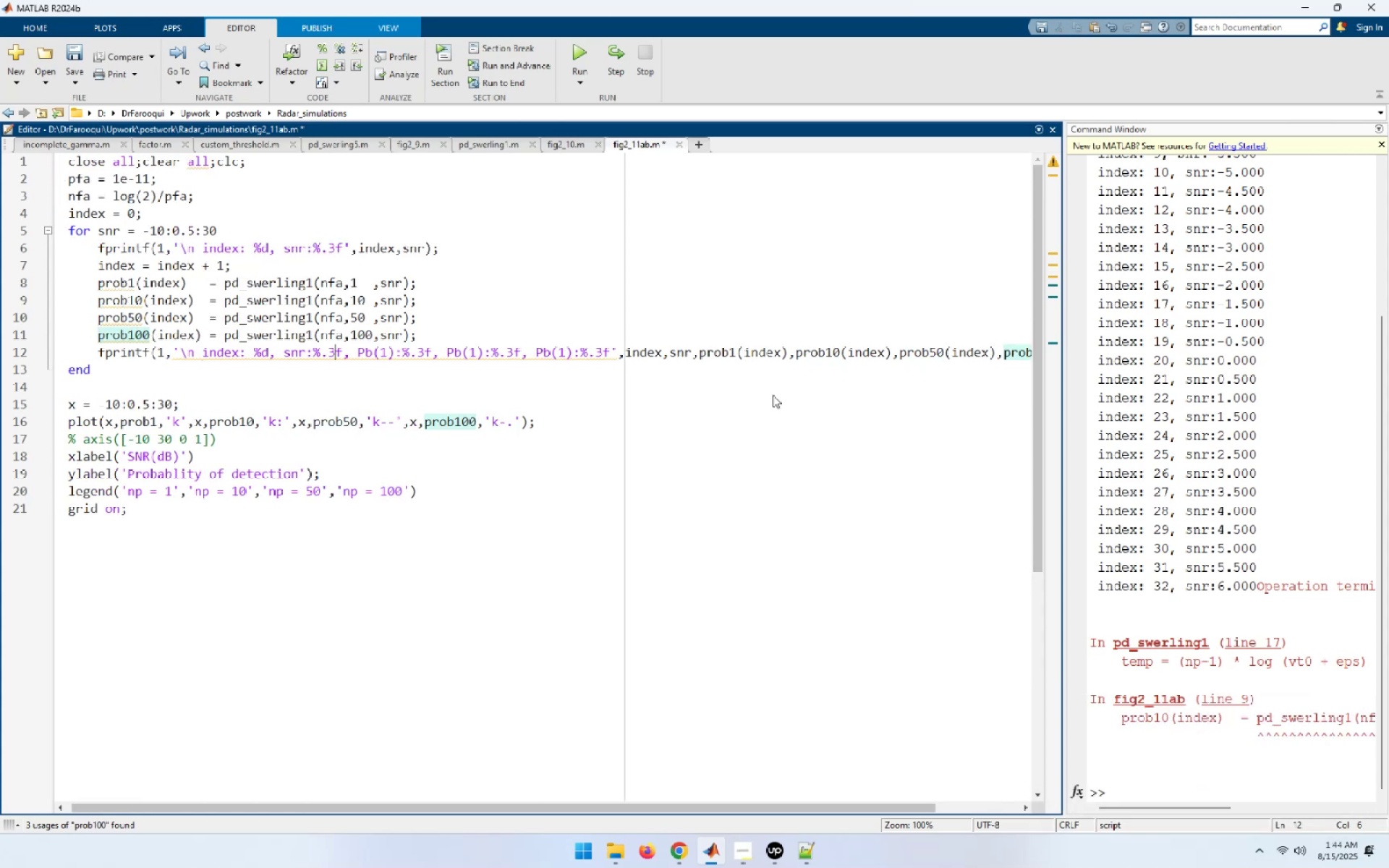 
key(ArrowRight)
 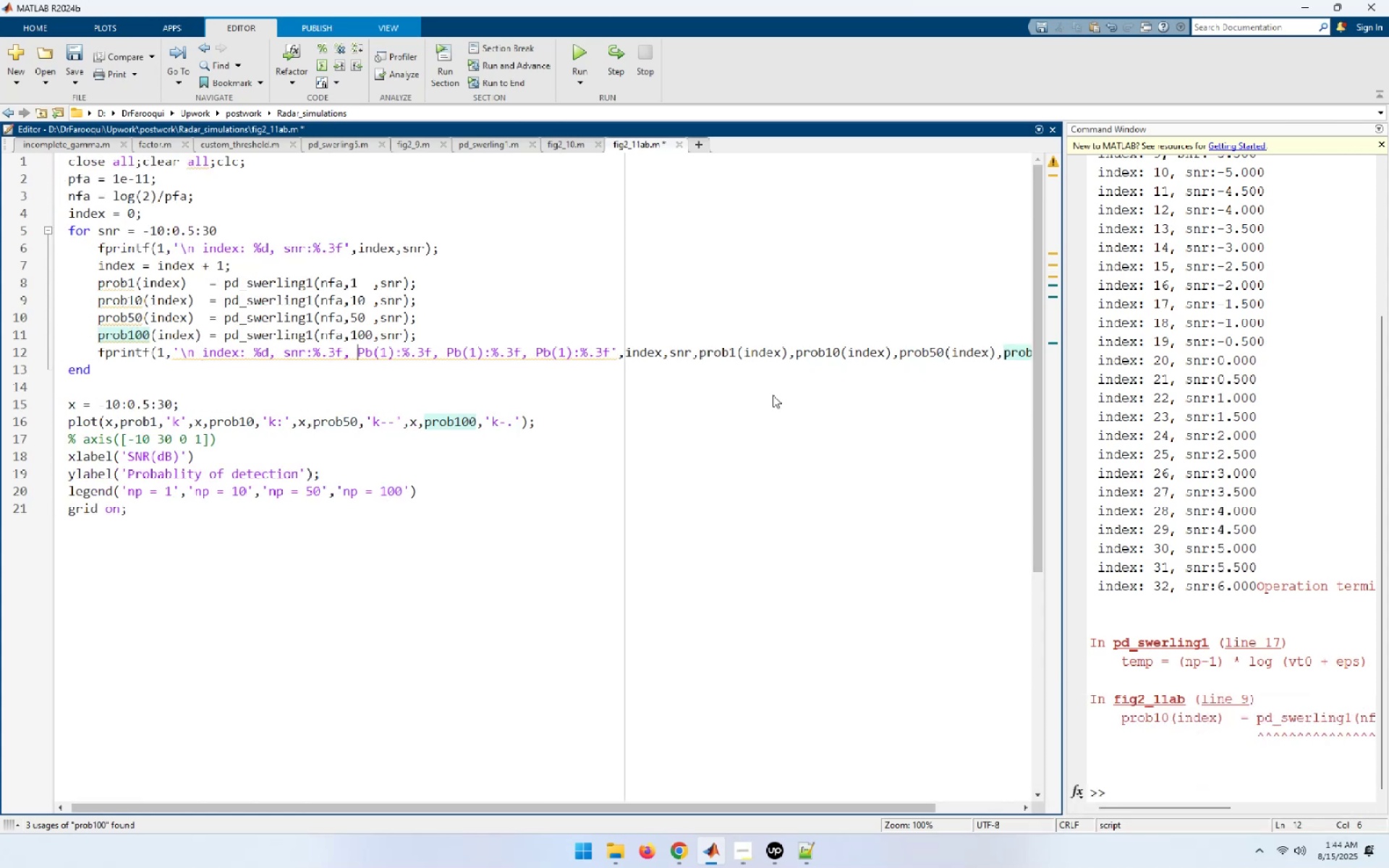 
key(ArrowRight)
 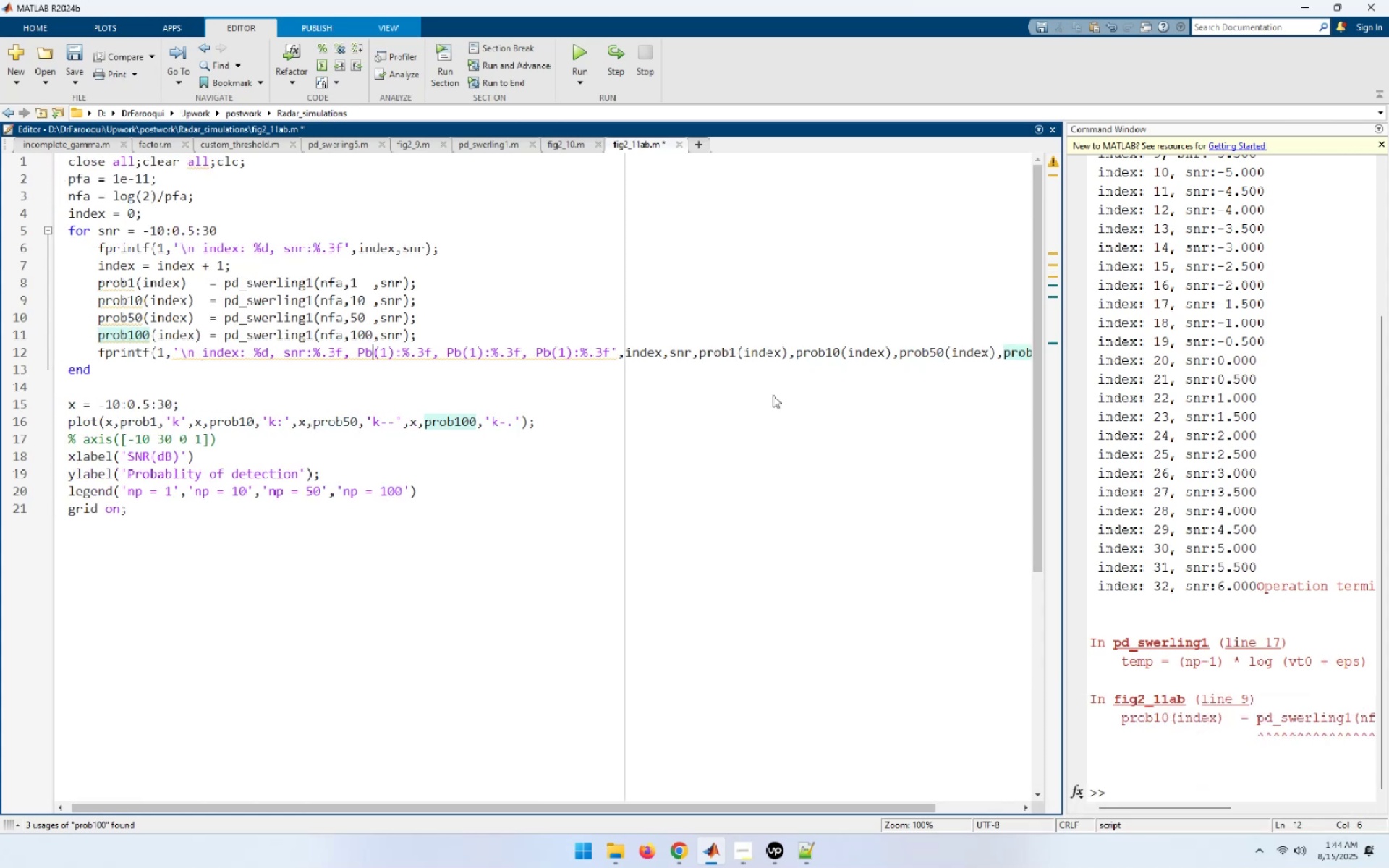 
key(ArrowRight)
 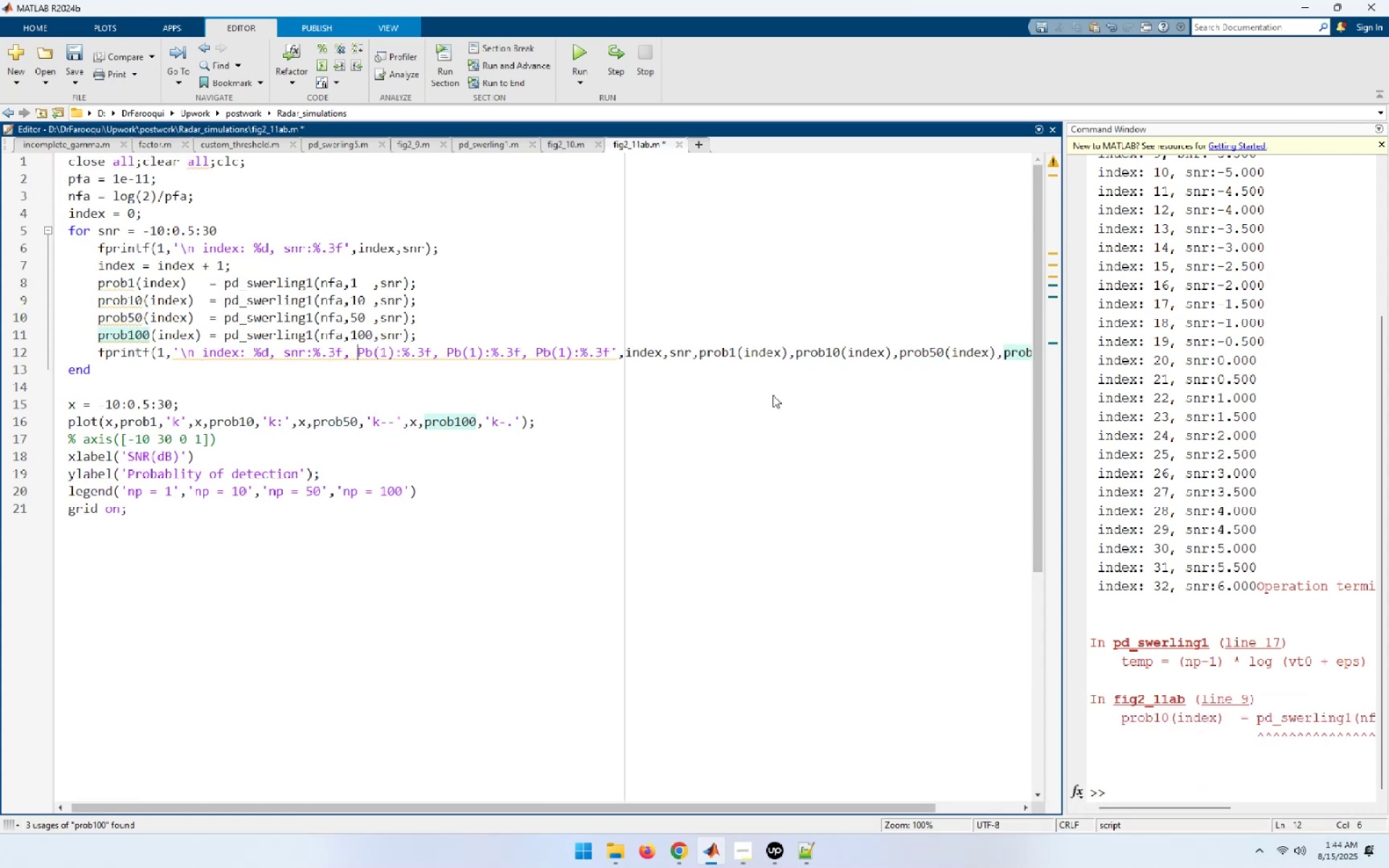 
key(ArrowRight)
 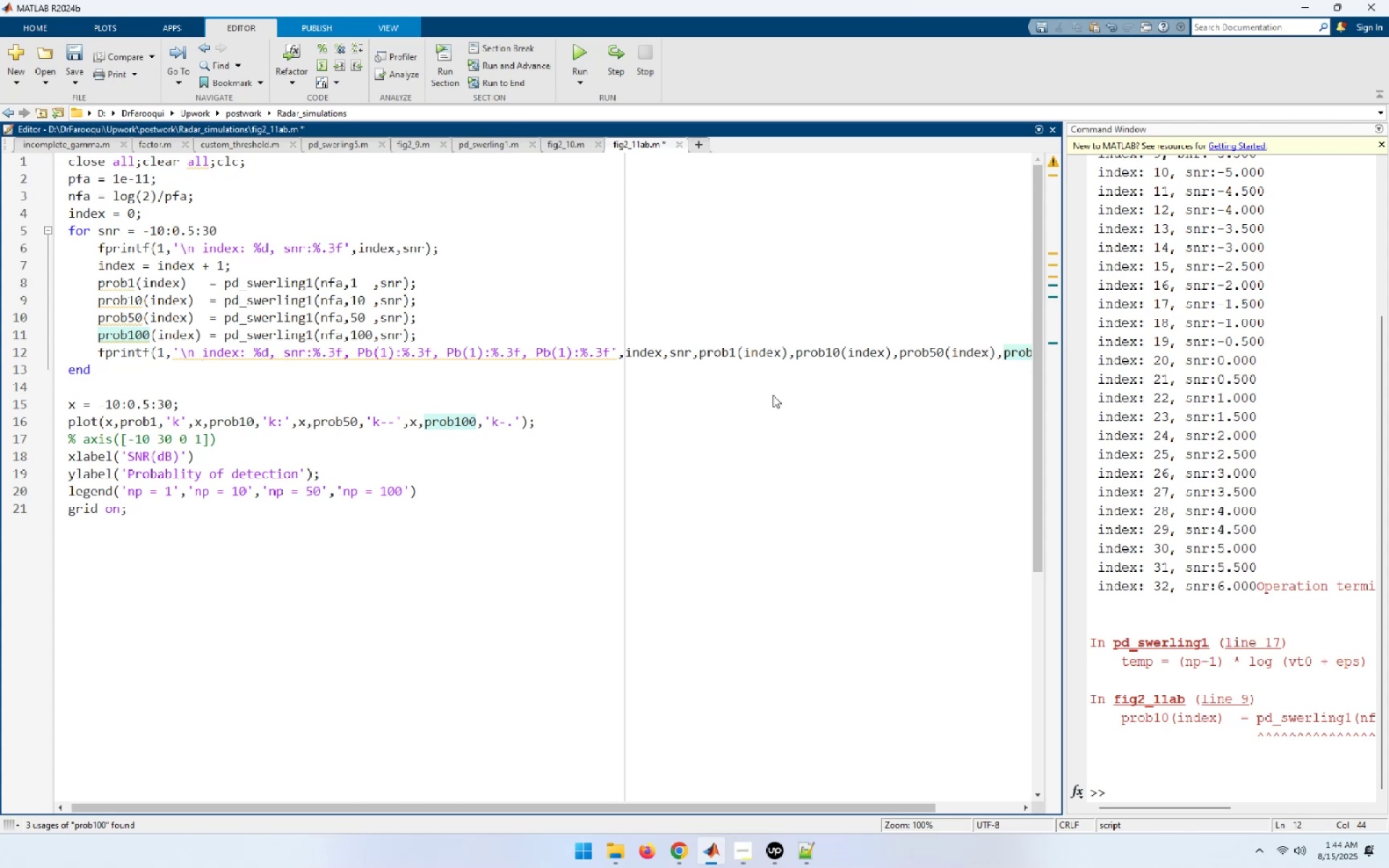 
hold_key(key=ArrowRight, duration=0.85)
 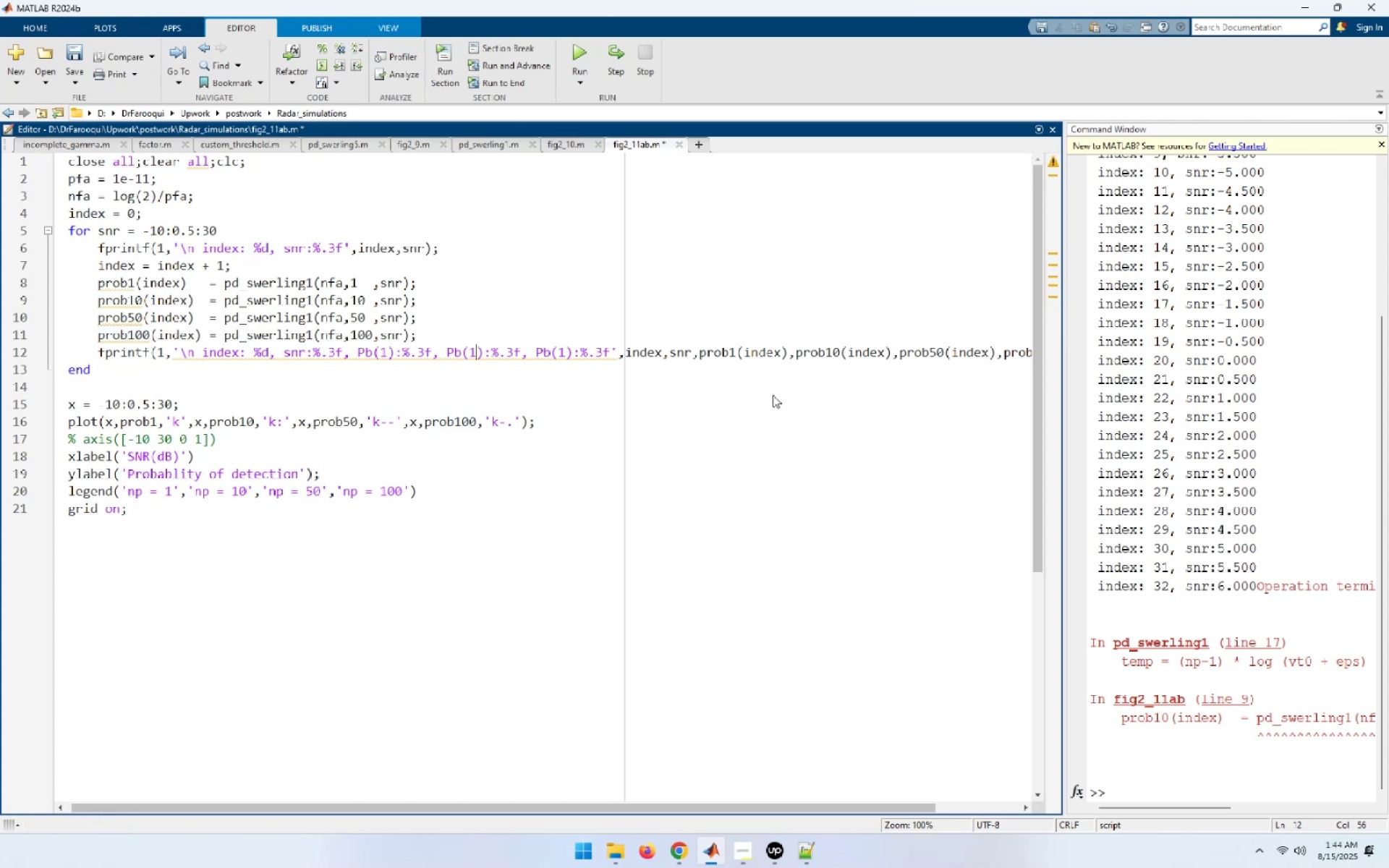 
key(Numpad0)
 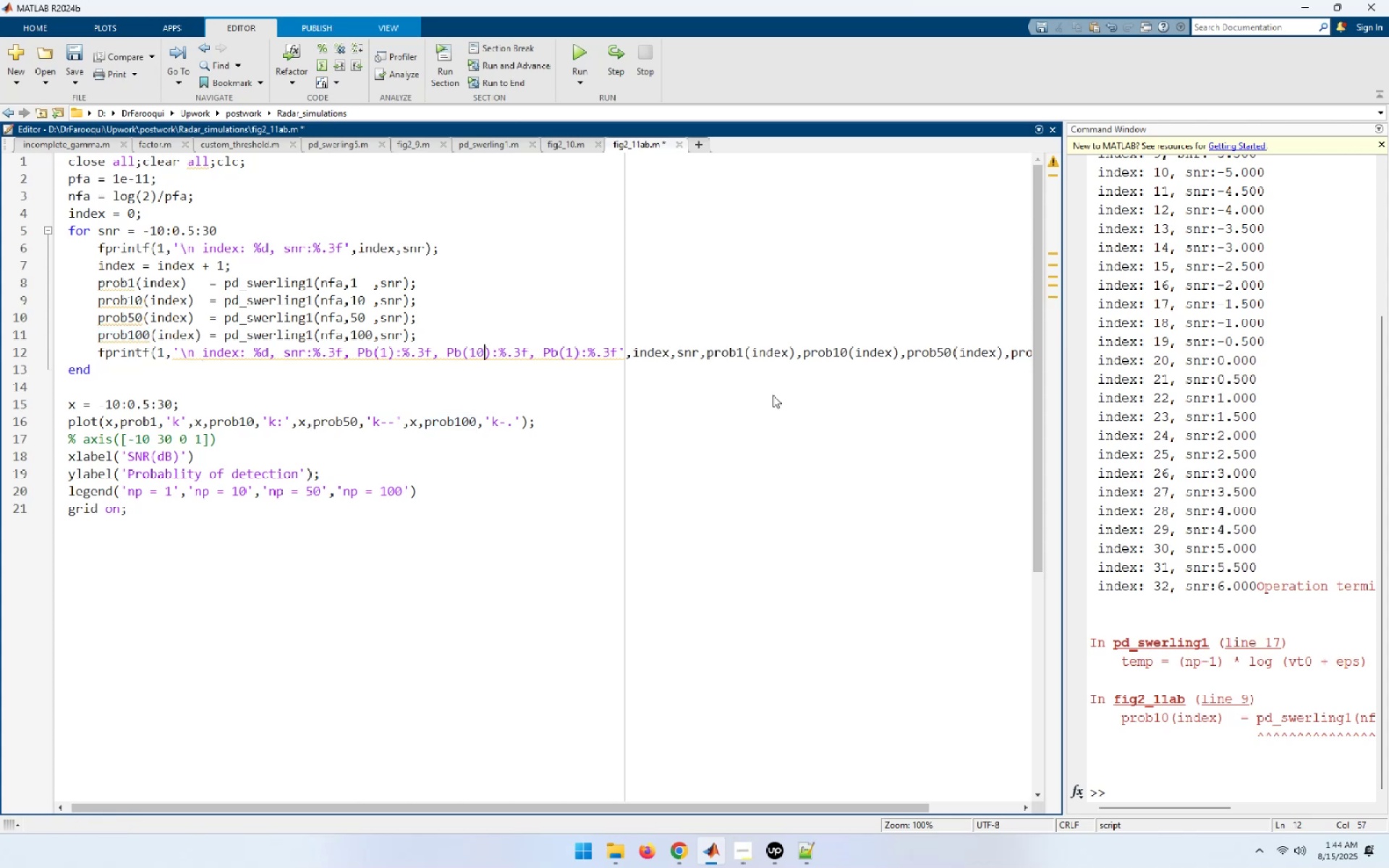 
hold_key(key=ArrowRight, duration=0.83)
 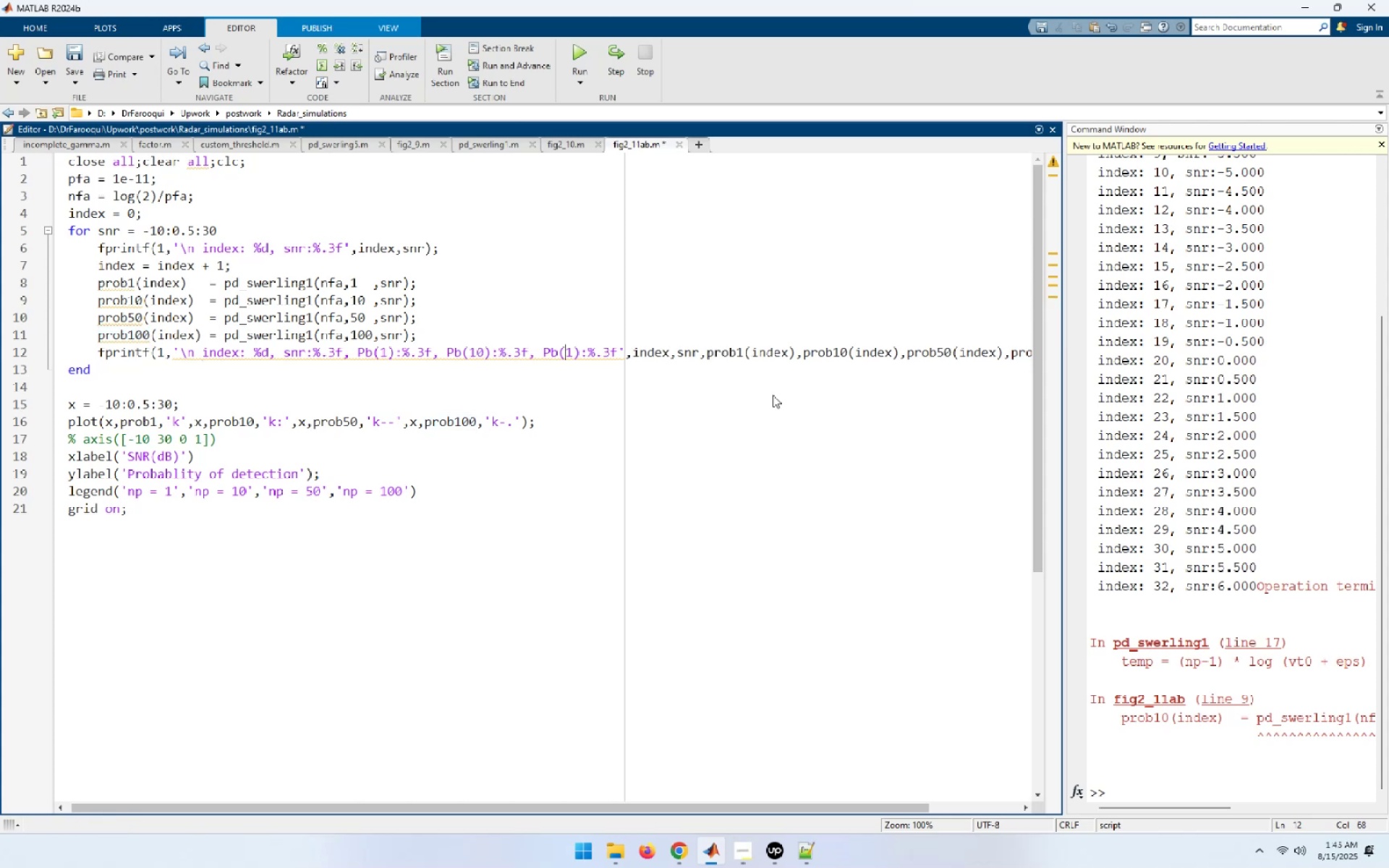 
key(ArrowRight)
 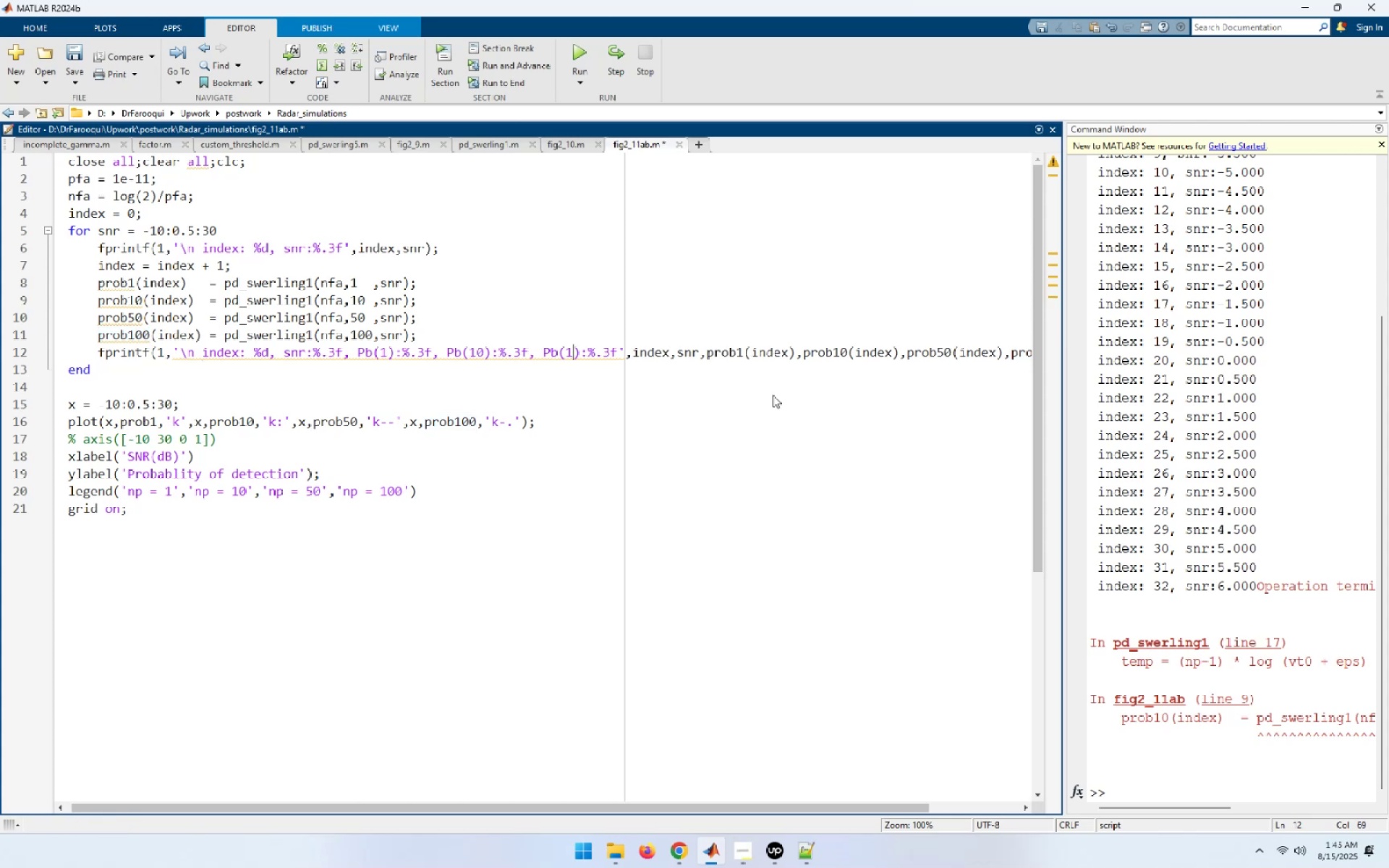 
key(Shift+ArrowLeft)
 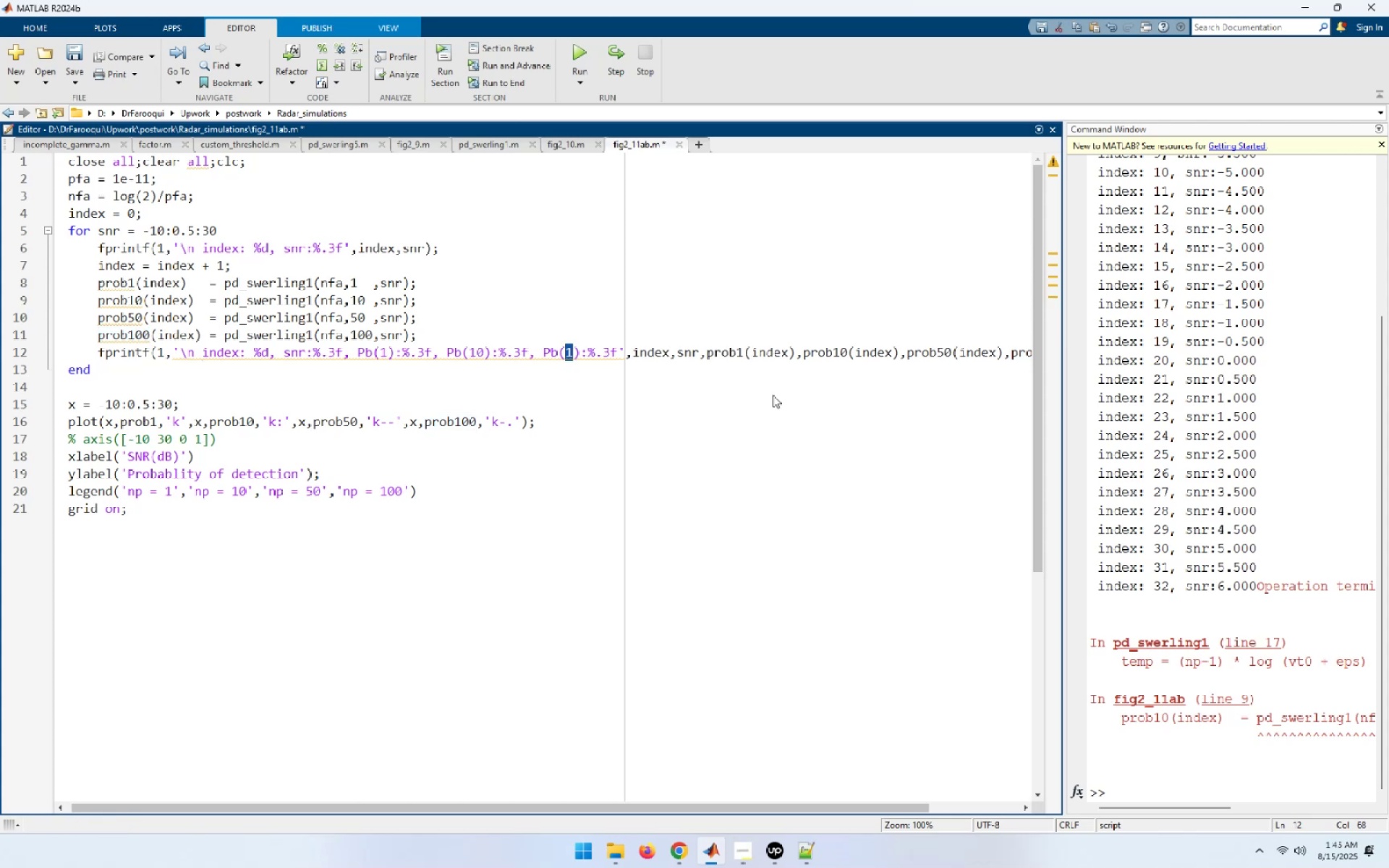 
key(Numpad5)
 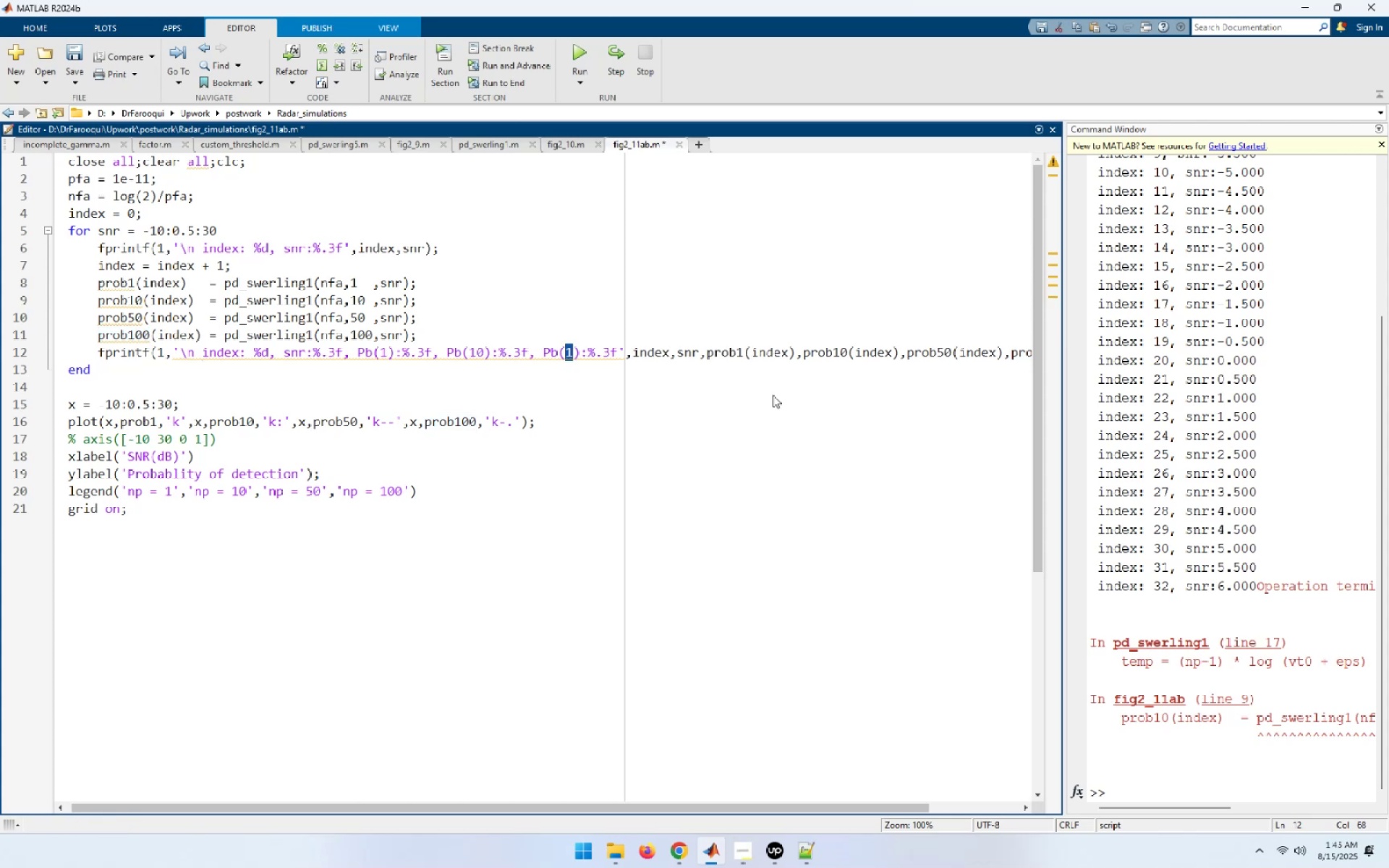 
key(Numpad0)
 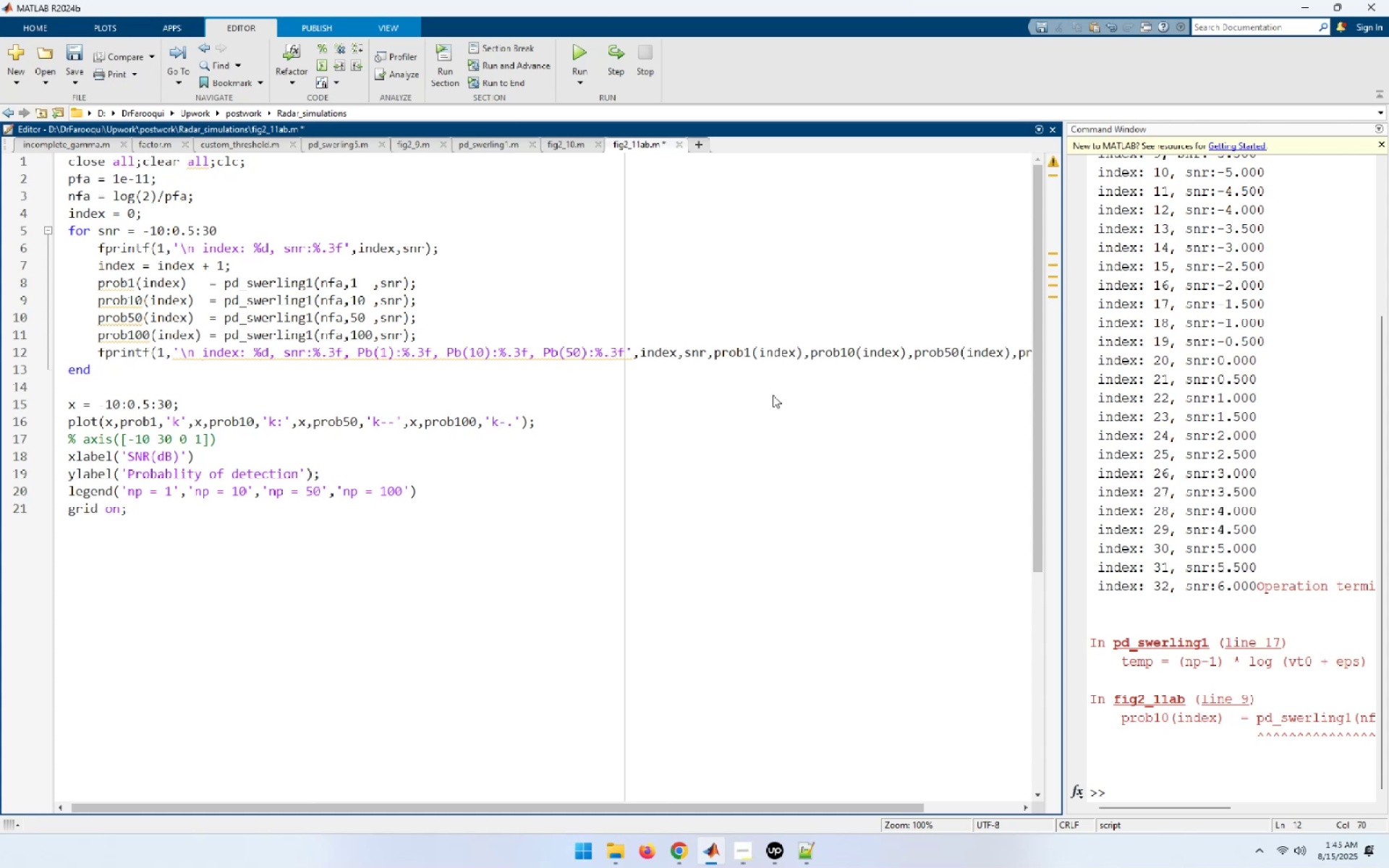 
key(ArrowRight)
 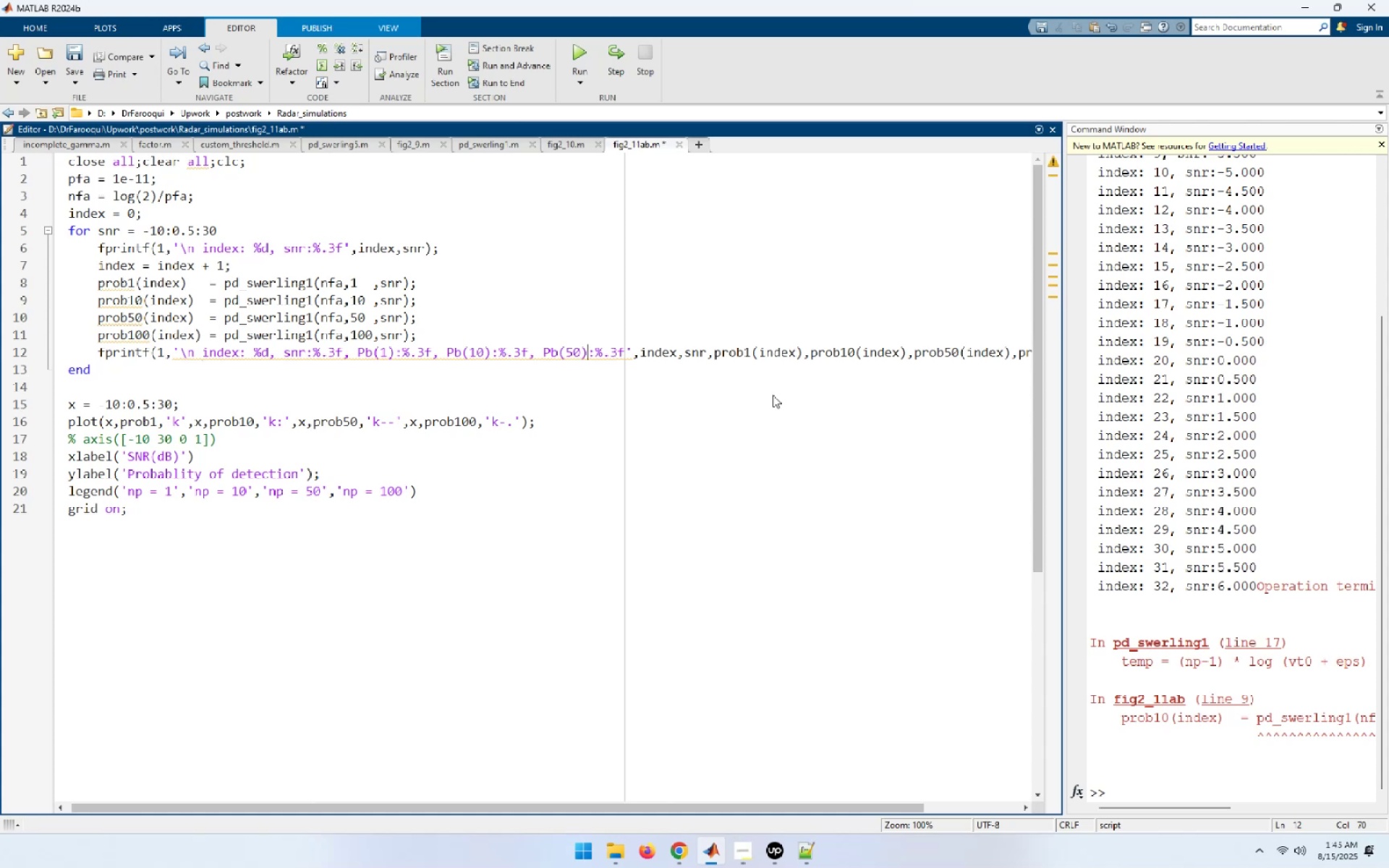 
key(ArrowRight)
 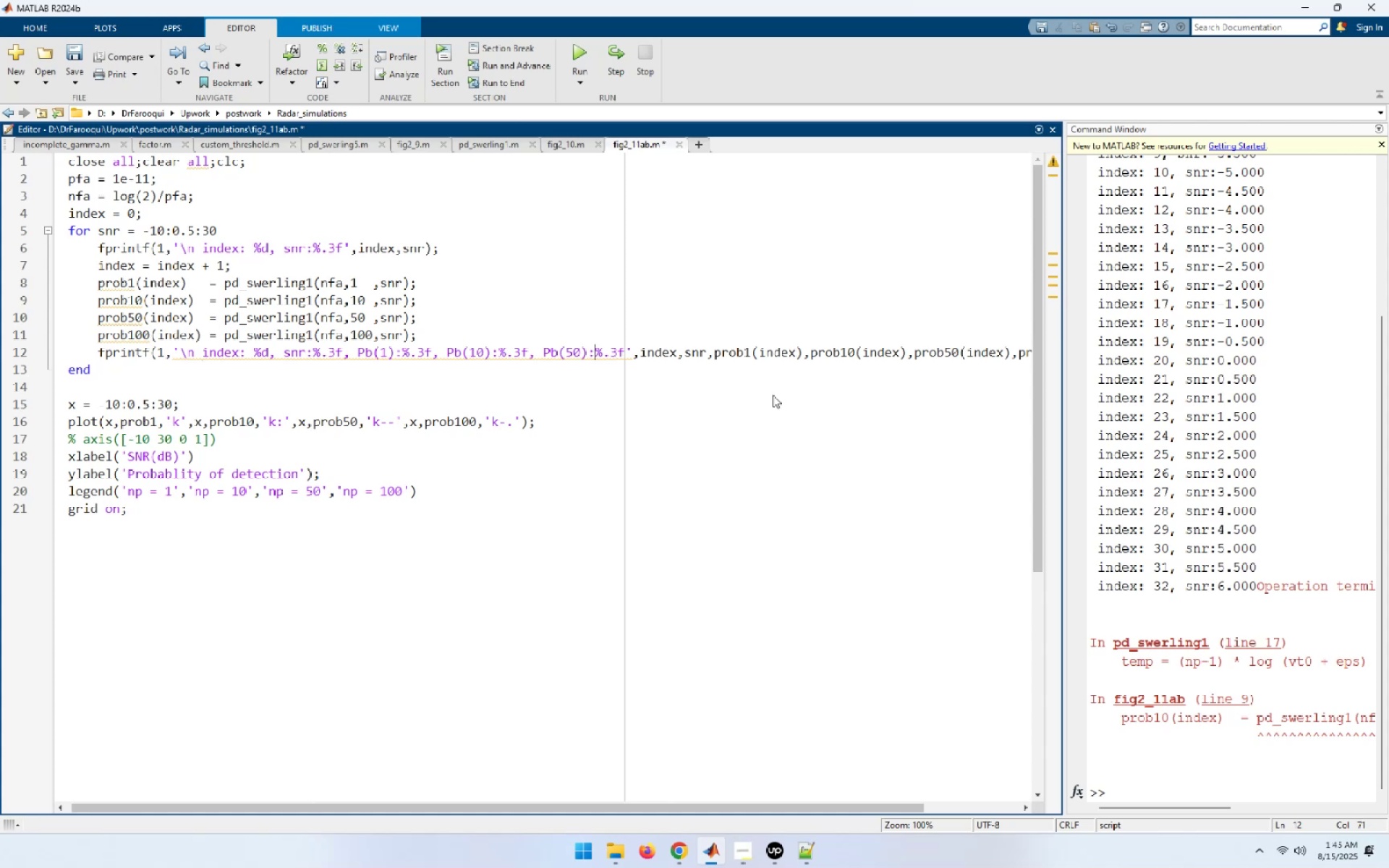 
key(ArrowRight)
 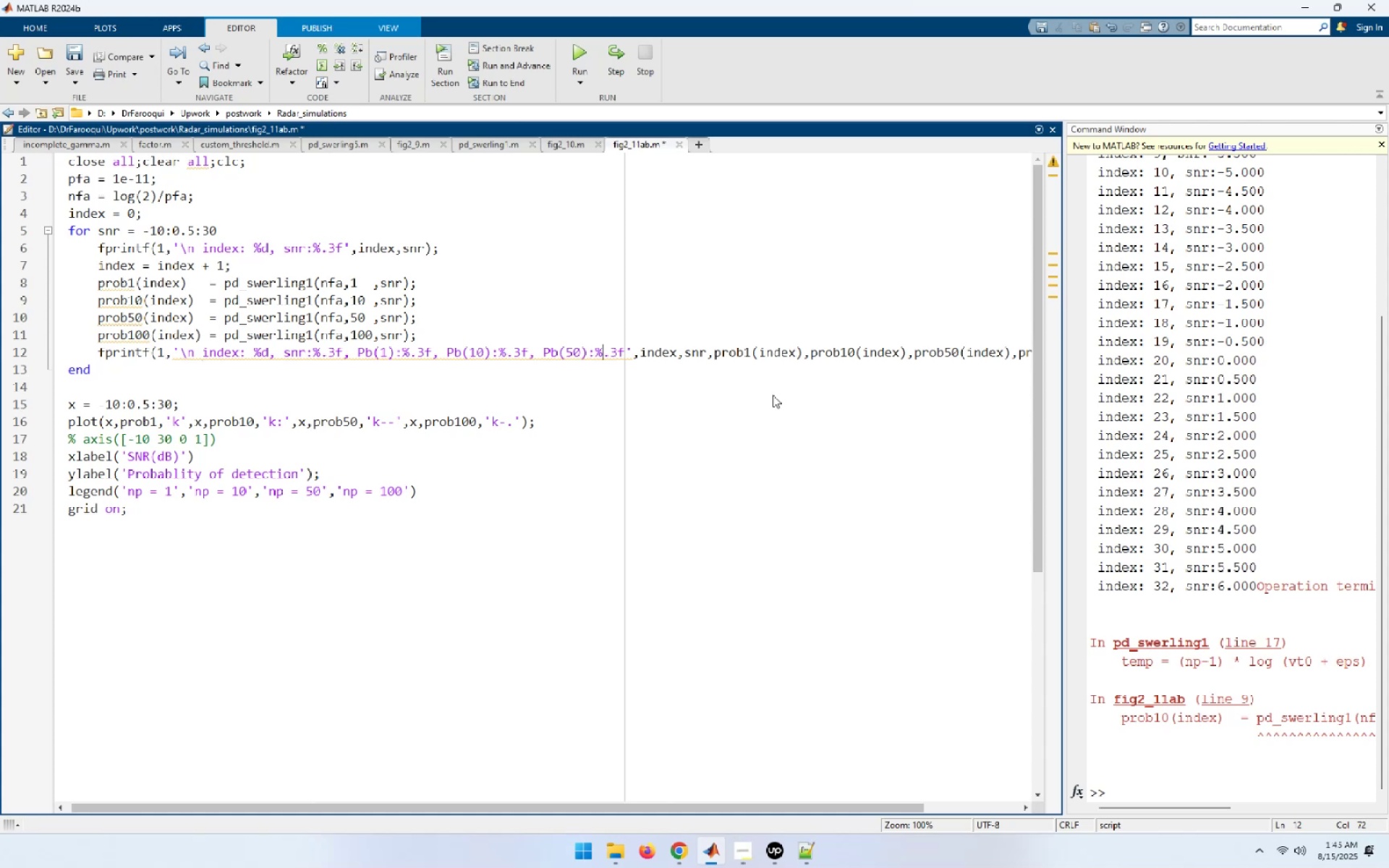 
key(ArrowRight)
 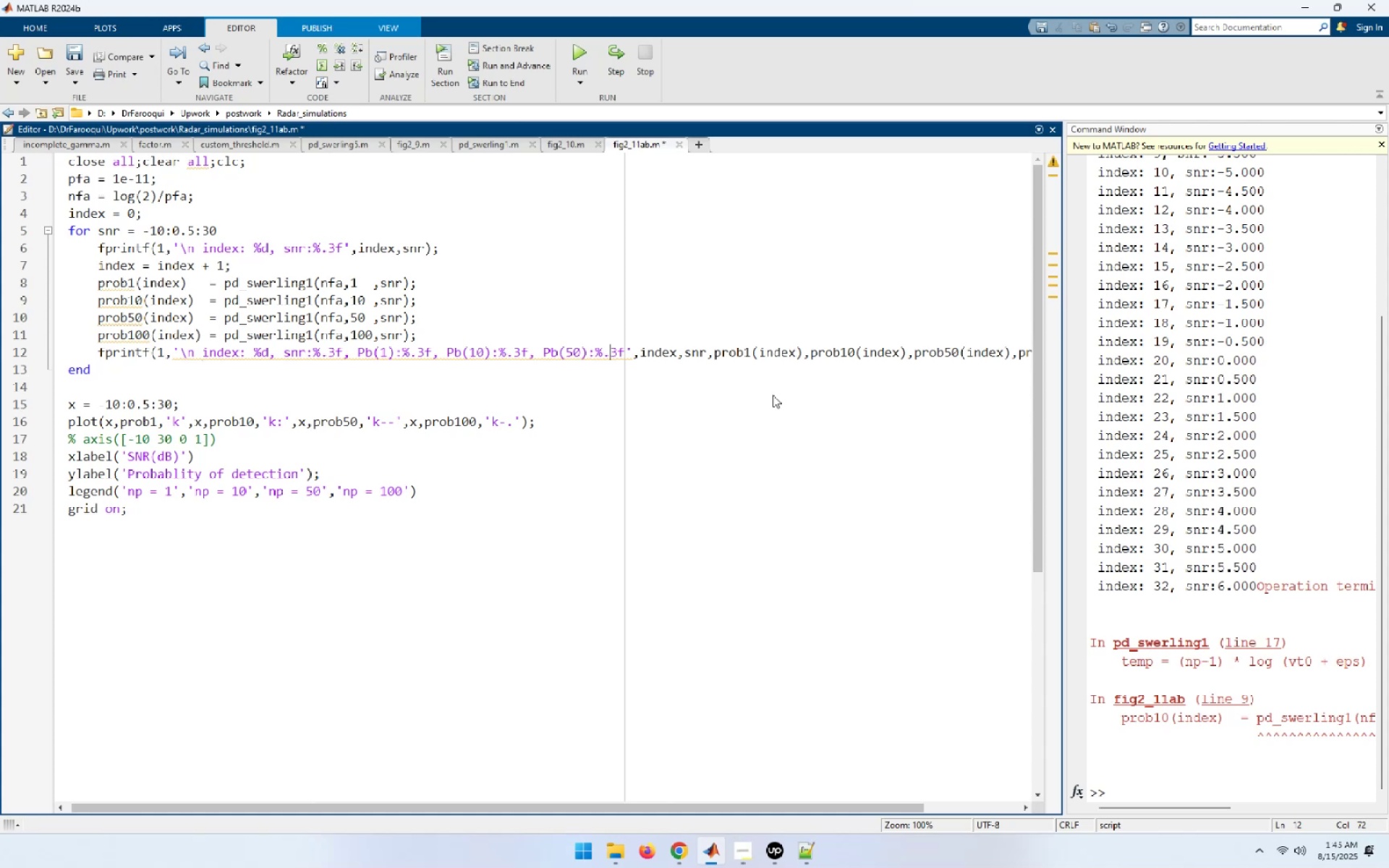 
key(ArrowRight)
 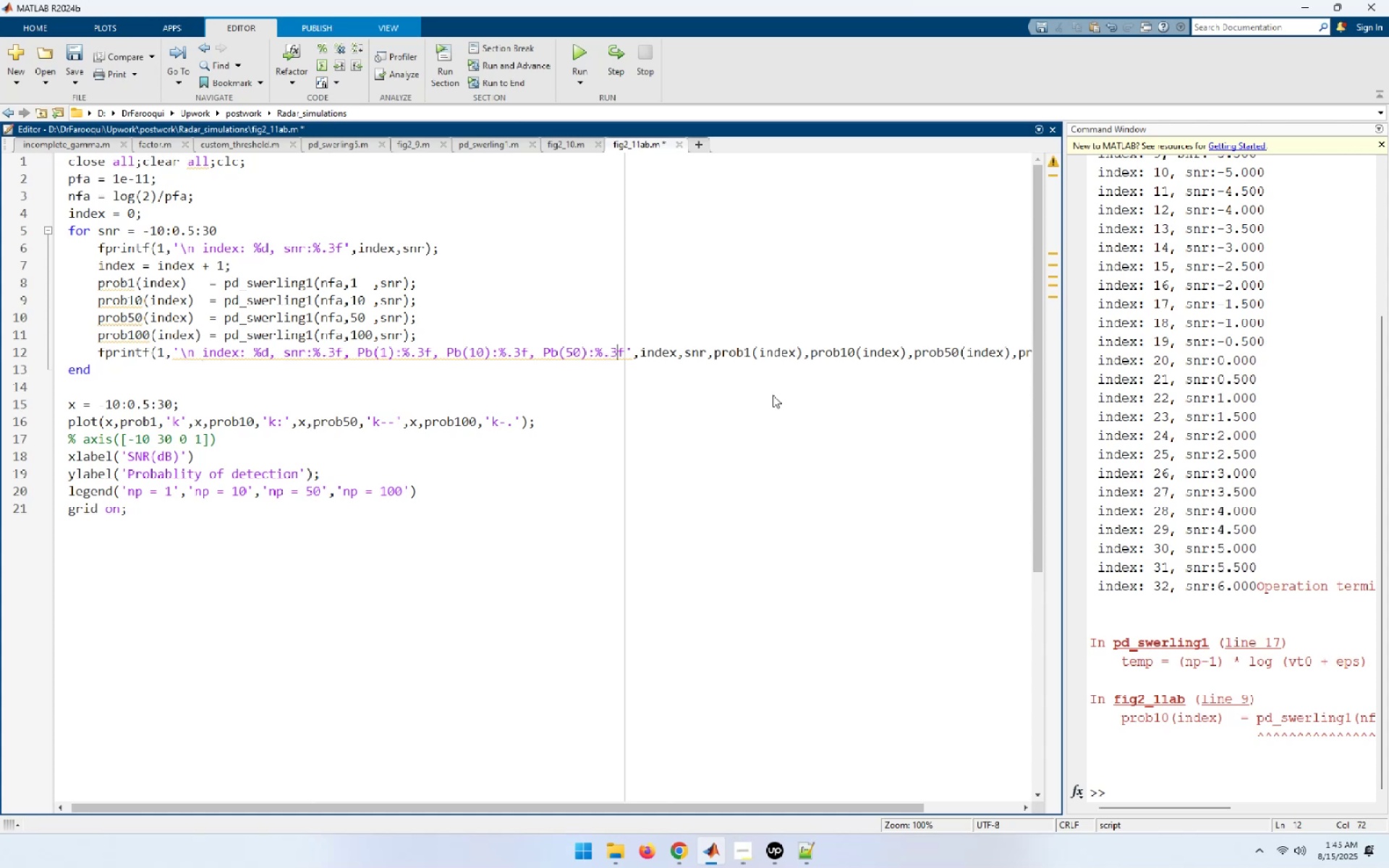 
key(ArrowRight)
 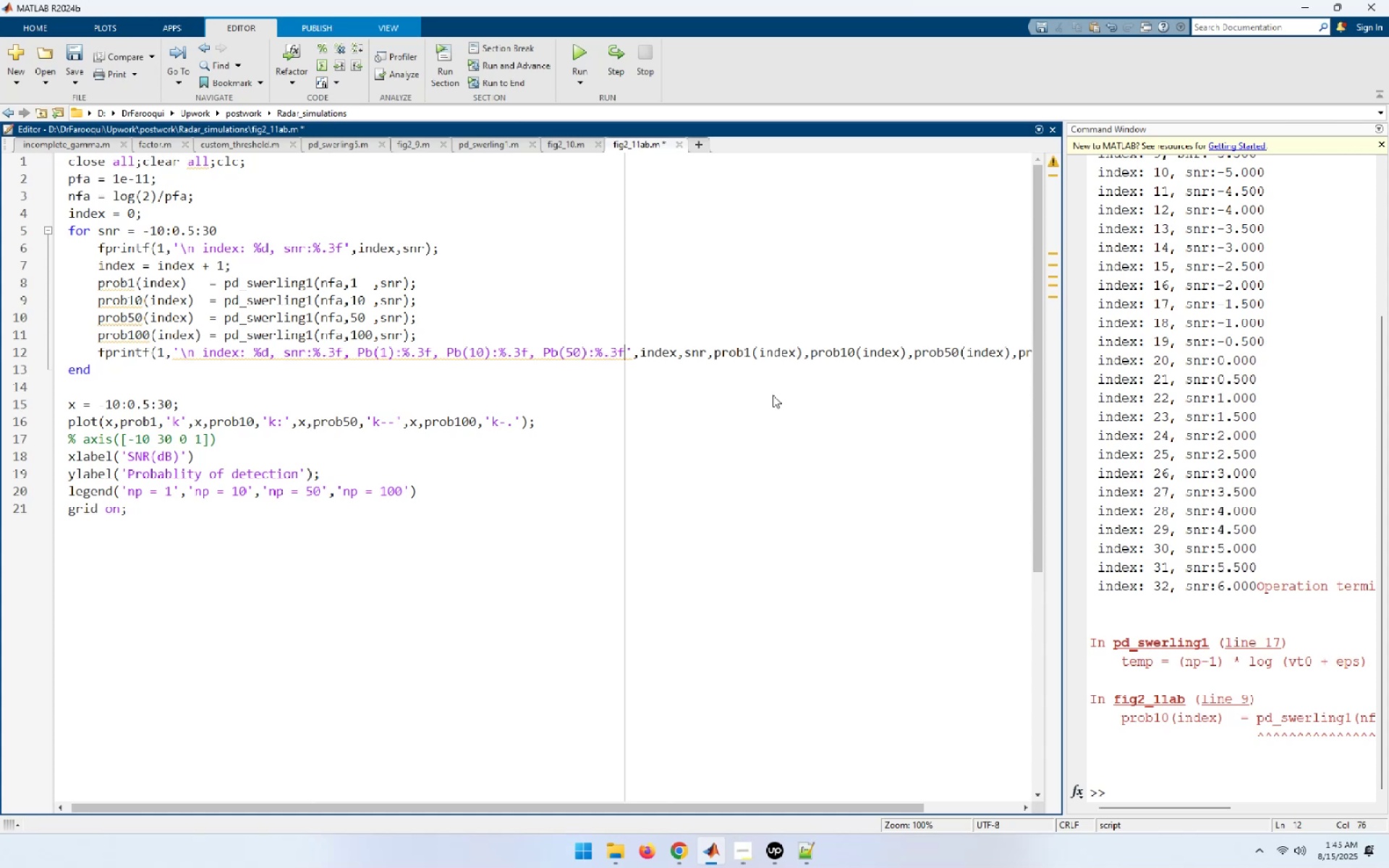 
hold_key(key=ArrowLeft, duration=0.8)
 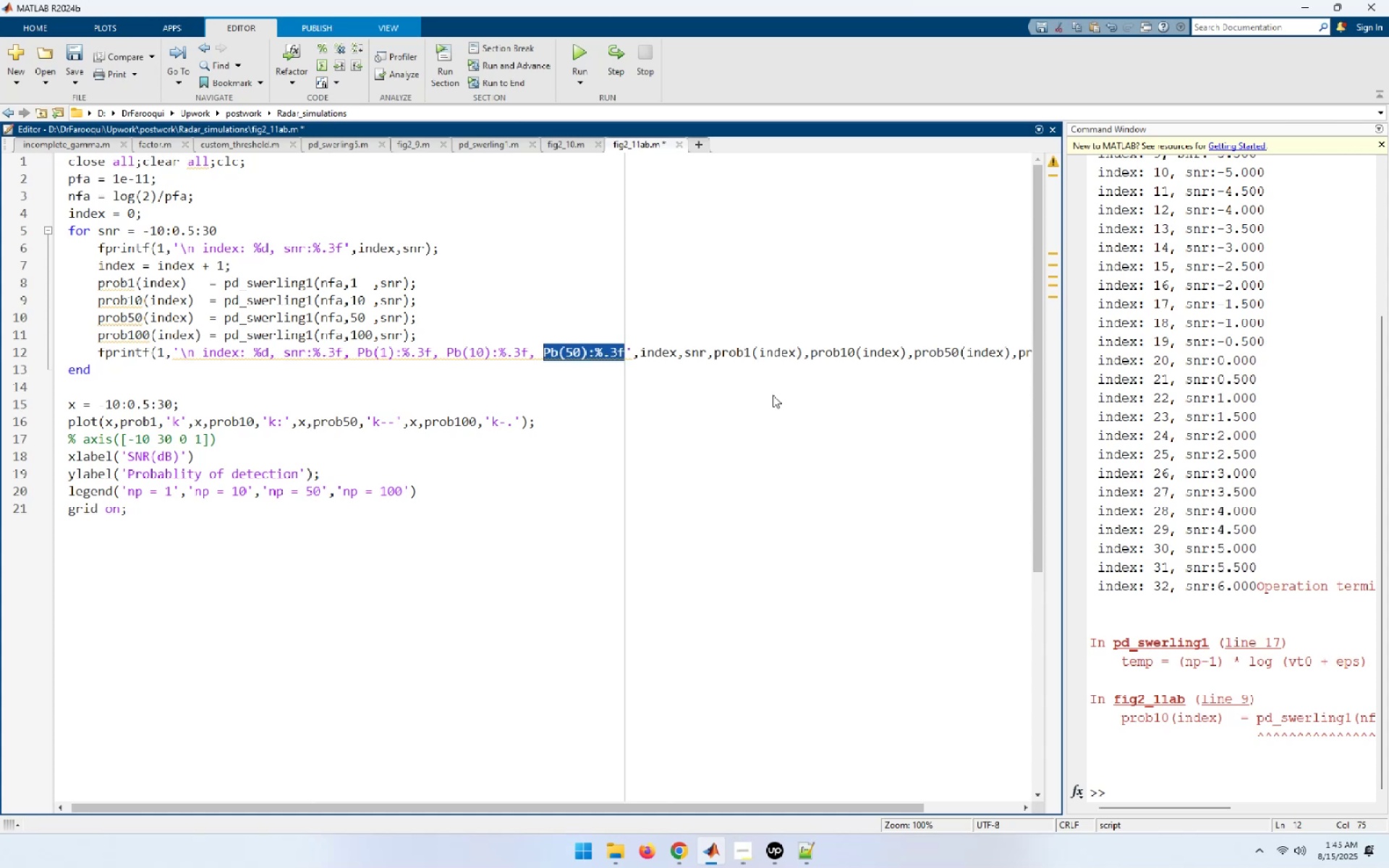 
key(Shift+ArrowLeft)
 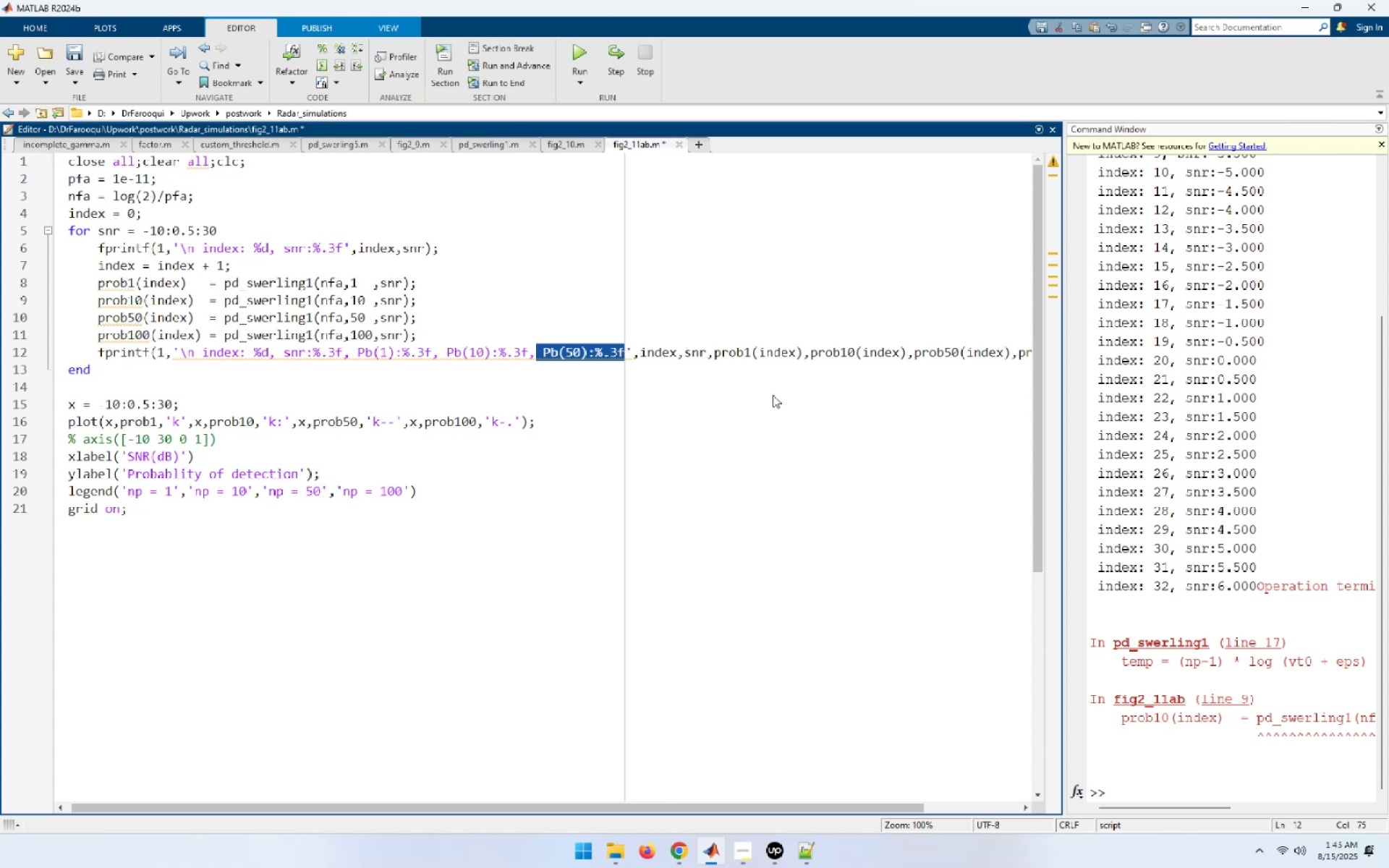 
key(Shift+ArrowLeft)
 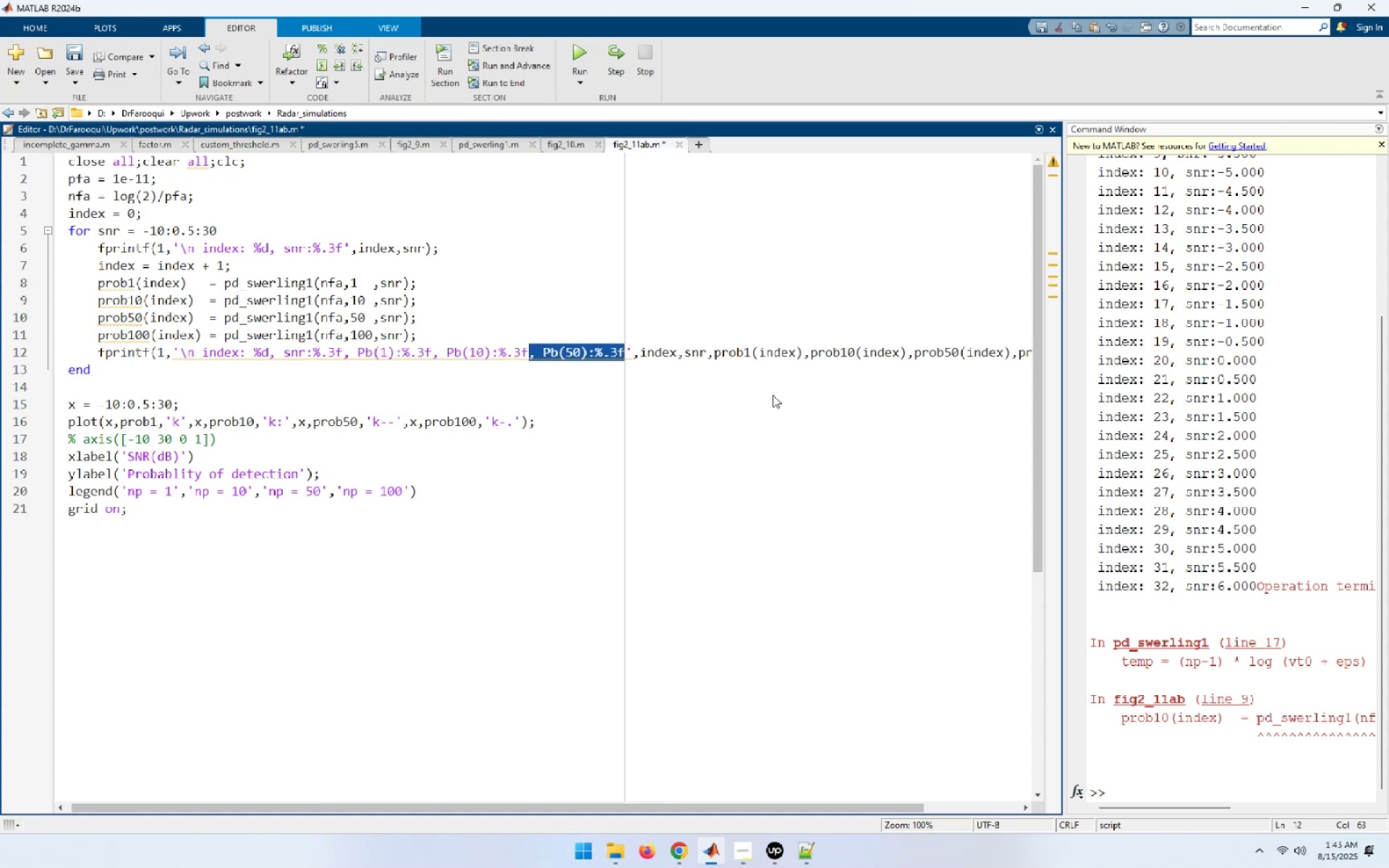 
key(Control+C)
 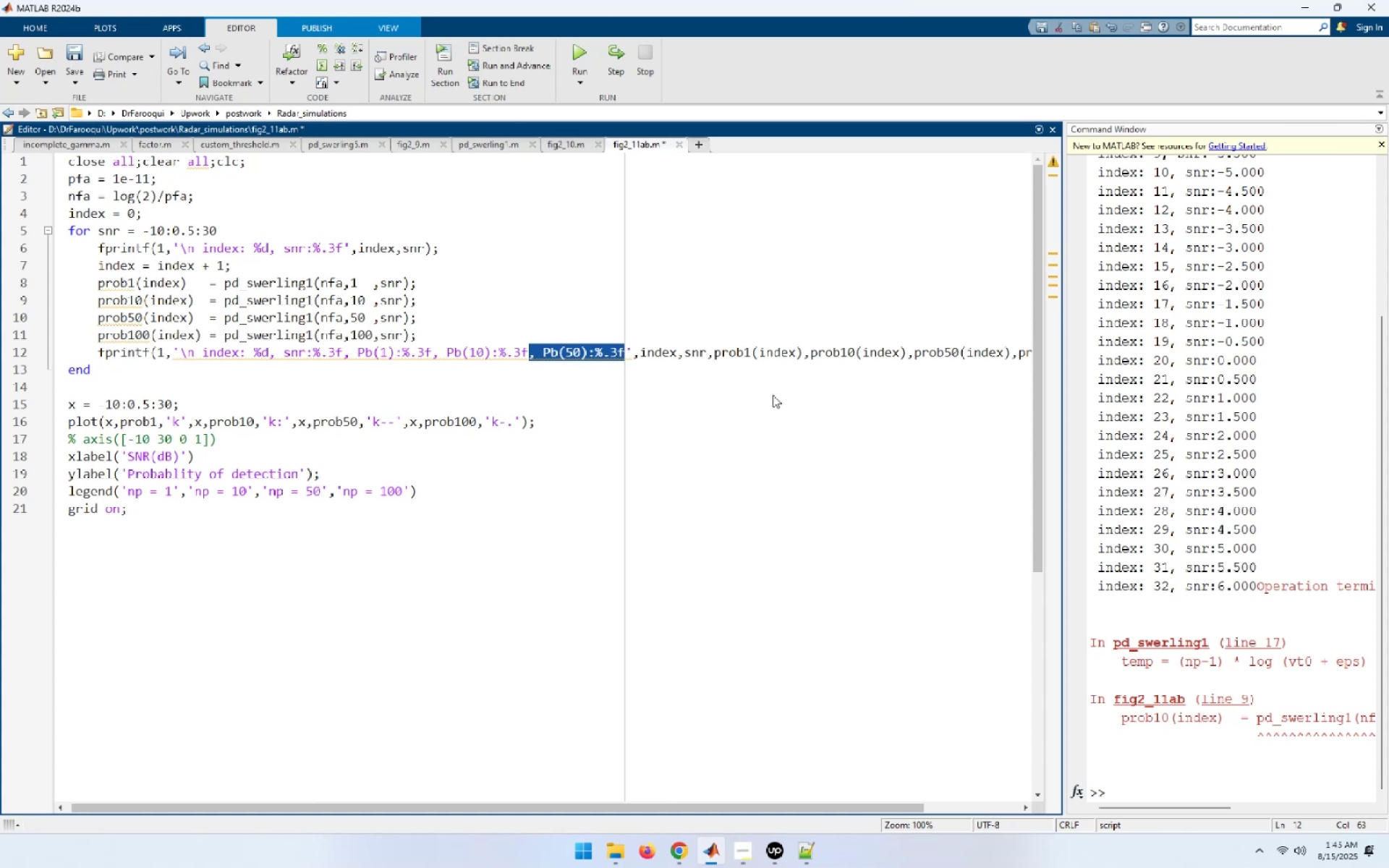 
key(ArrowRight)
 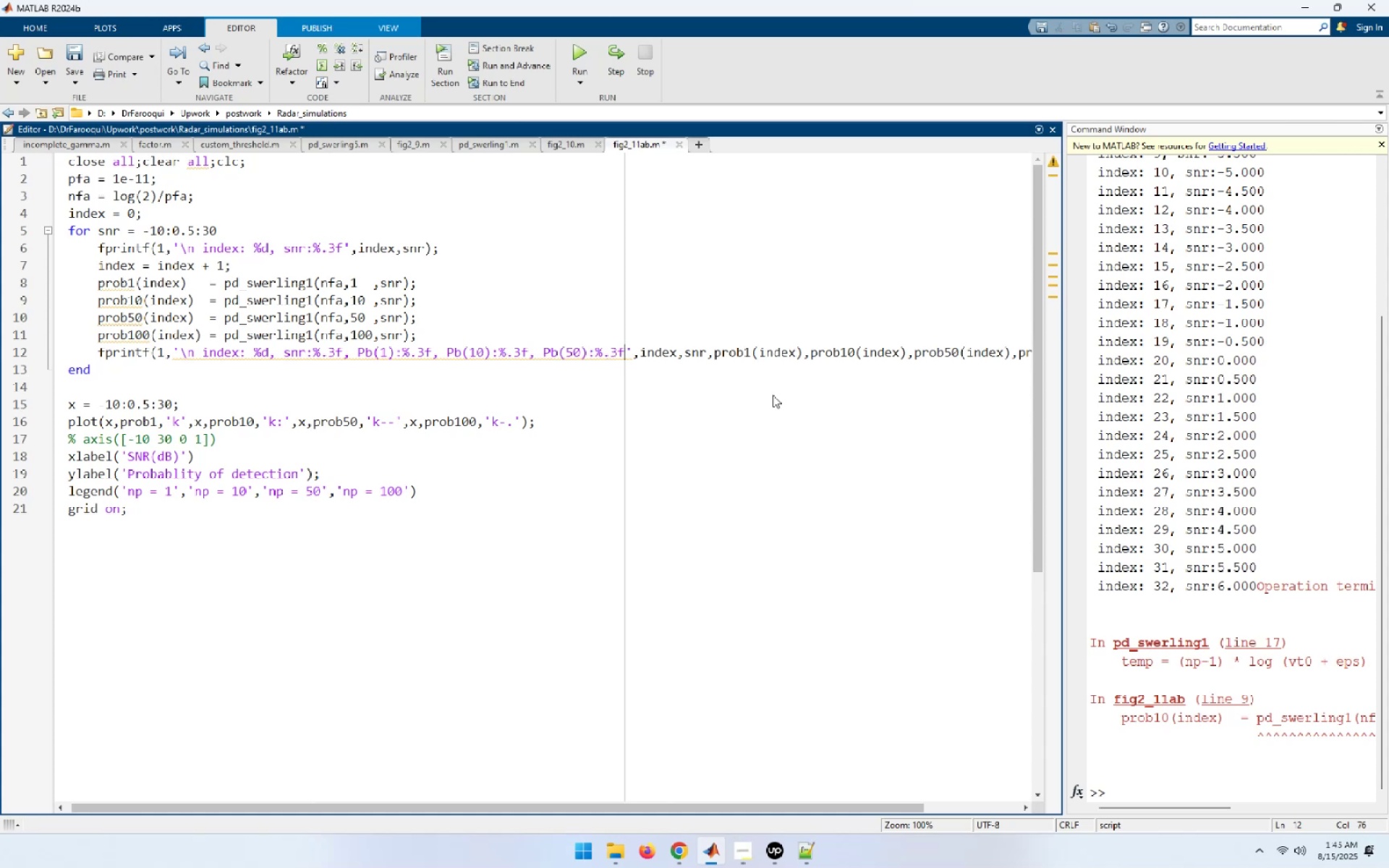 
key(Control+ControlLeft)
 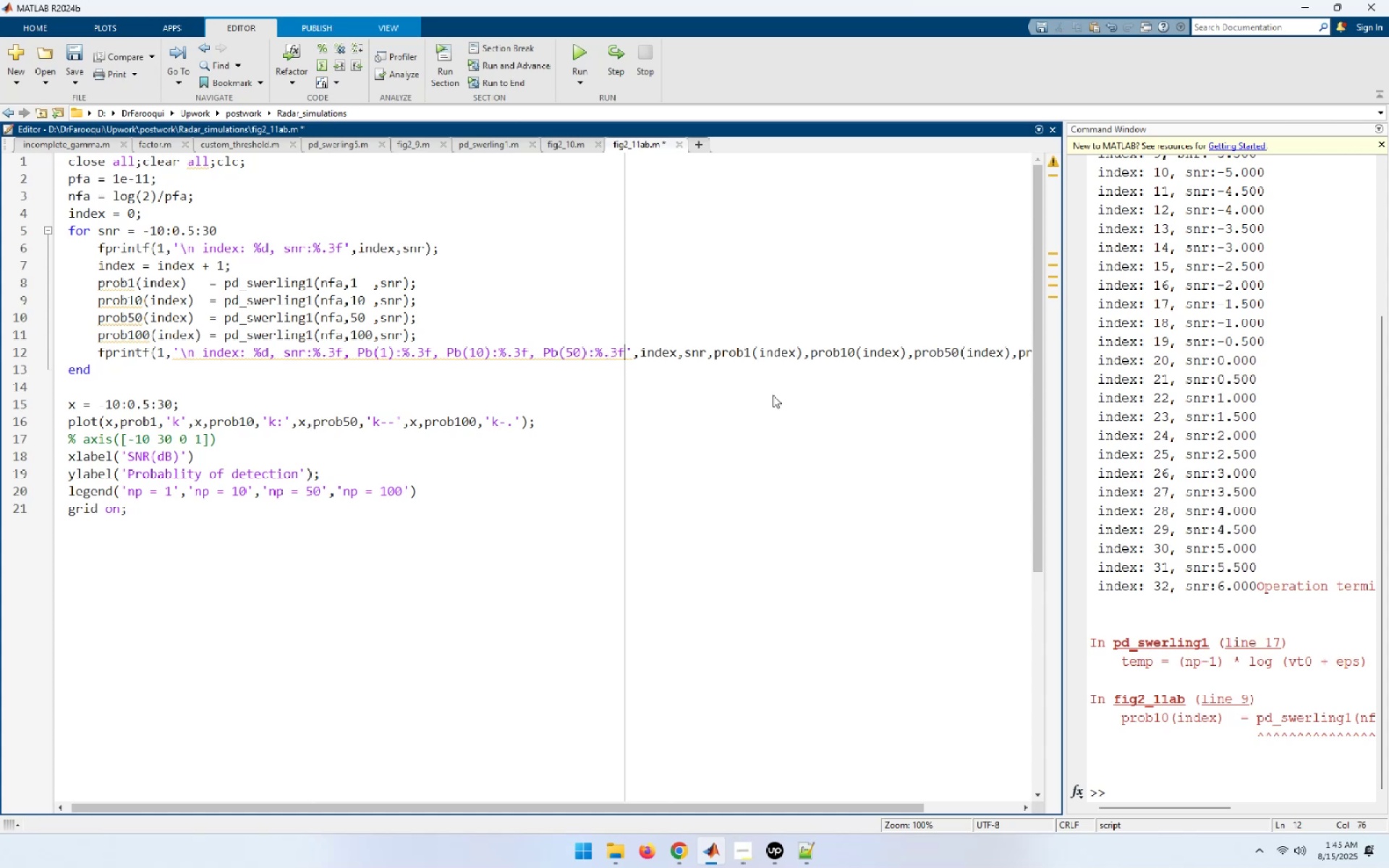 
key(Control+V)
 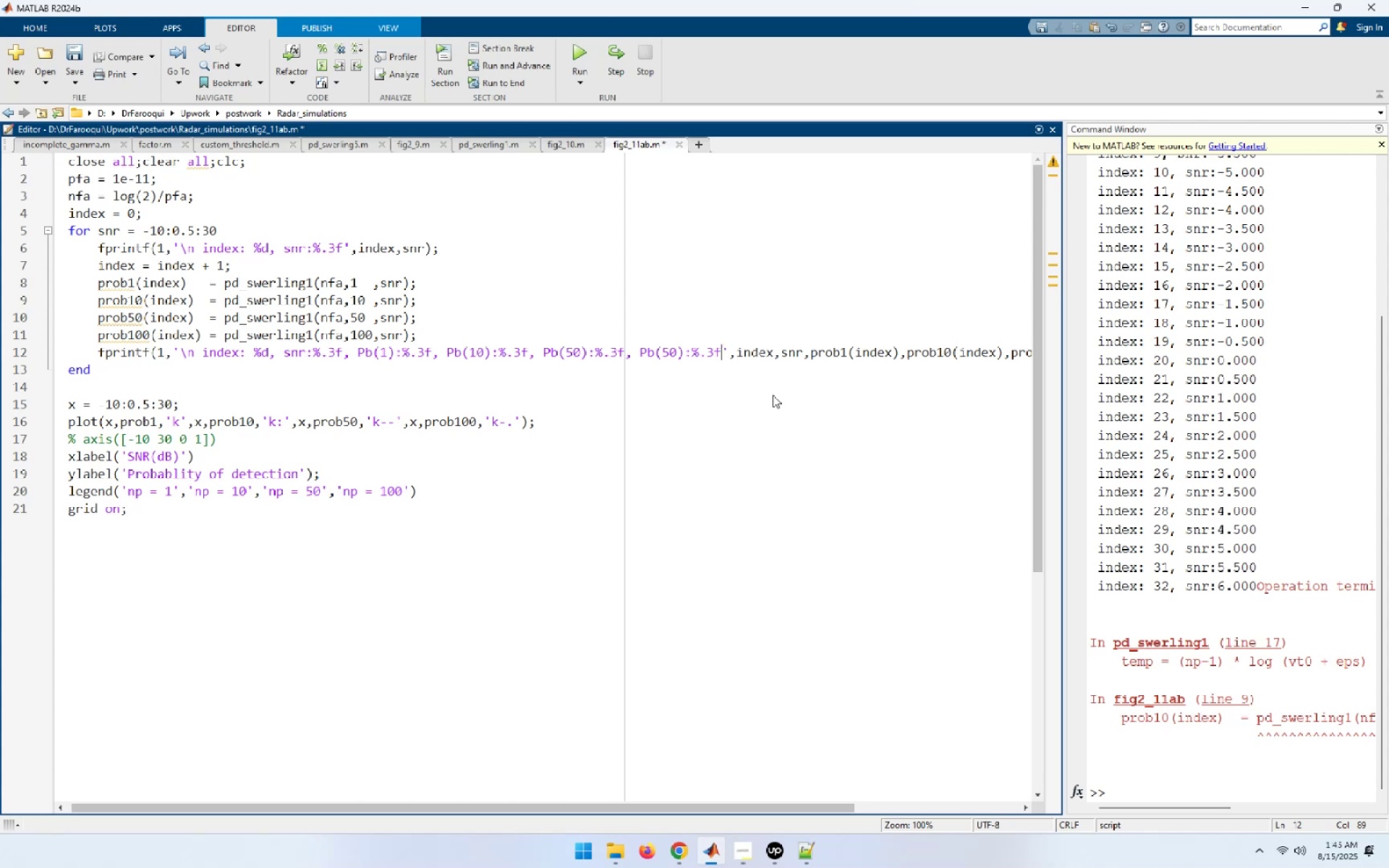 
wait(5.47)
 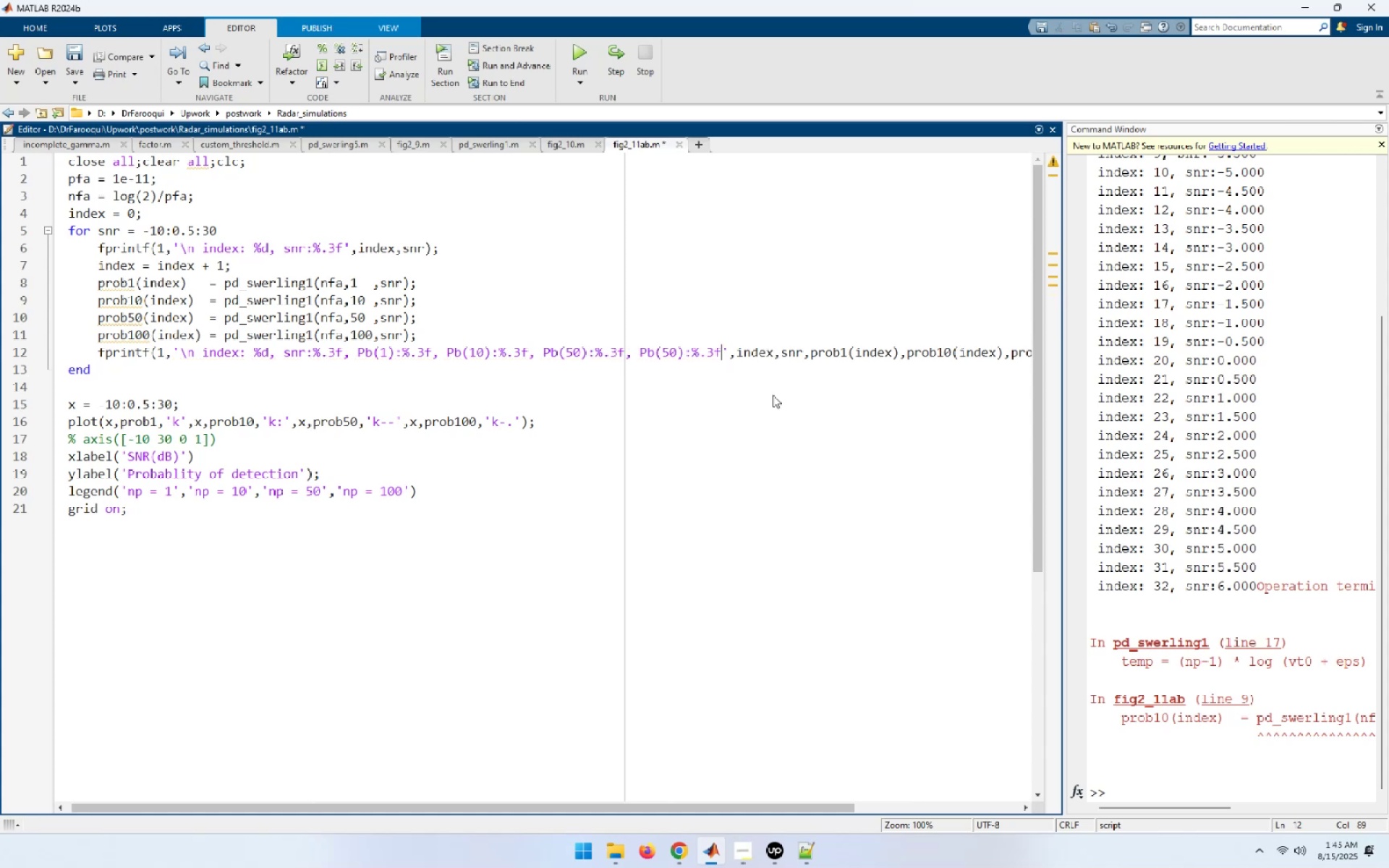 
hold_key(key=ArrowLeft, duration=0.61)
 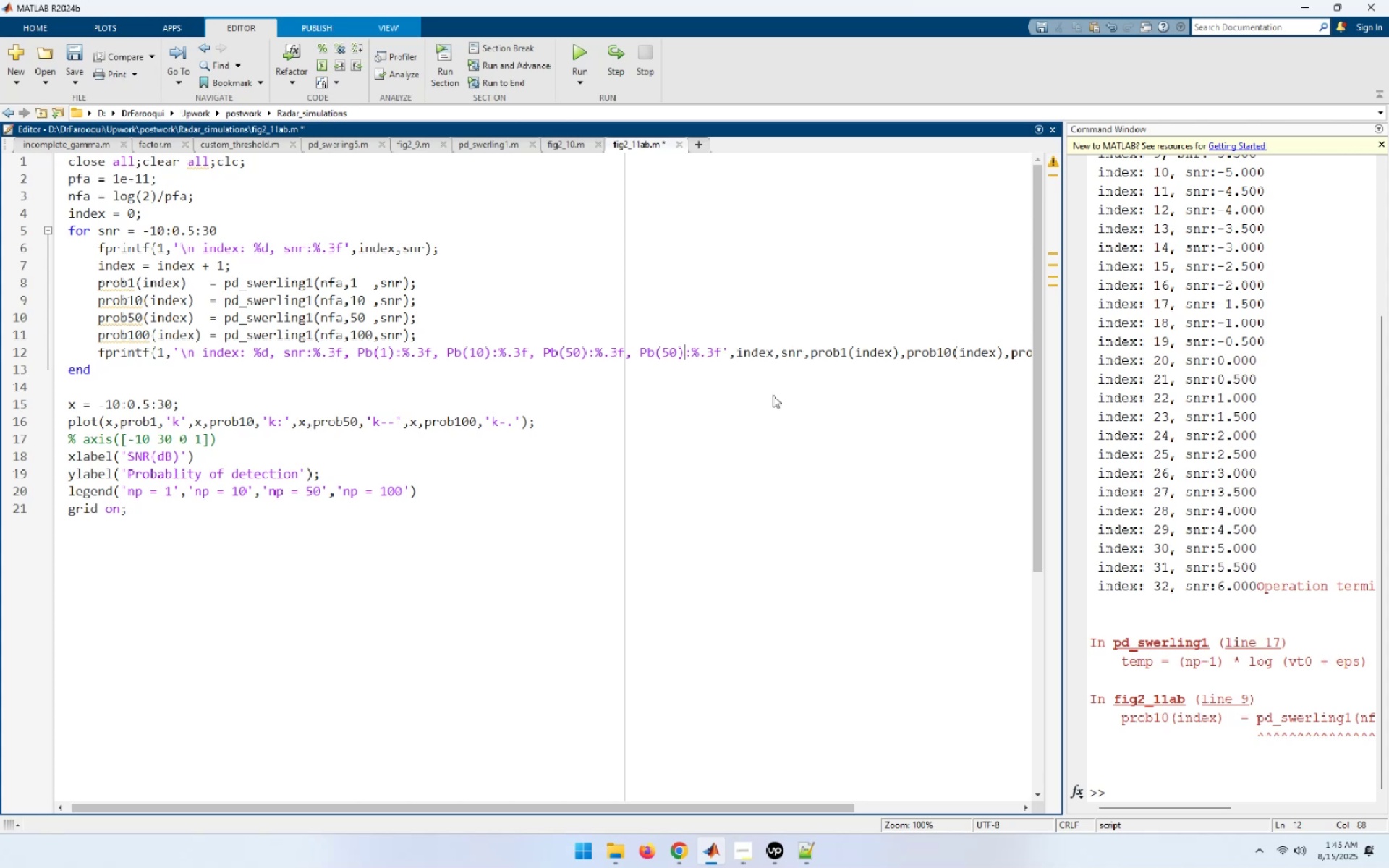 
key(ArrowLeft)
 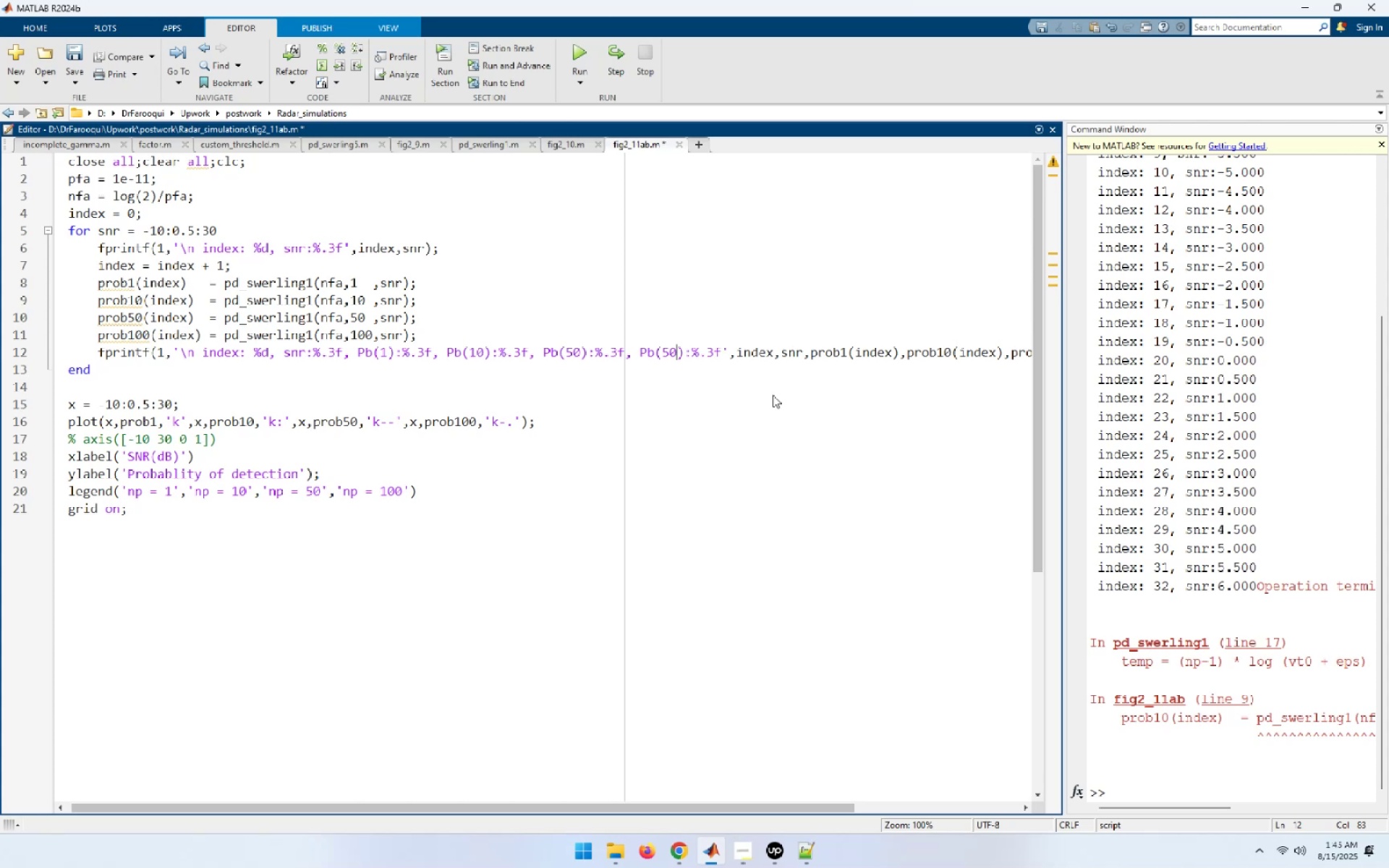 
key(ArrowLeft)
 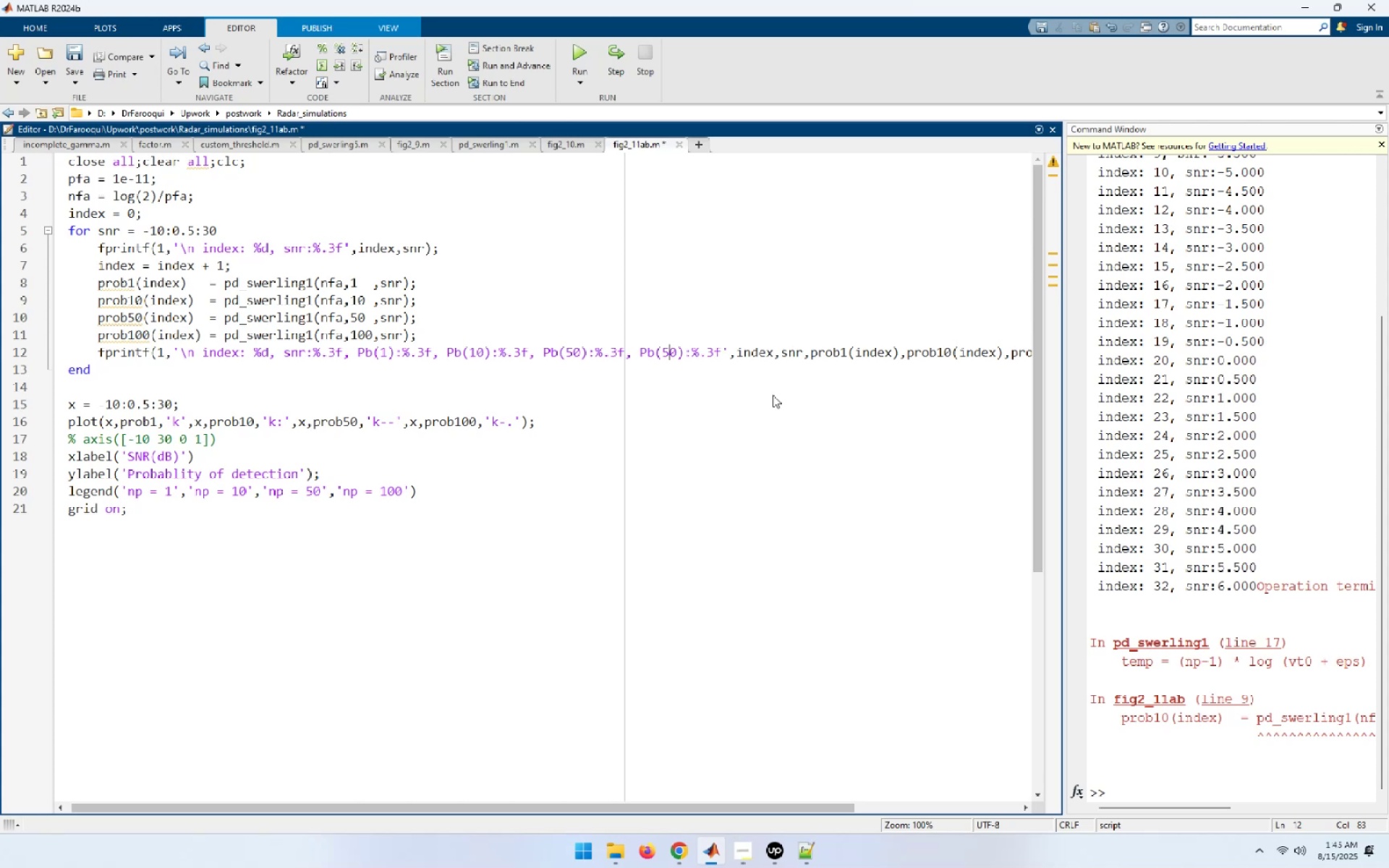 
key(Shift+ArrowLeft)
 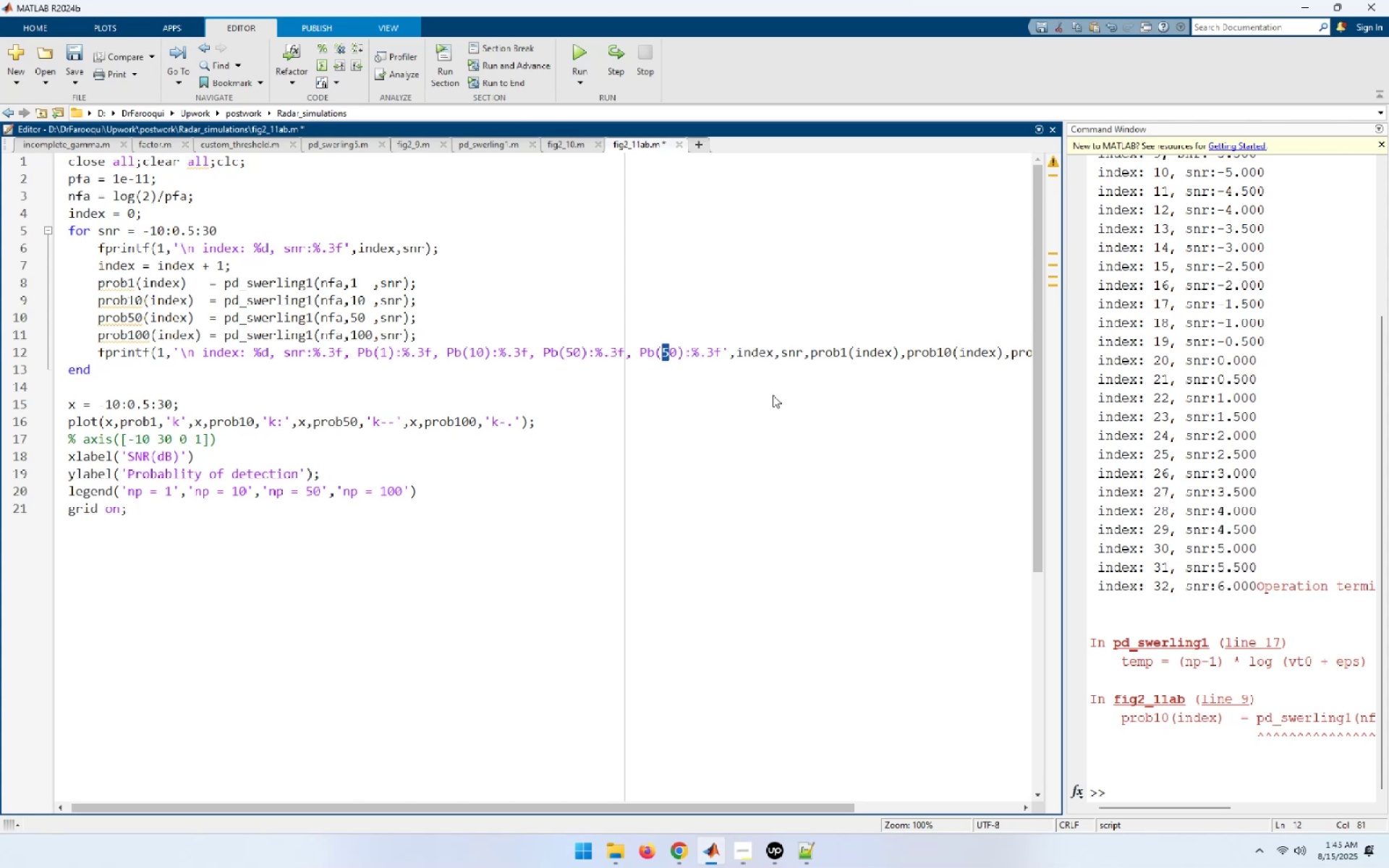 
key(Numpad1)
 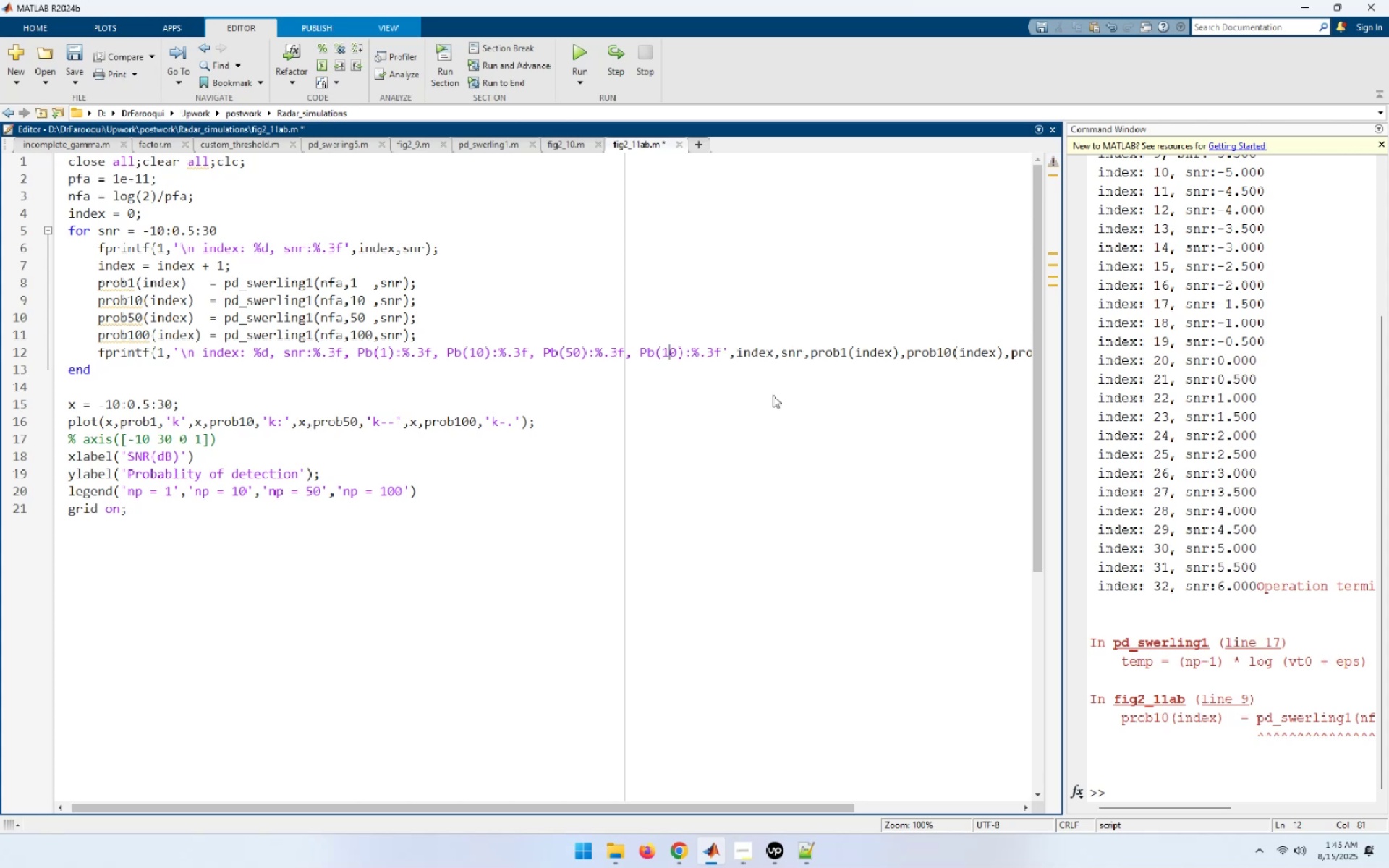 
key(Numpad0)
 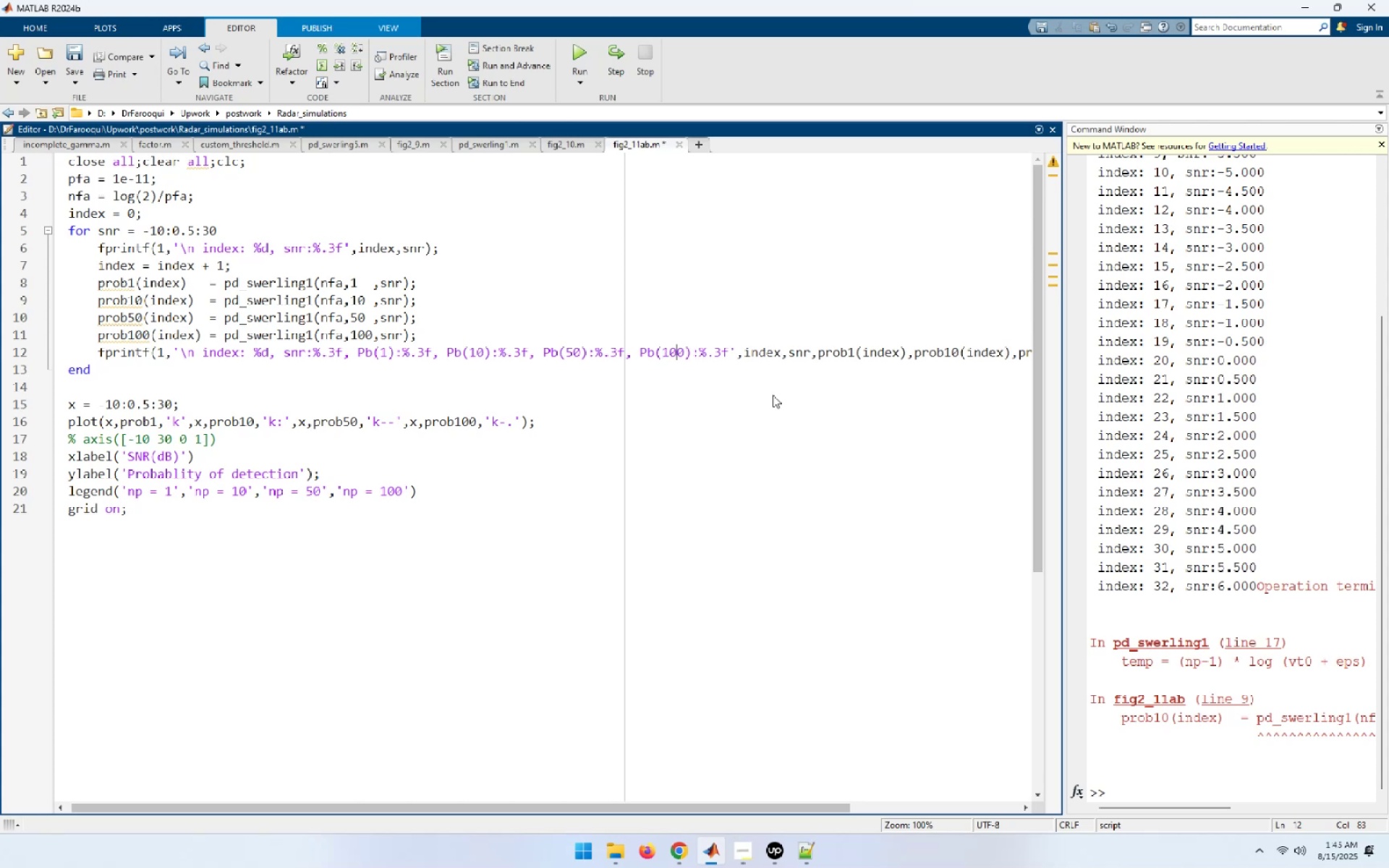 
key(Control+S)
 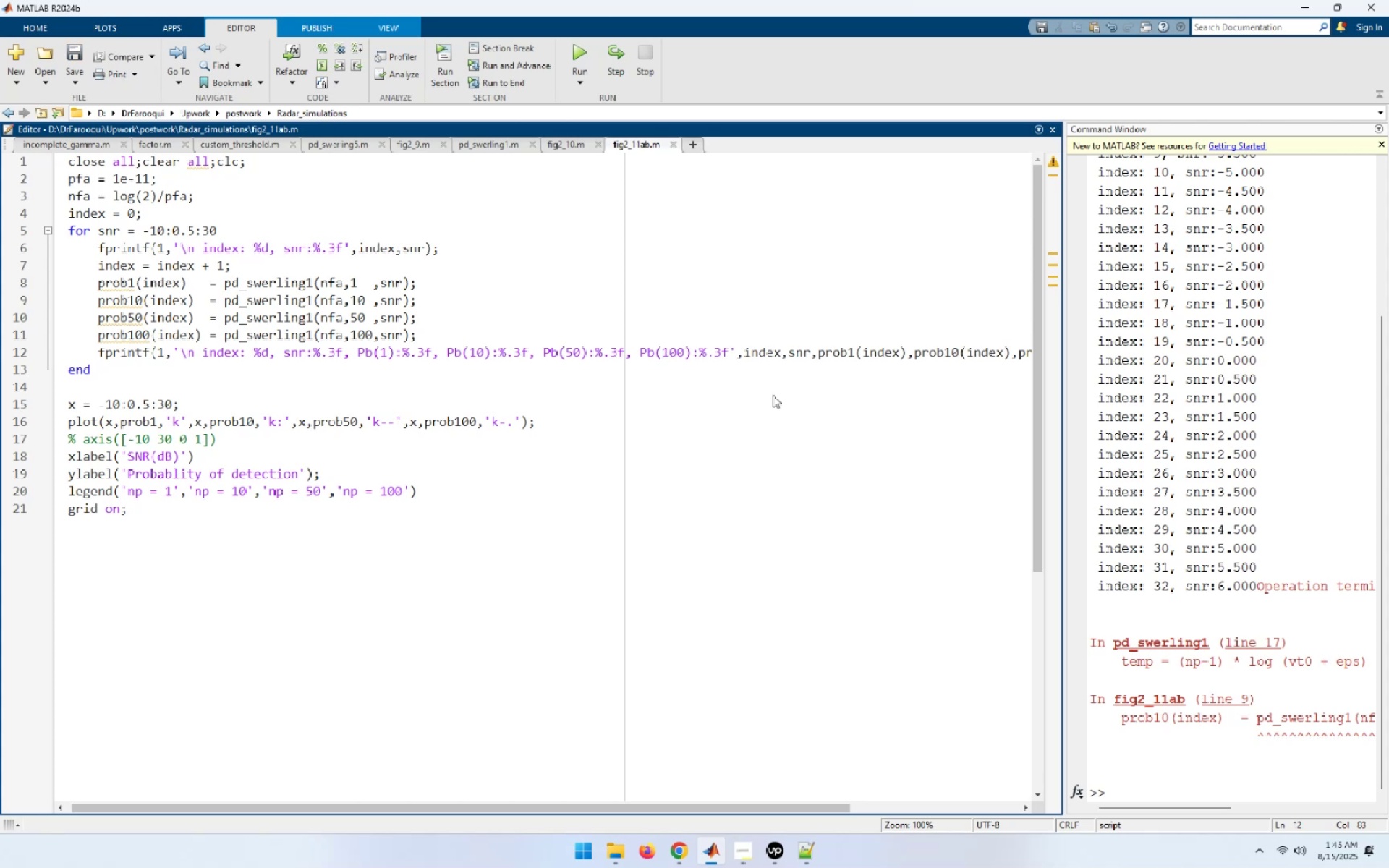 
key(F5)
 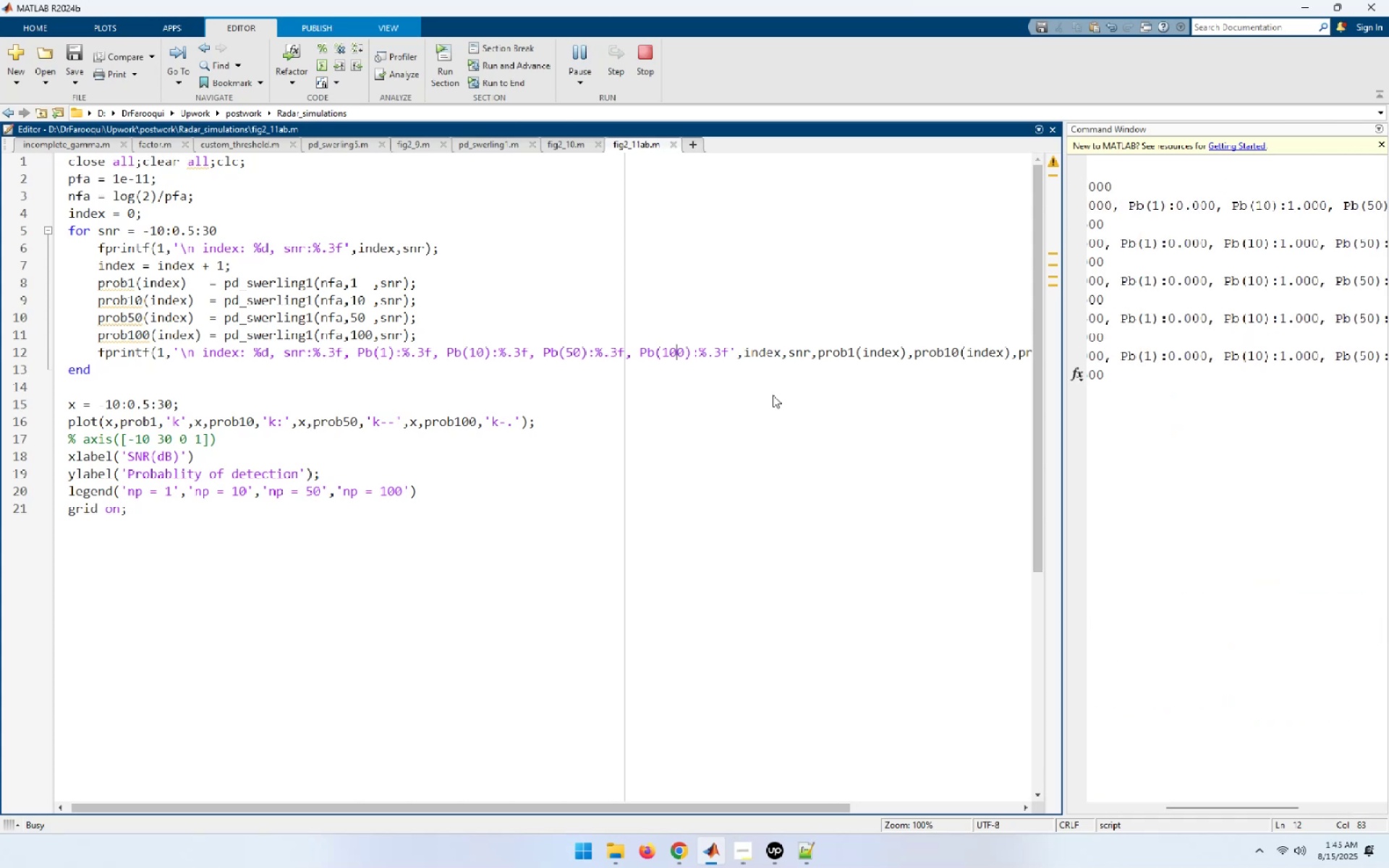 
wait(6.18)
 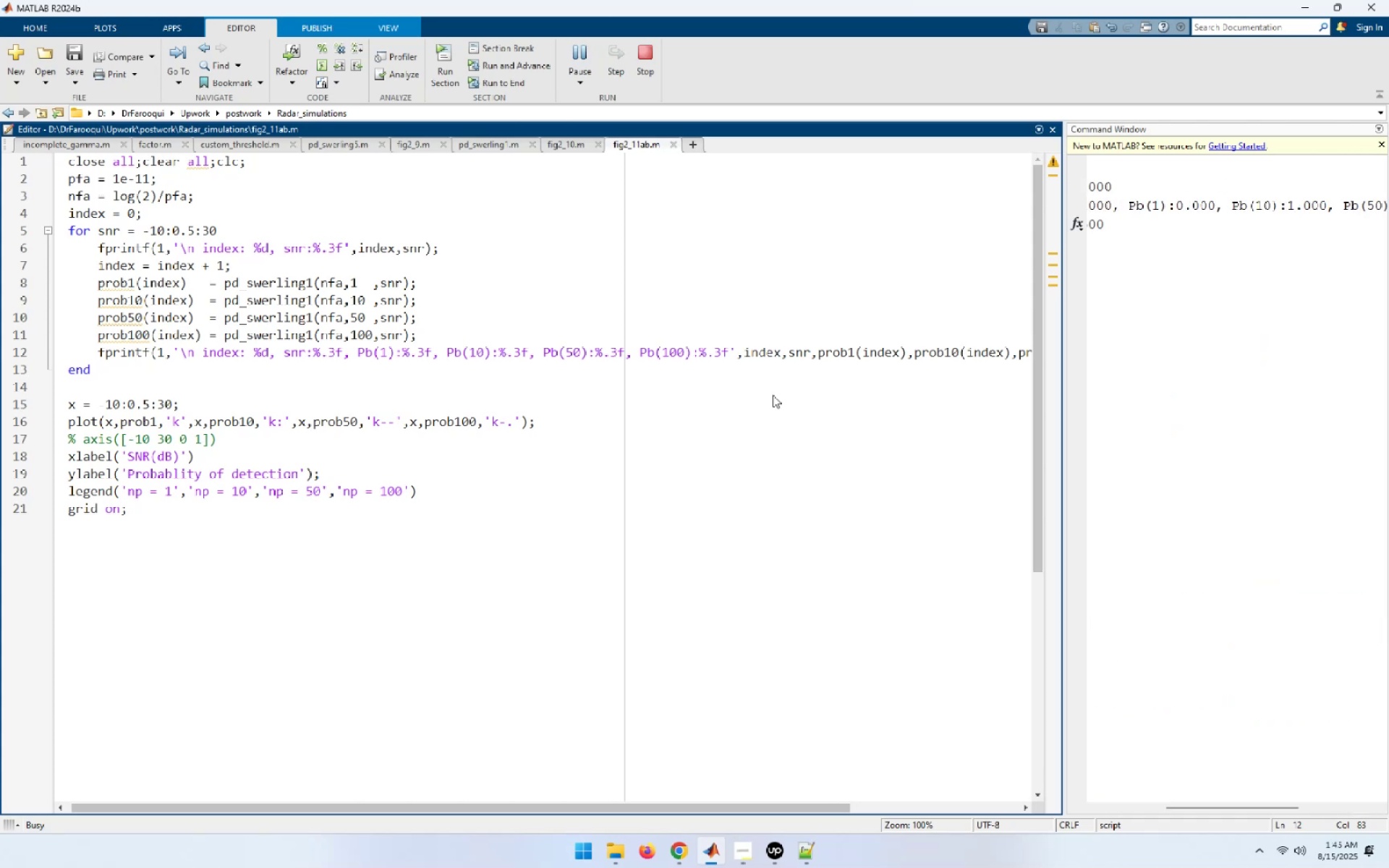 
left_click([1186, 586])
 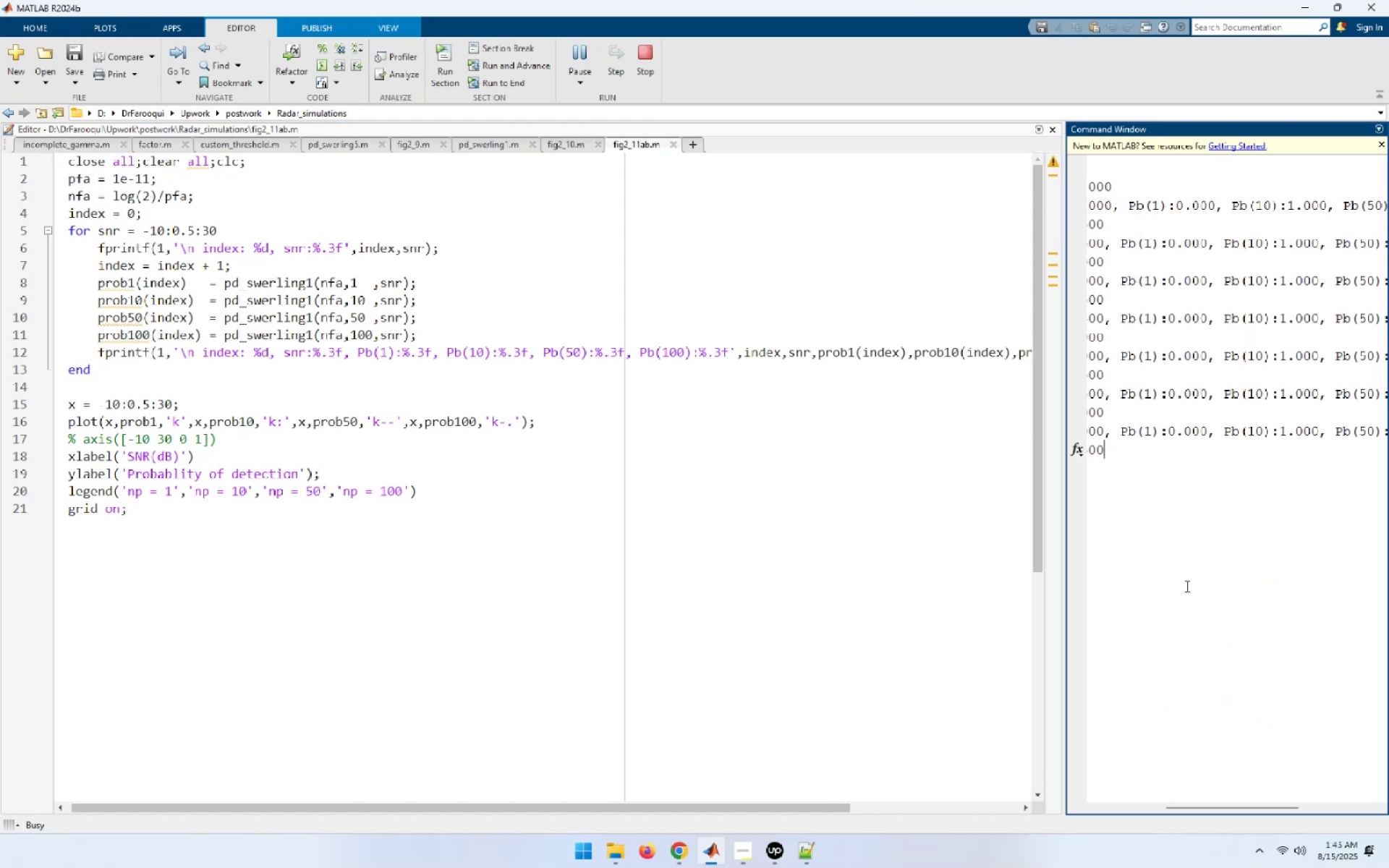 
key(Control+C)
 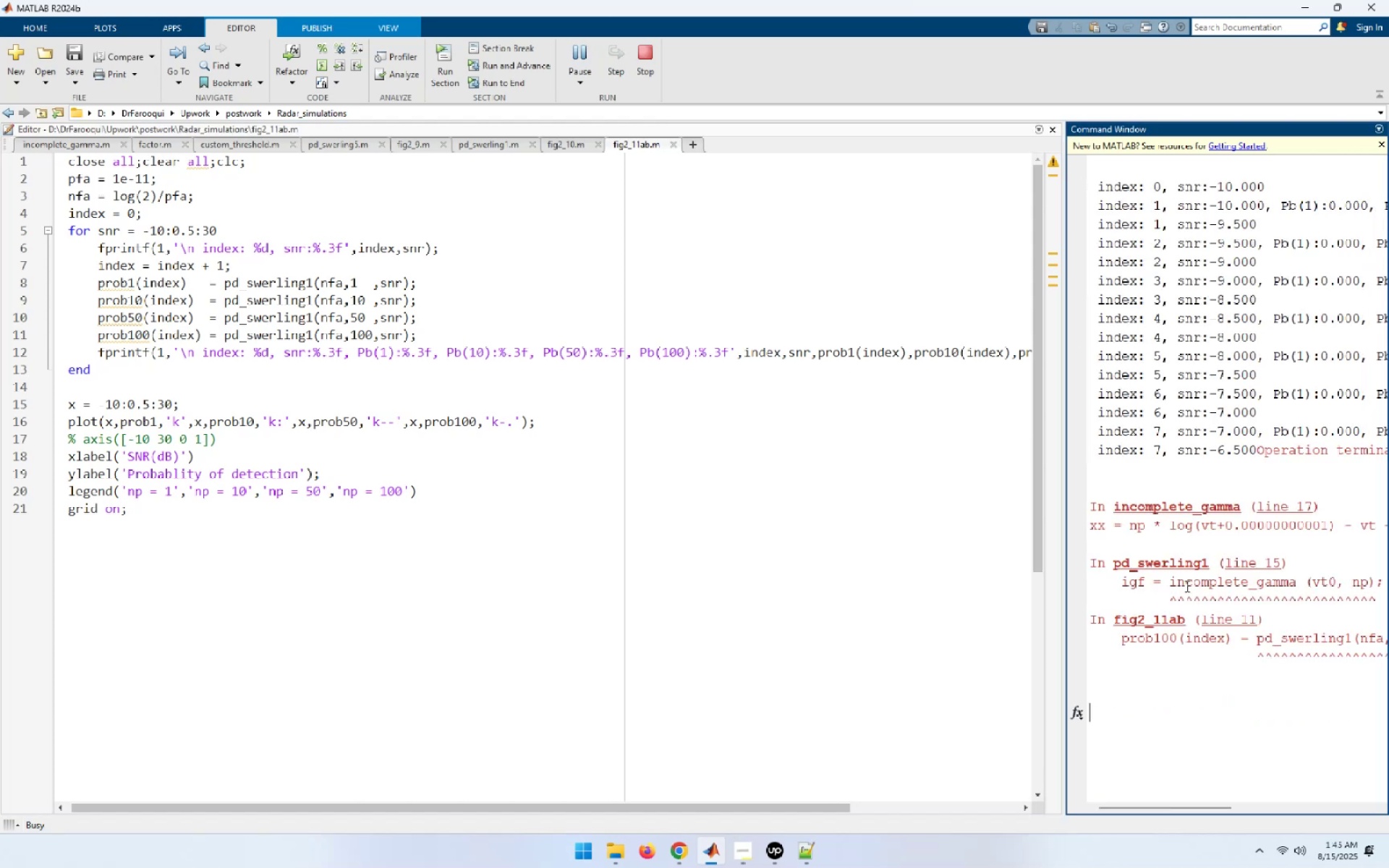 
key(Control+C)
 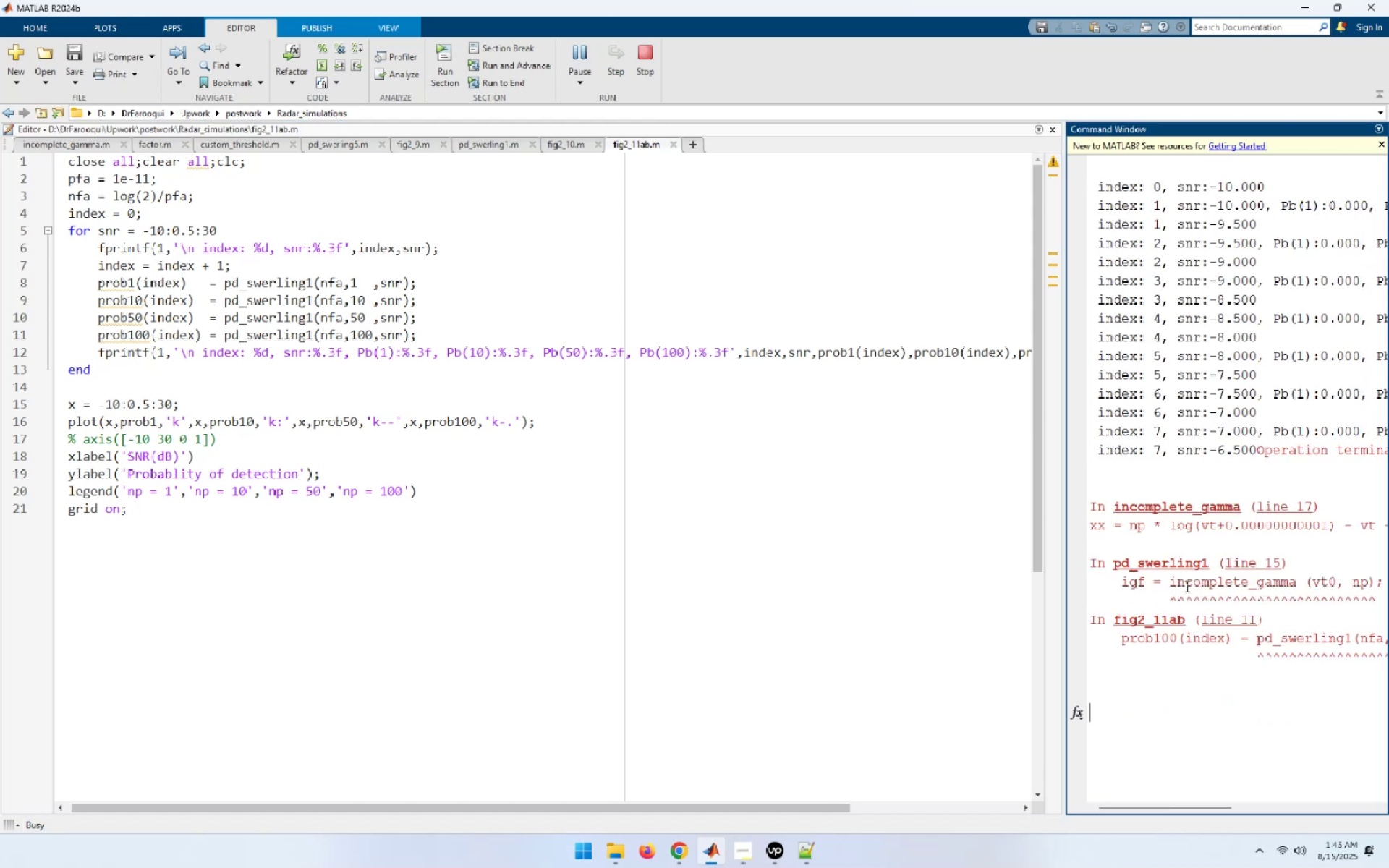 
key(Control+C)
 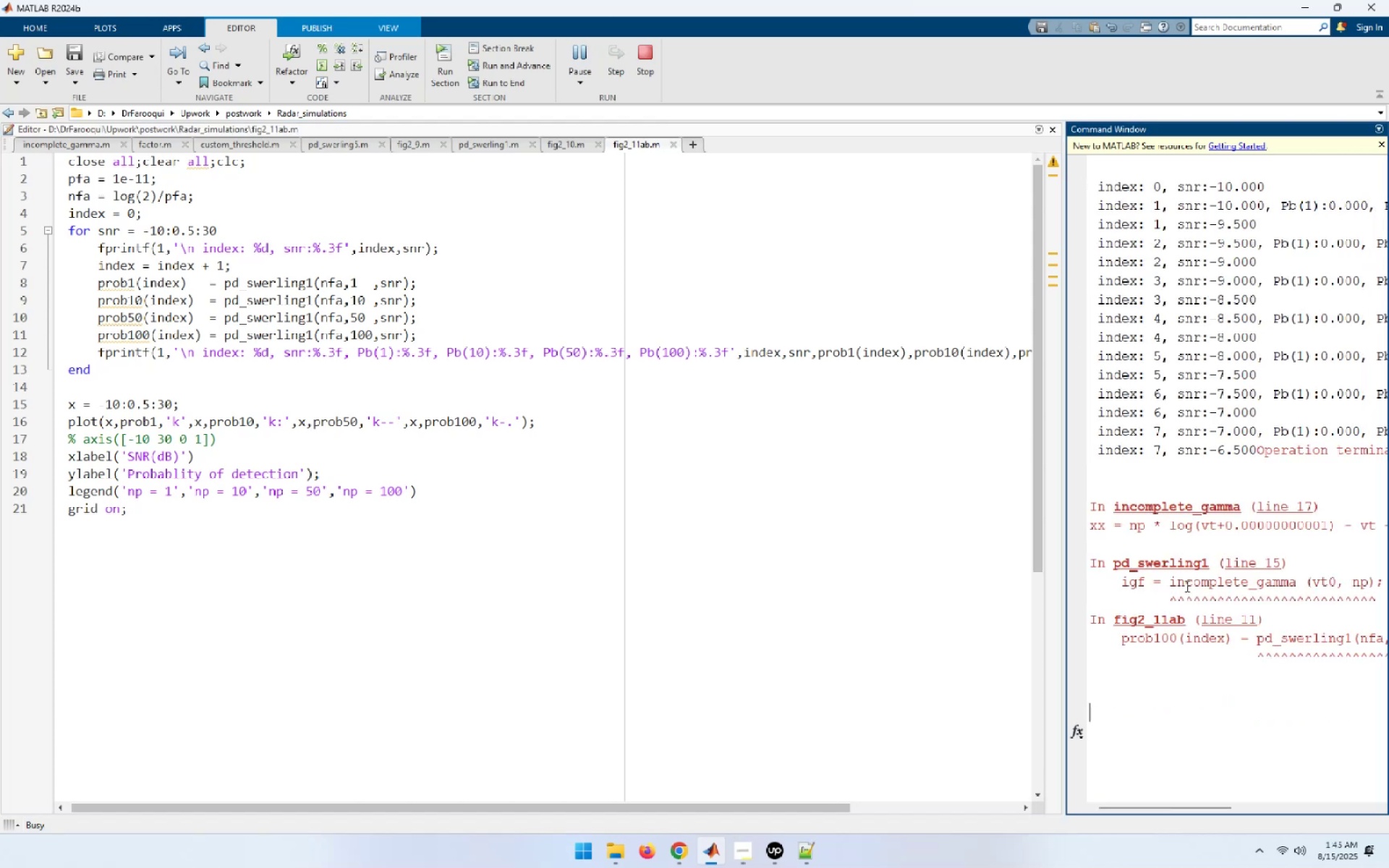 
key(Control+C)
 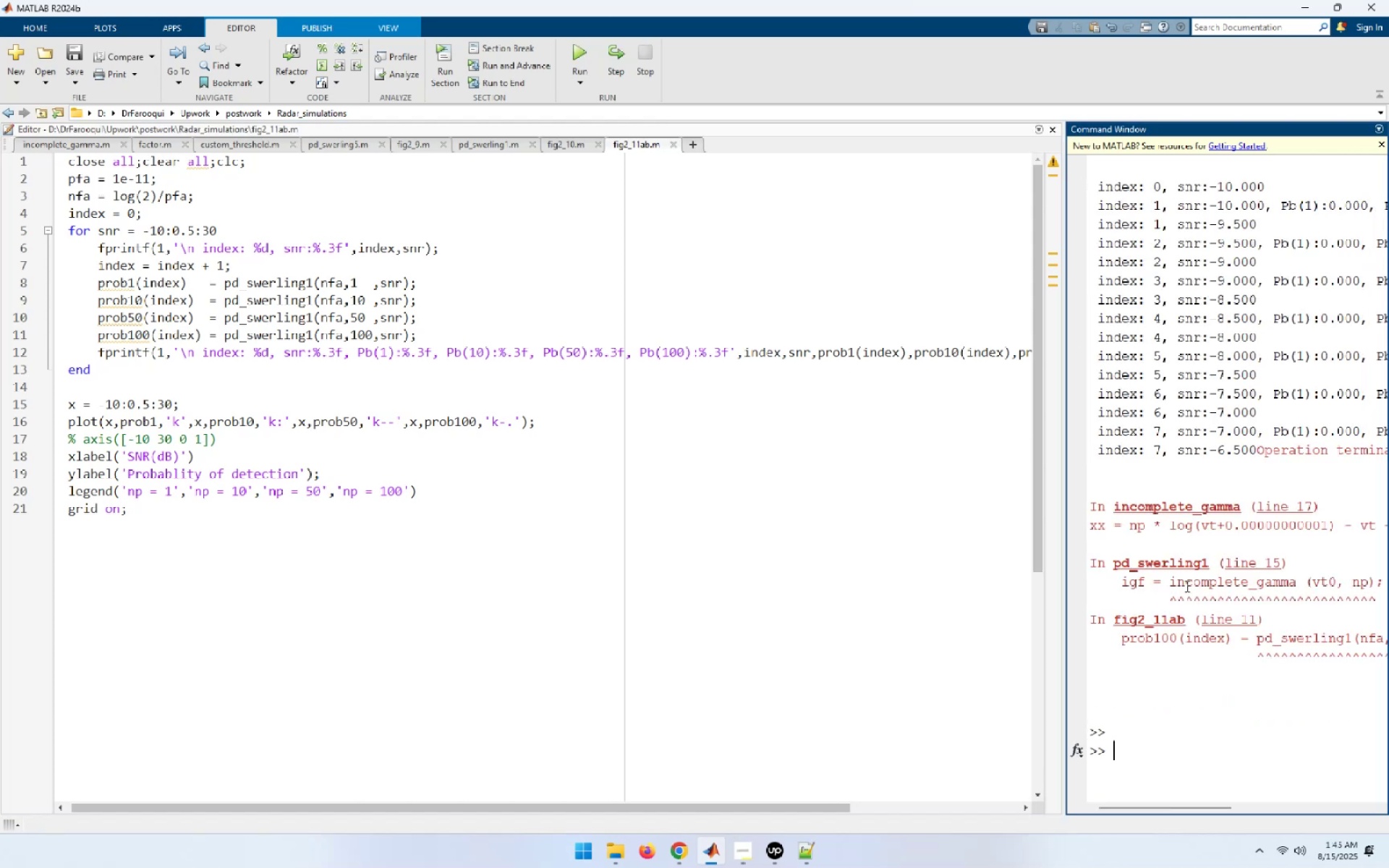 
key(Control+C)
 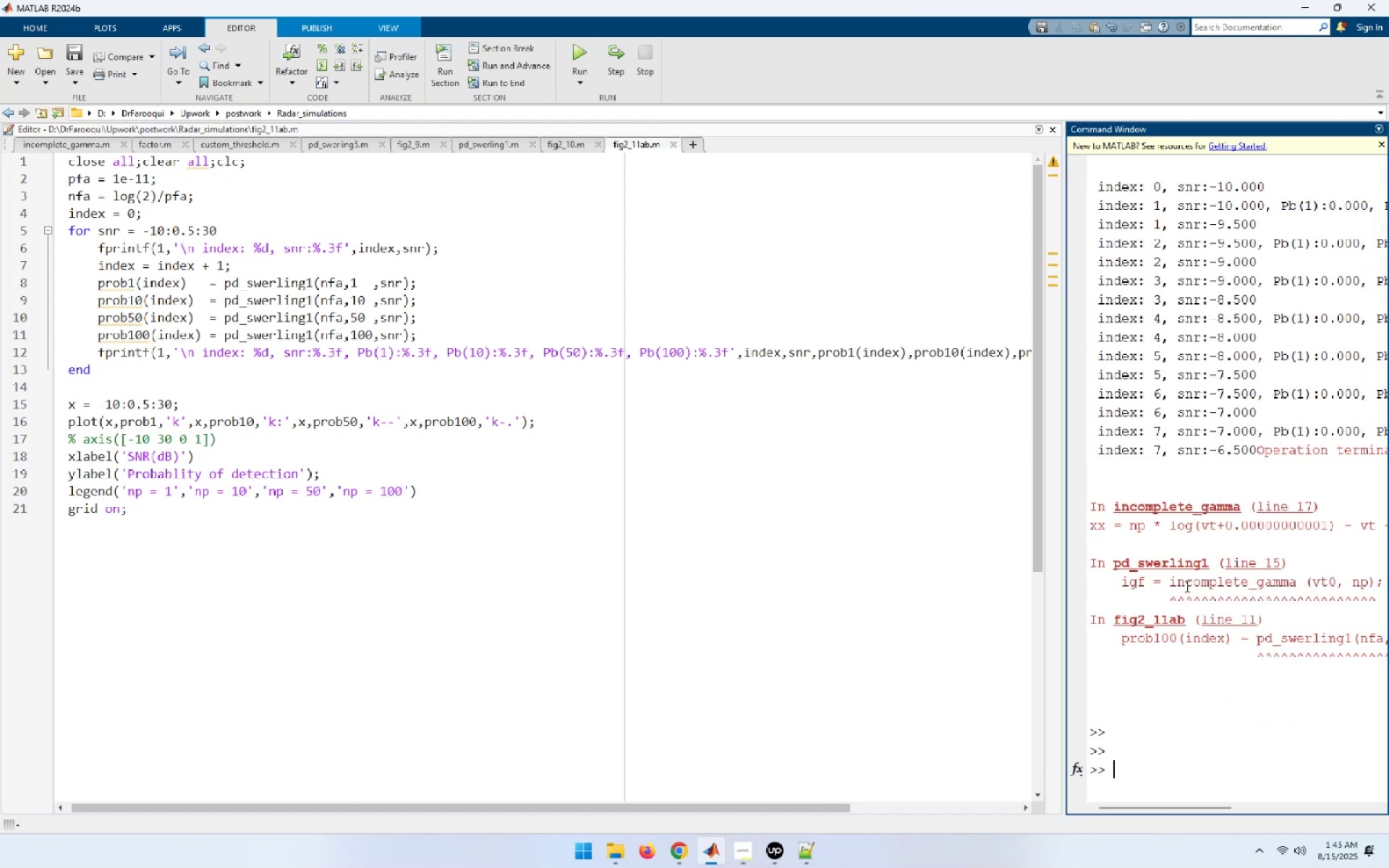 
key(Control+C)
 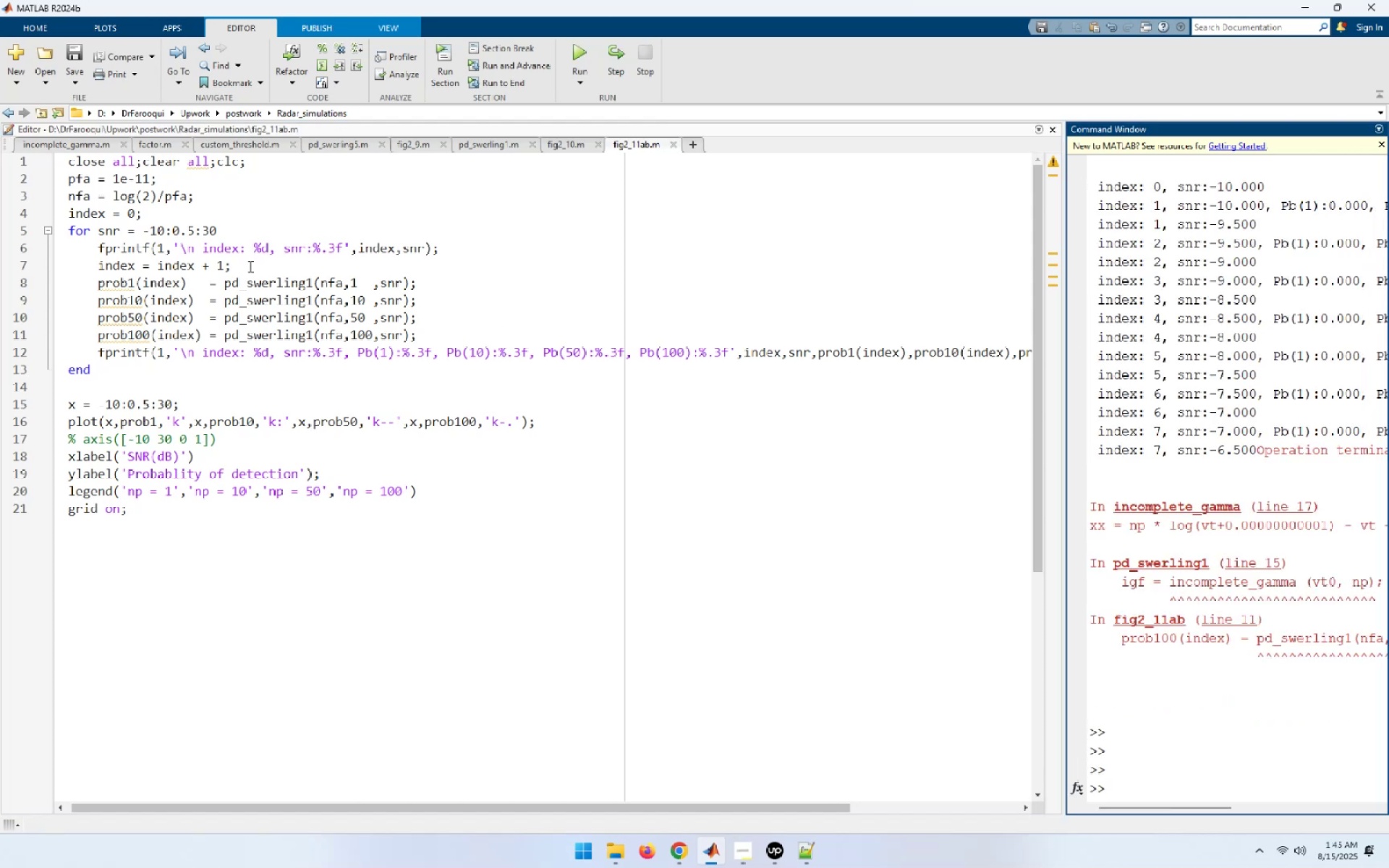 
left_click([253, 243])
 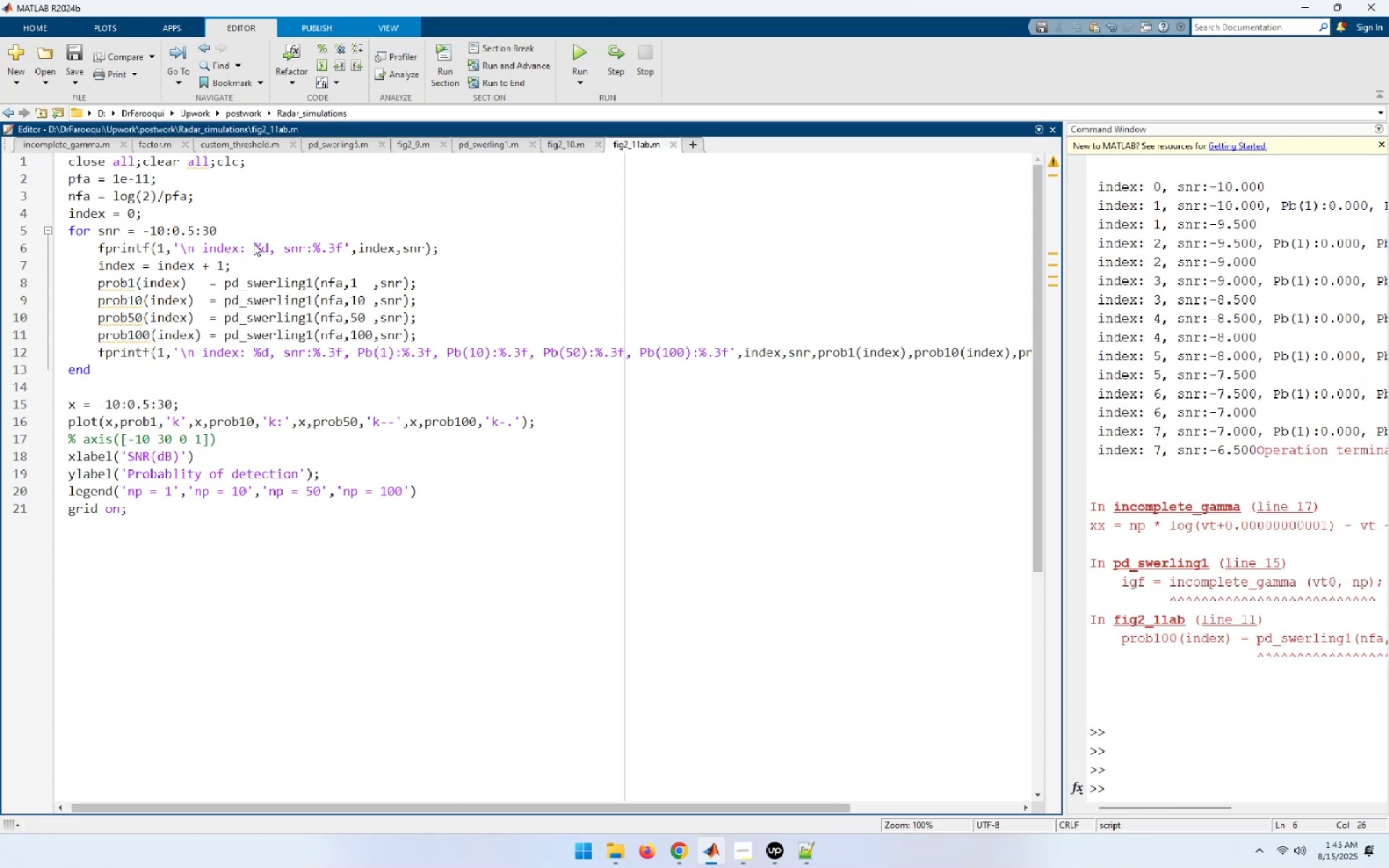 
key(Control+R)
 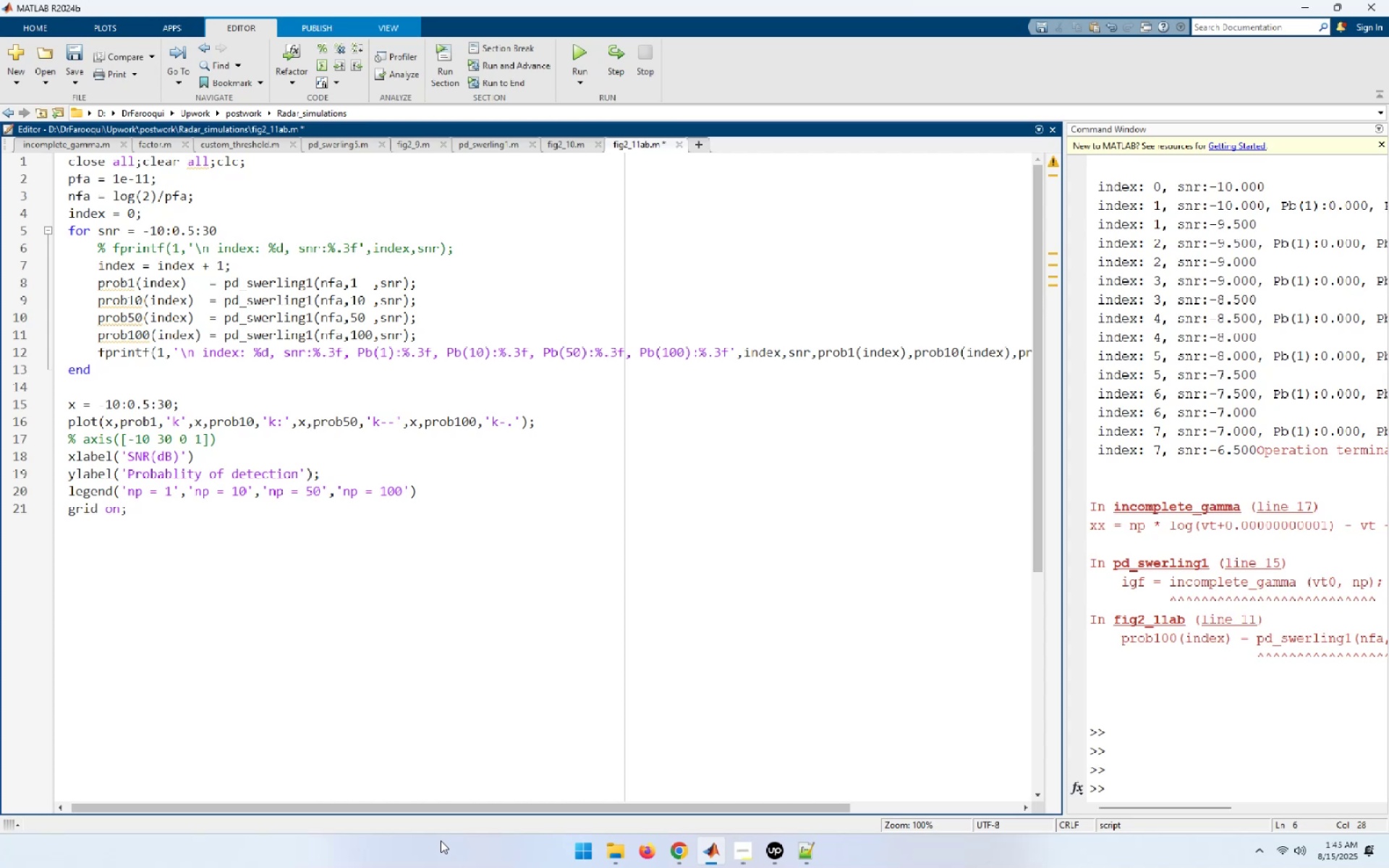 
left_click_drag(start_coordinate=[444, 807], to_coordinate=[334, 802])
 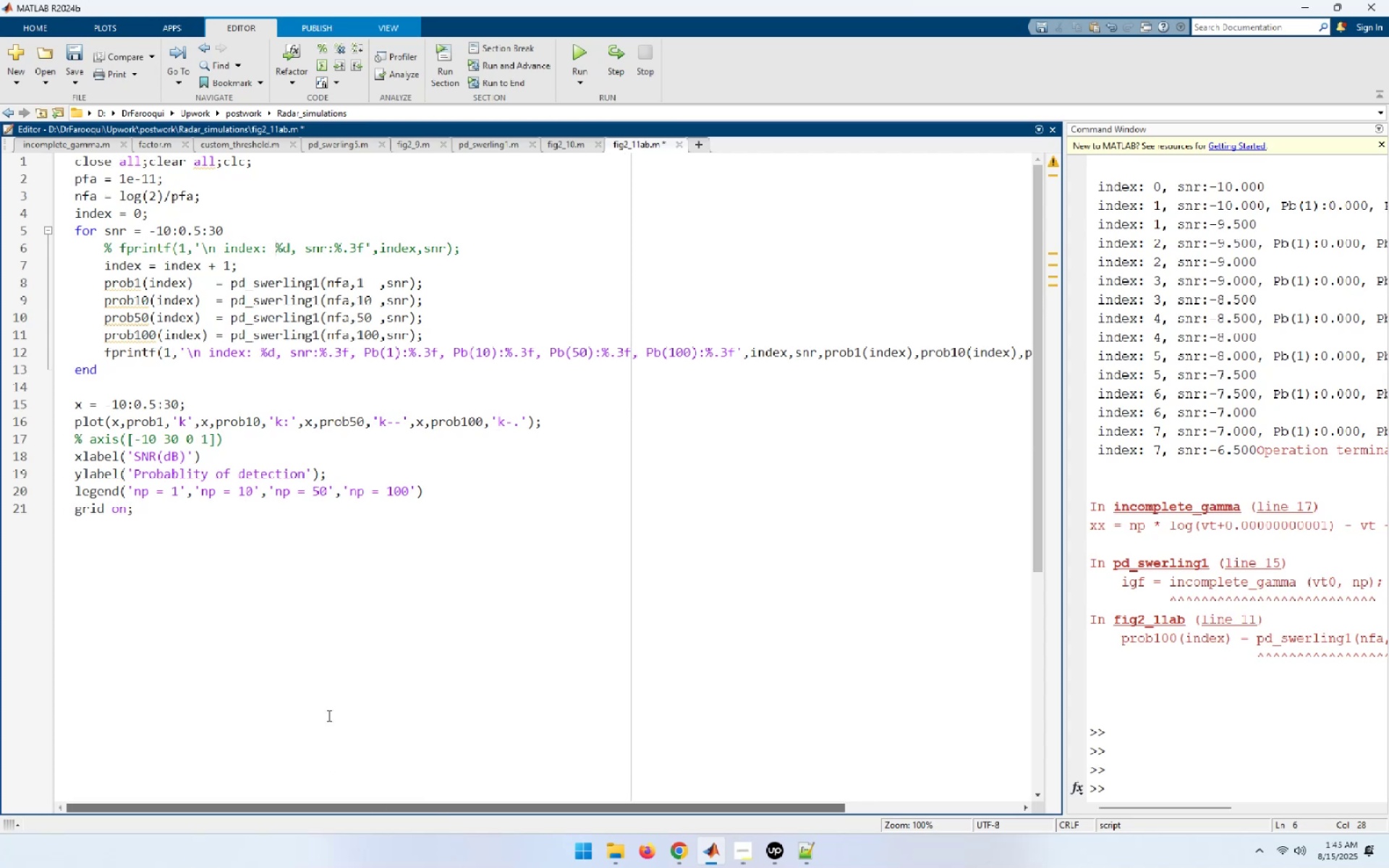 
left_click([328, 712])
 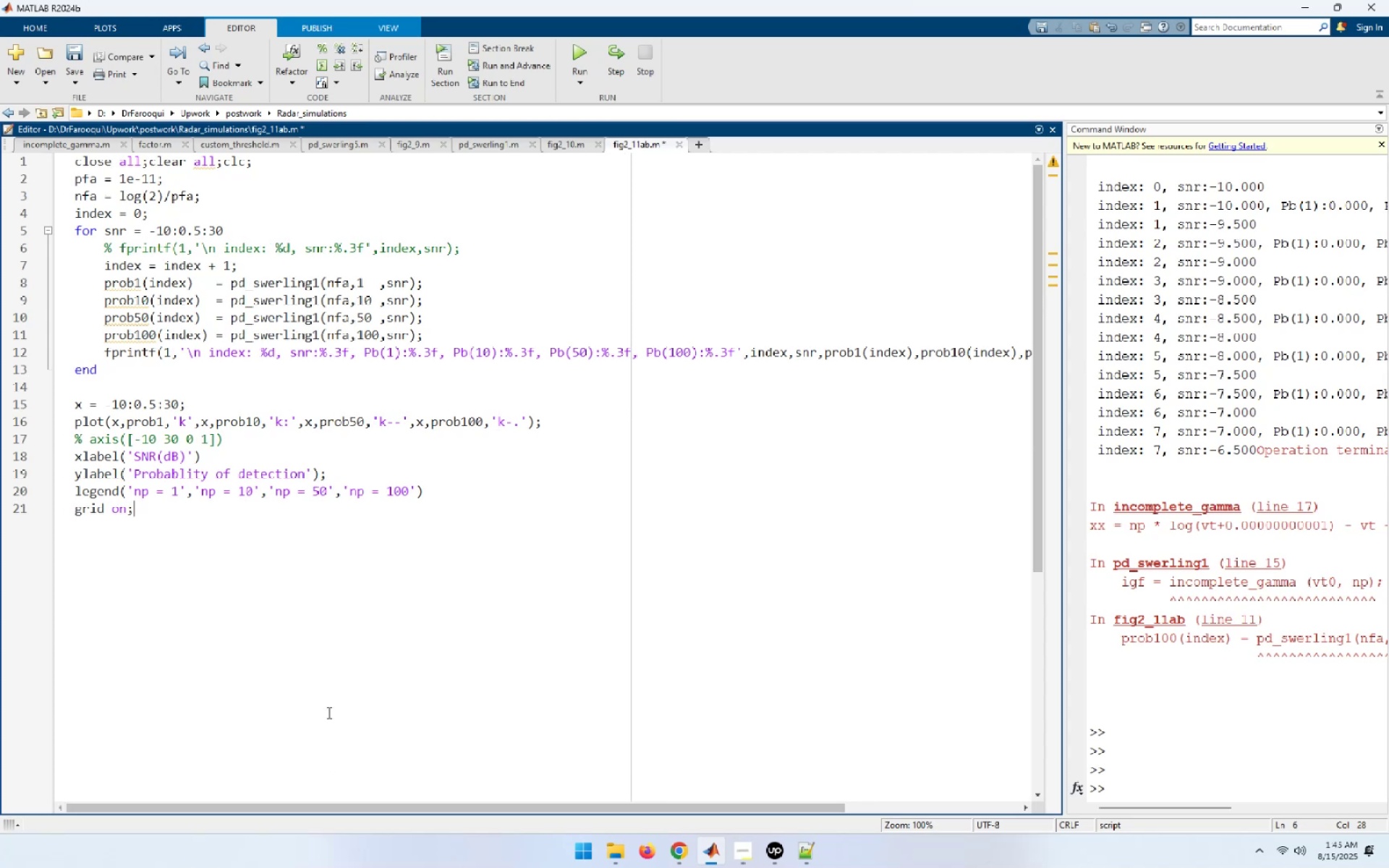 
key(Control+S)
 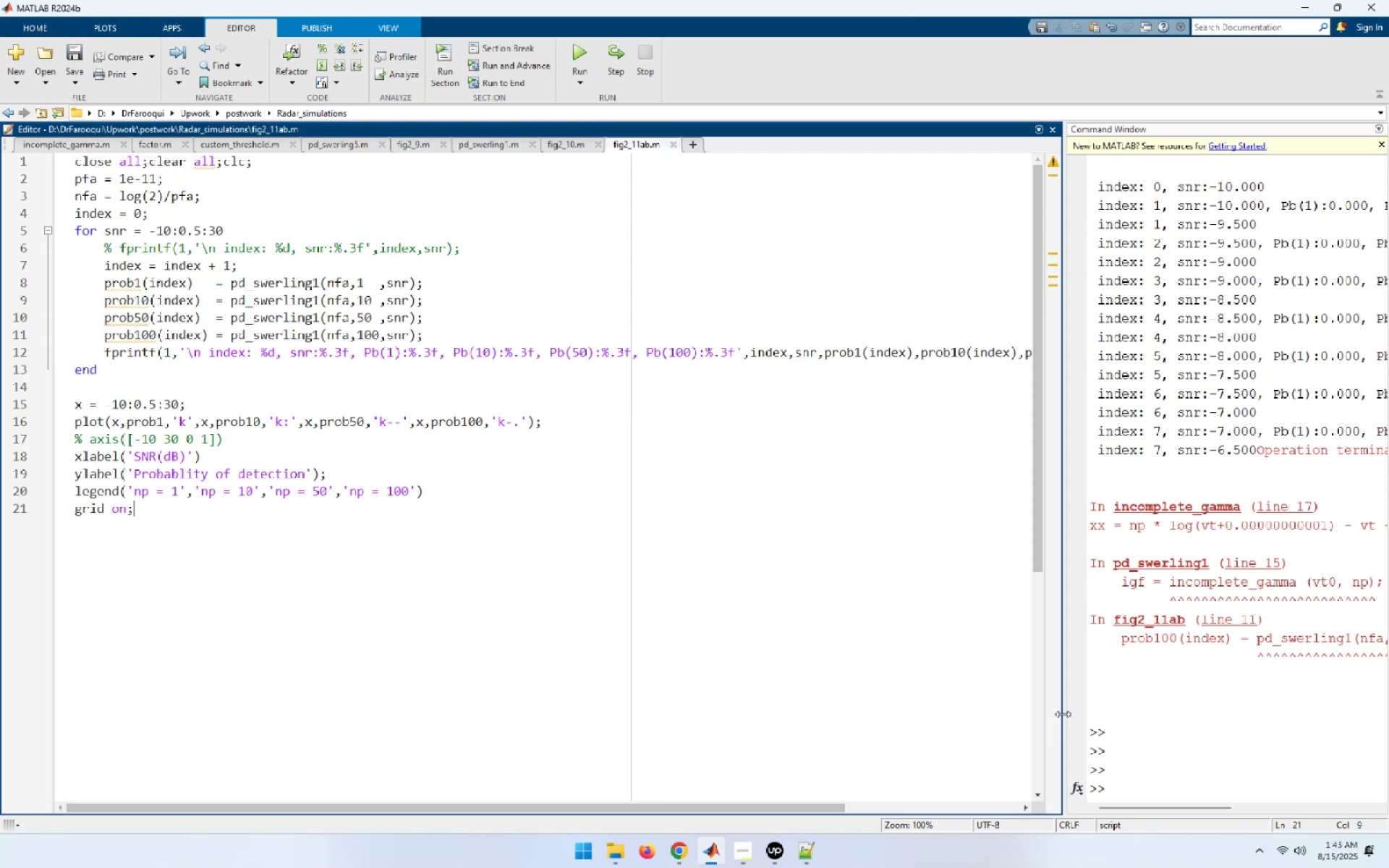 
left_click_drag(start_coordinate=[1063, 714], to_coordinate=[738, 705])
 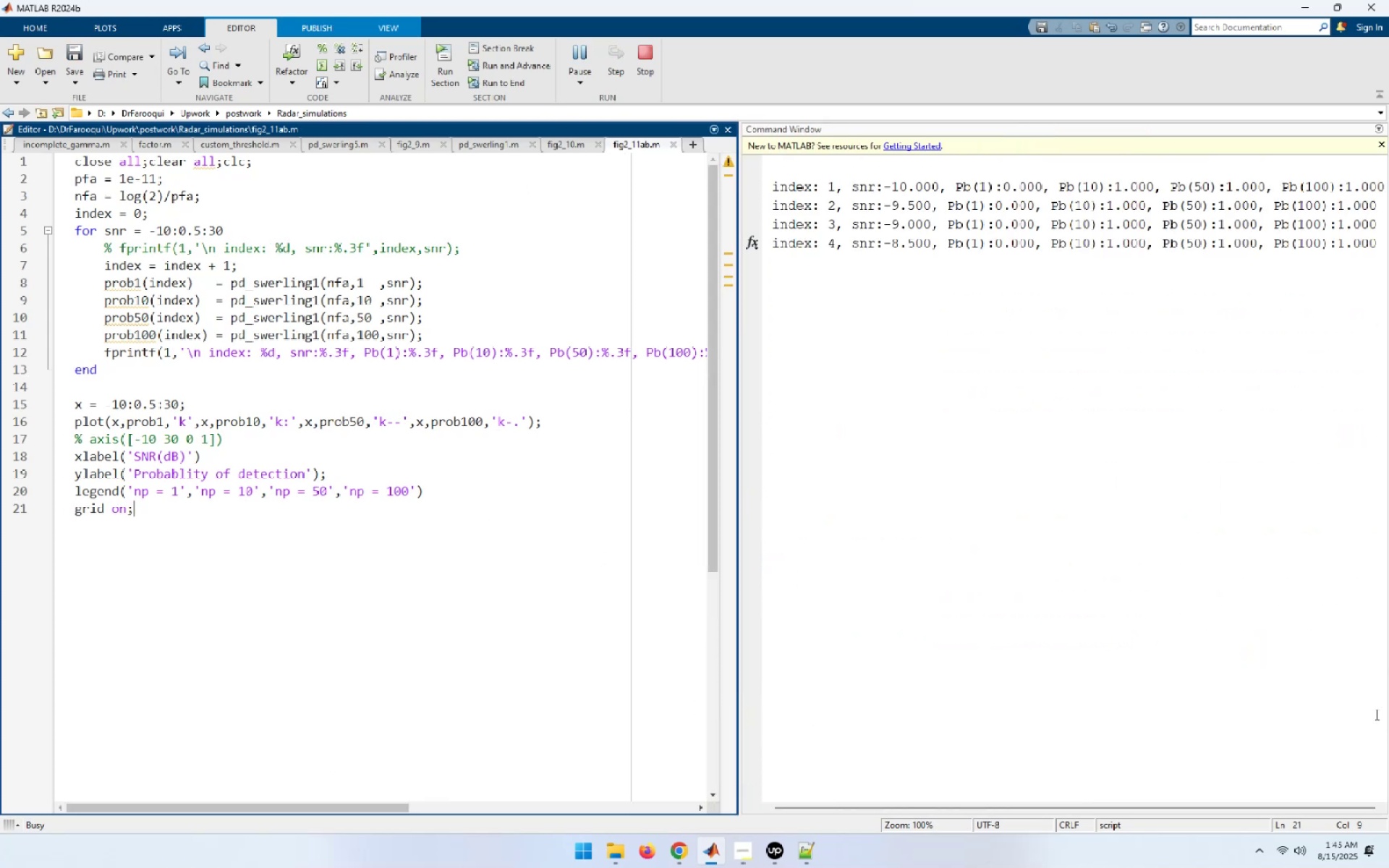 
wait(10.25)
 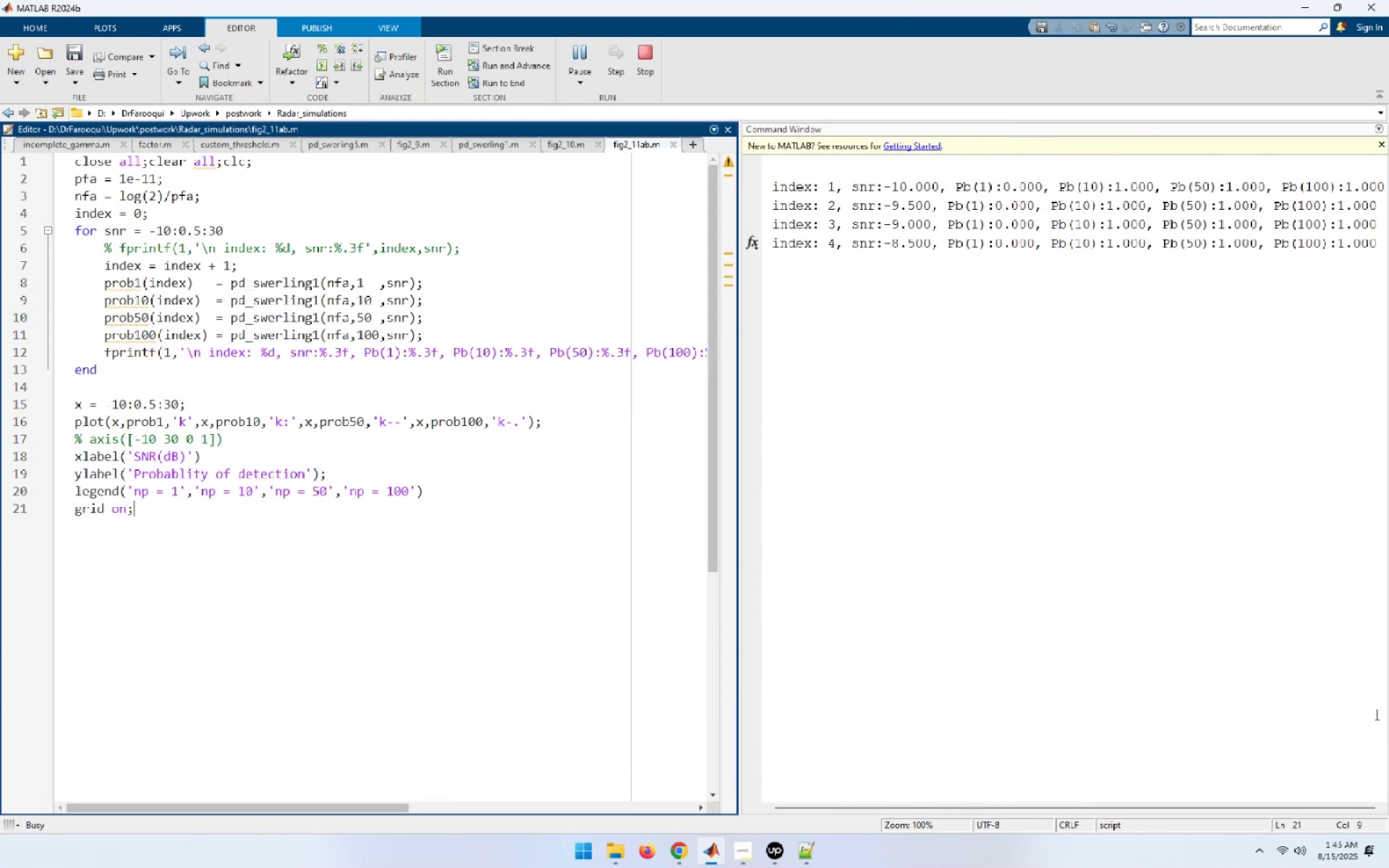 
left_click_drag(start_coordinate=[352, 802], to_coordinate=[173, 752])
 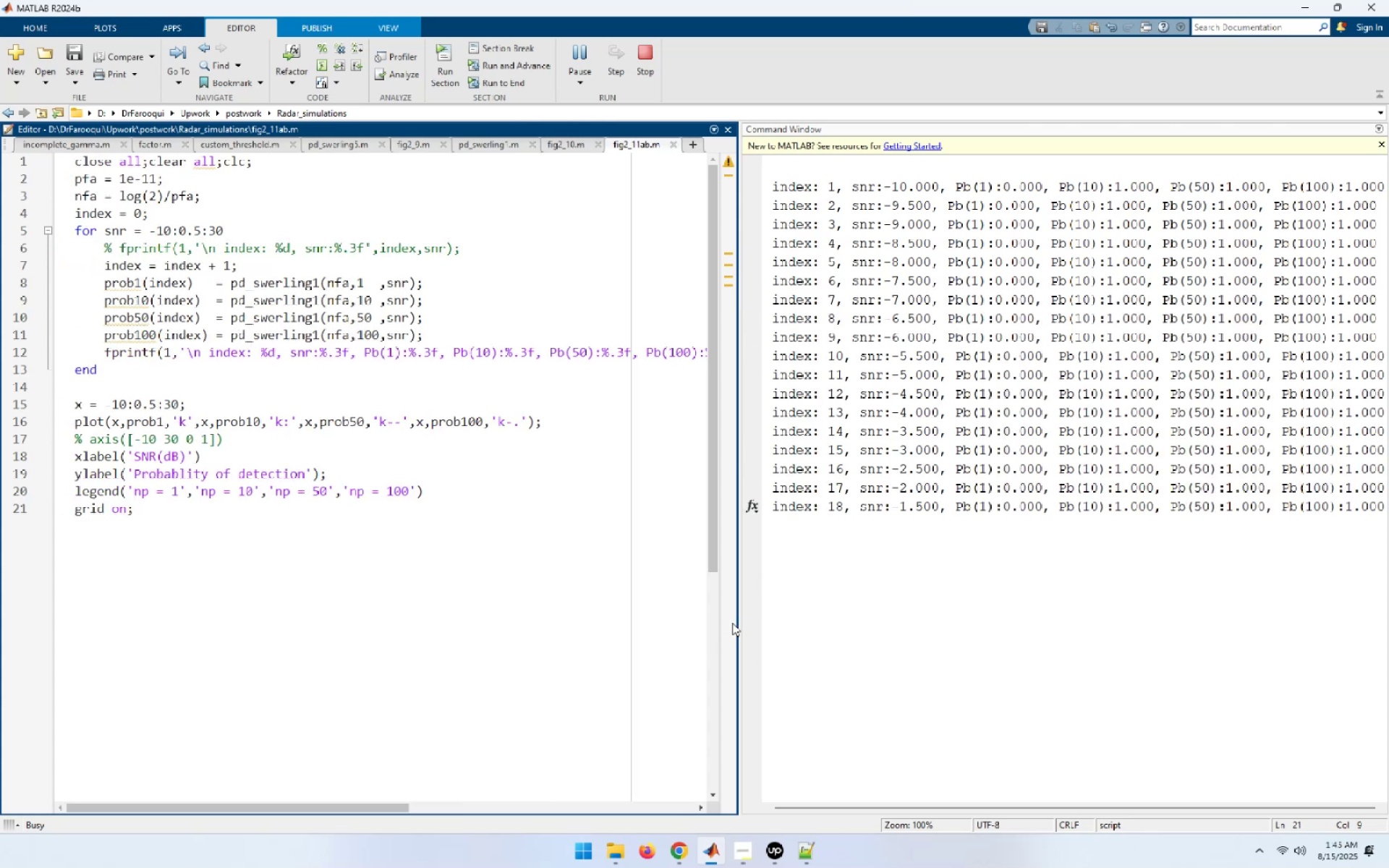 
left_click_drag(start_coordinate=[738, 622], to_coordinate=[621, 610])
 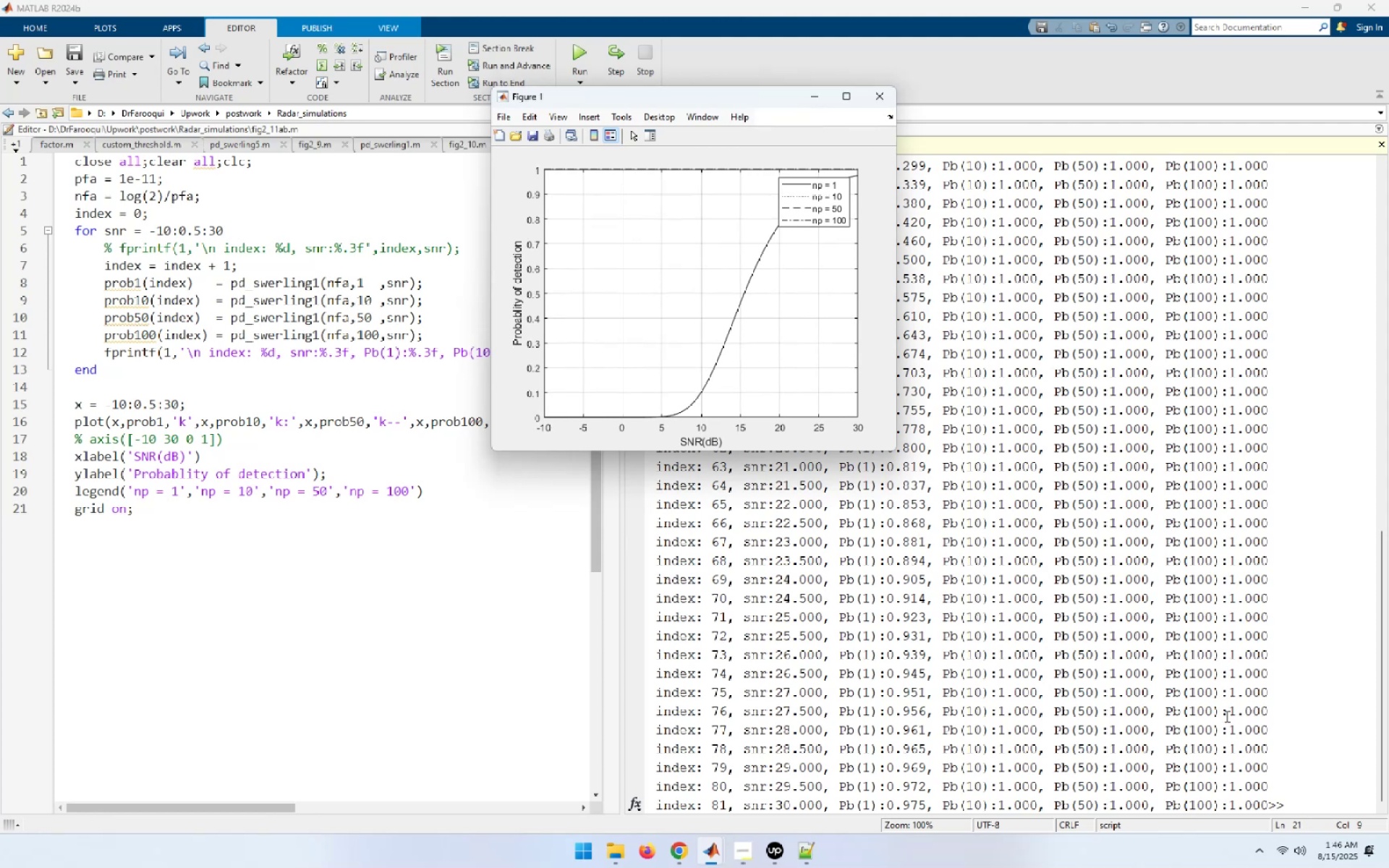 
wait(56.28)
 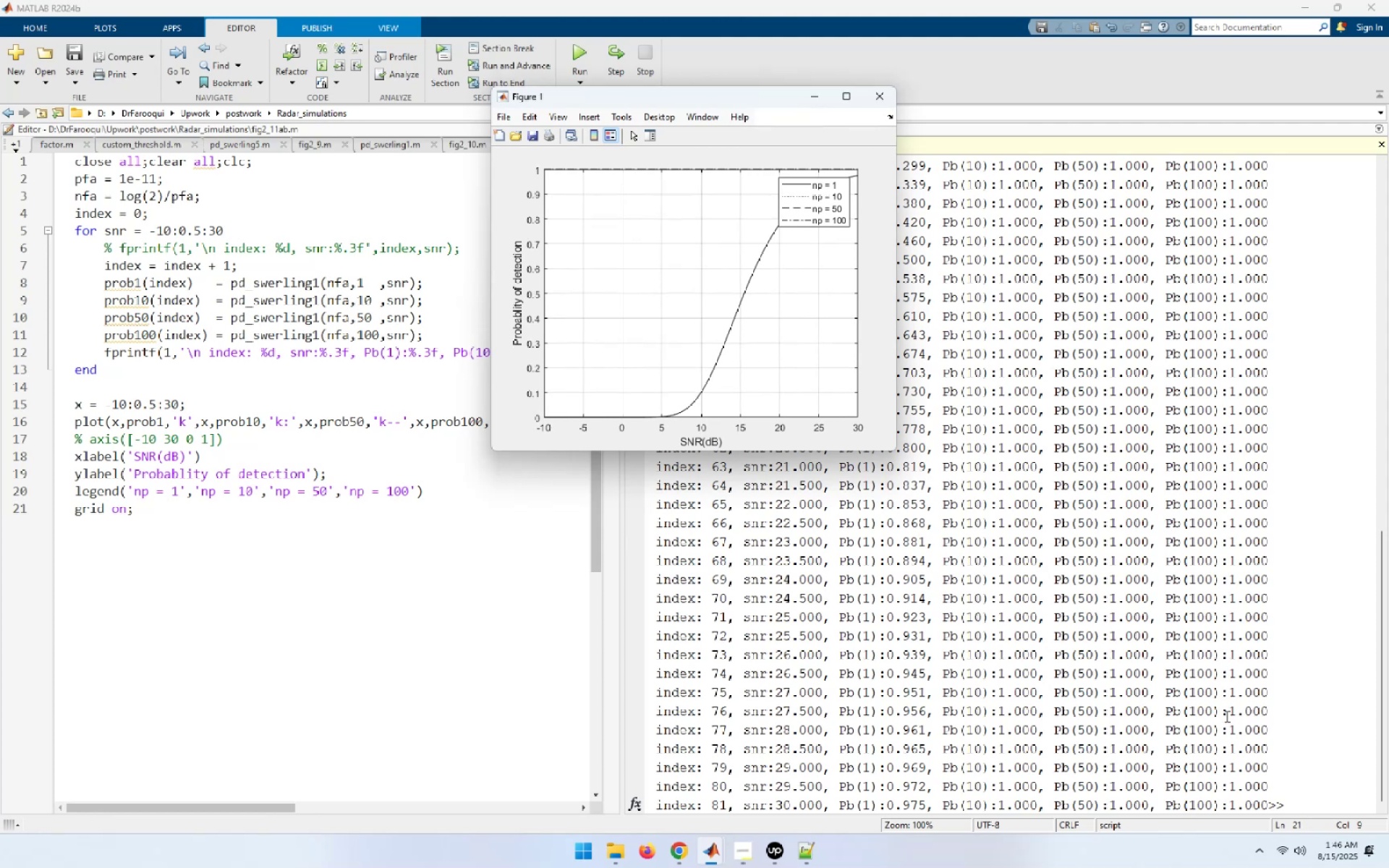 
left_click([873, 102])
 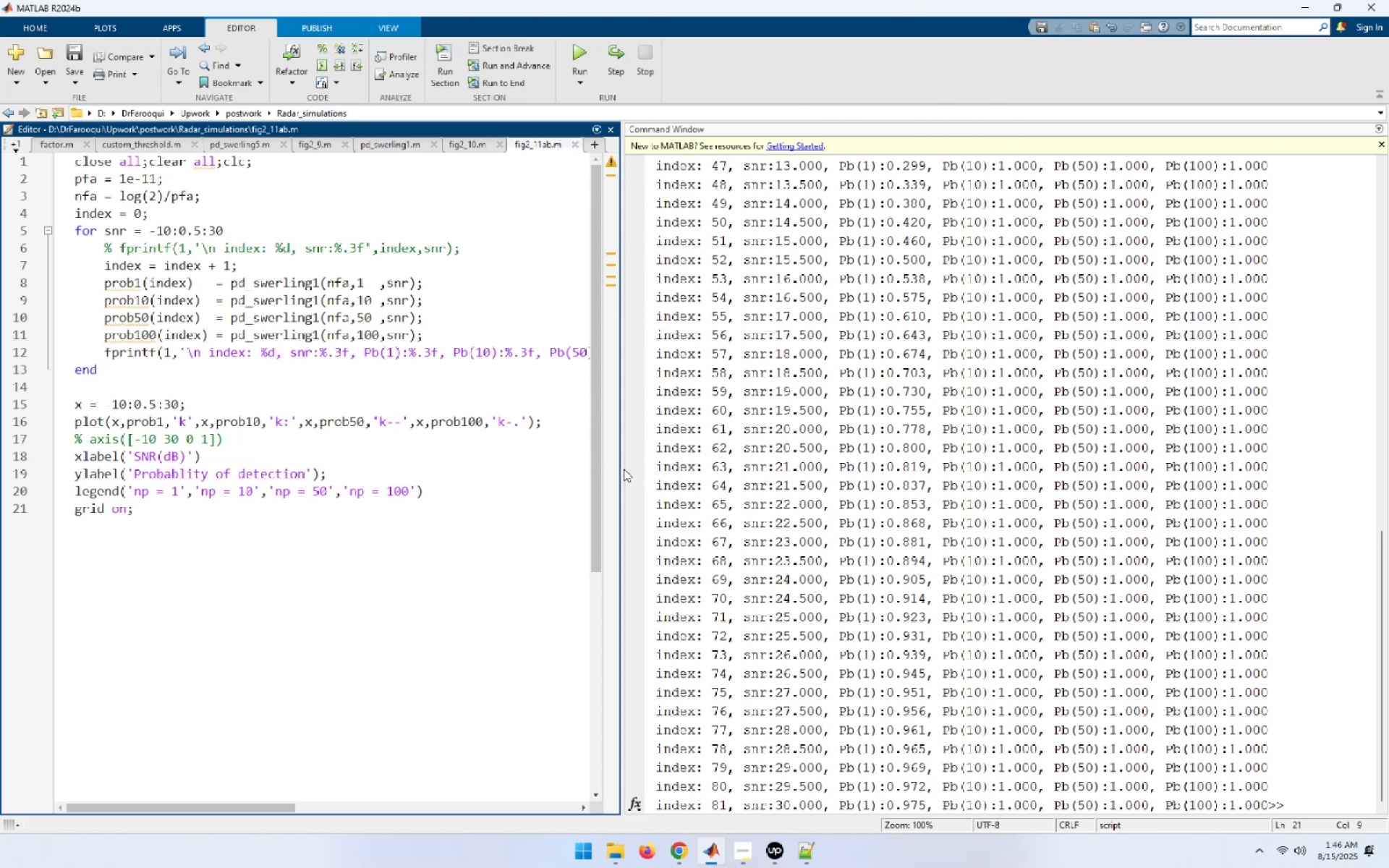 
left_click_drag(start_coordinate=[621, 469], to_coordinate=[783, 465])
 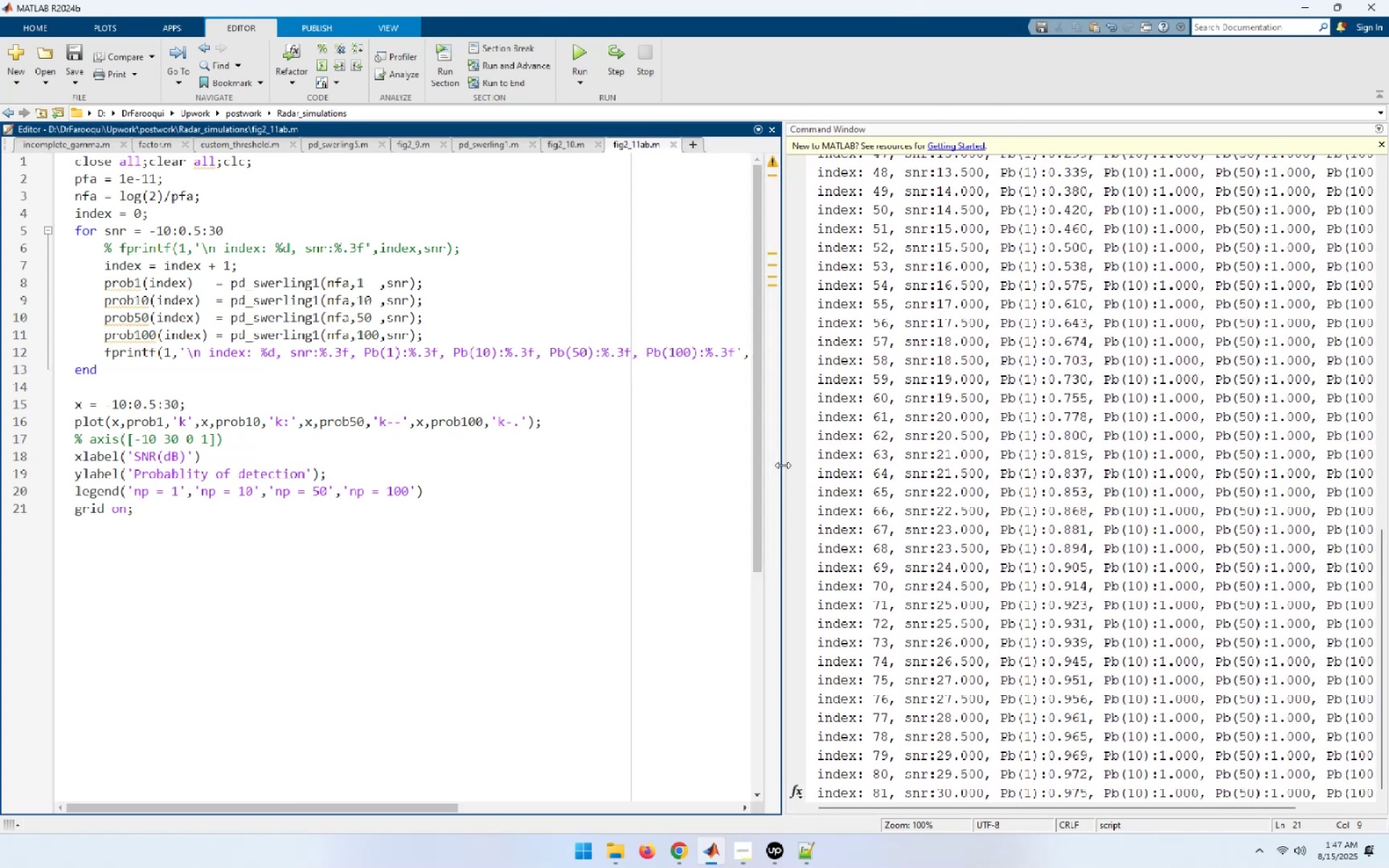 
left_click([646, 607])
 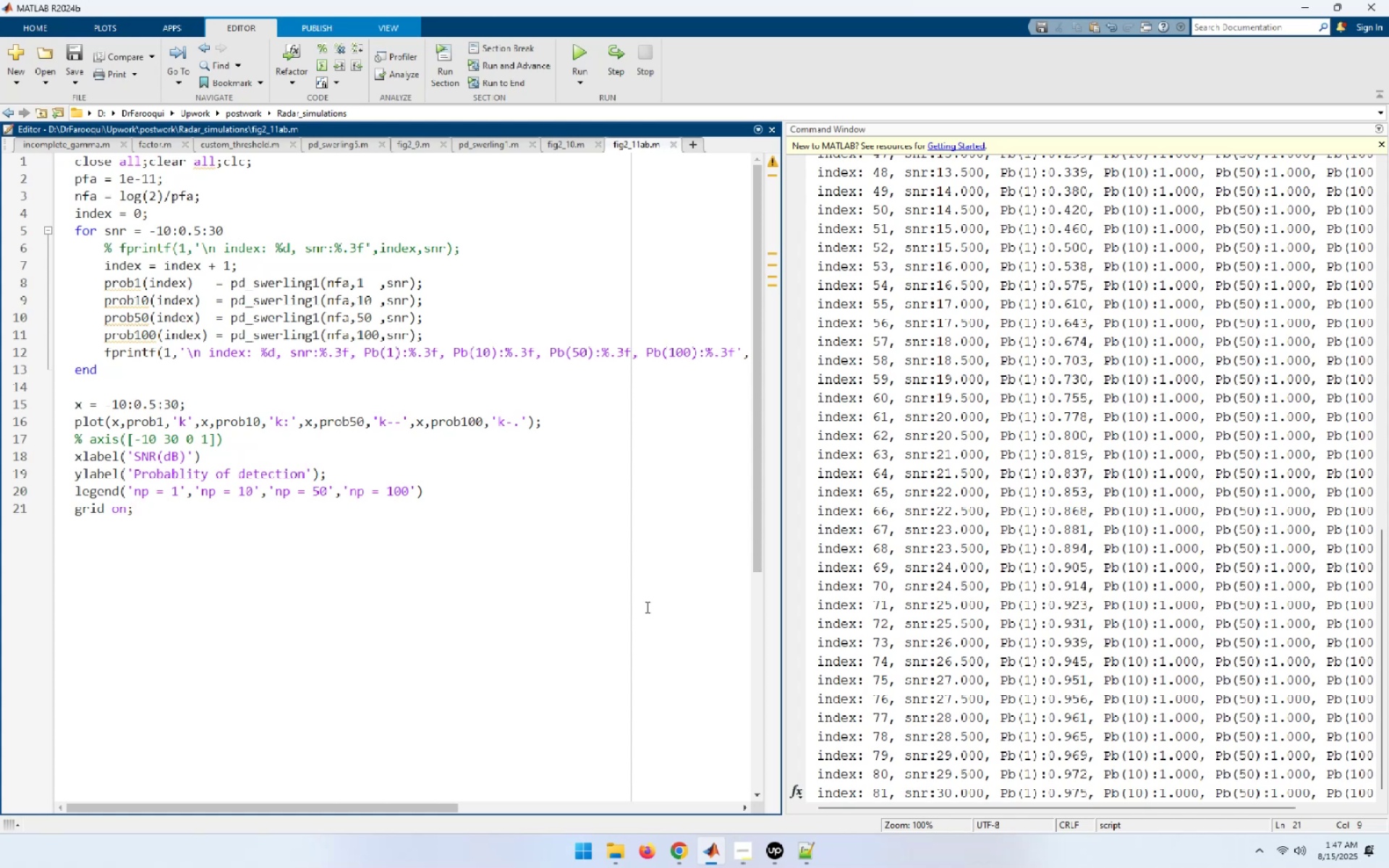 
wait(15.79)
 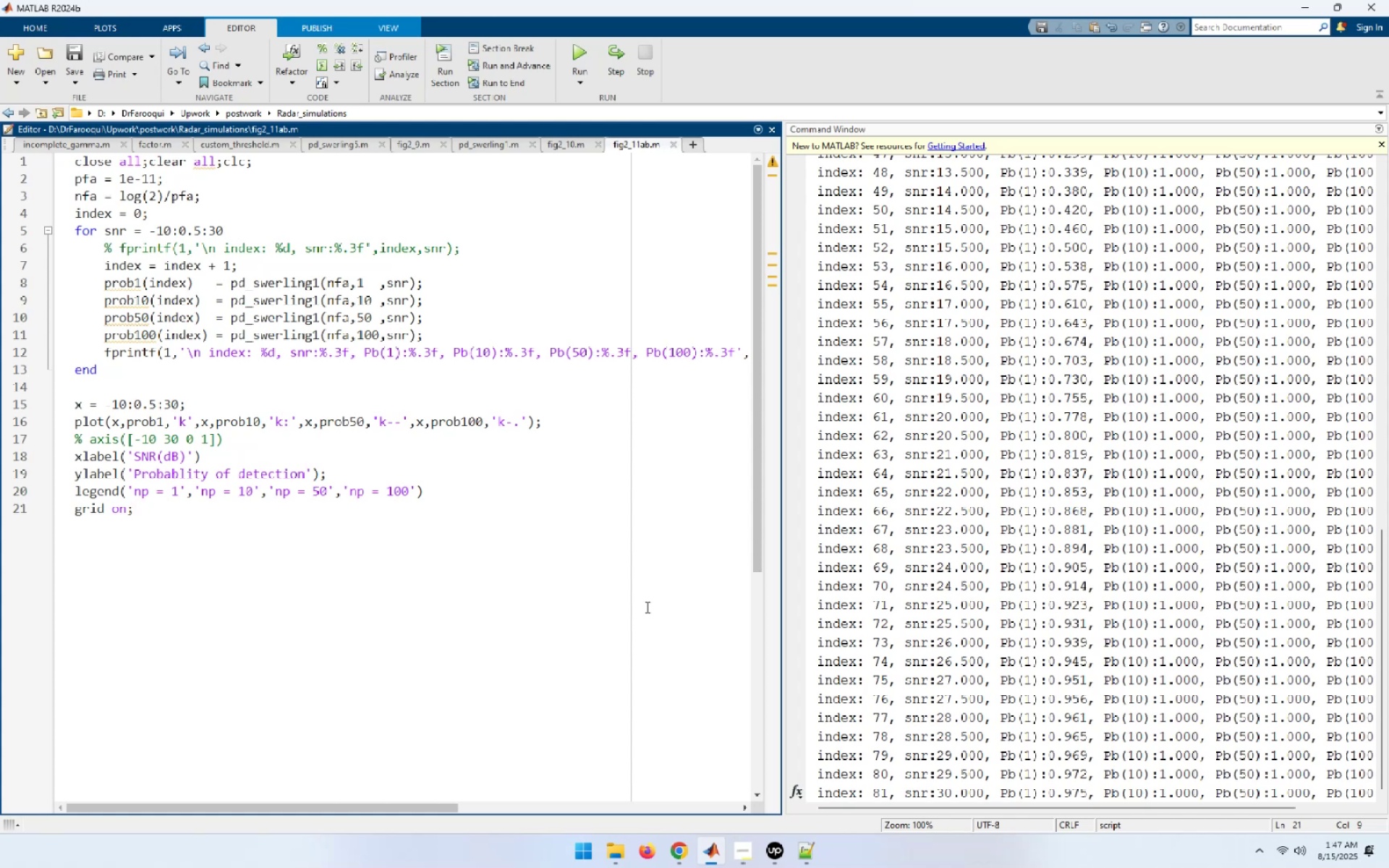 
left_click([697, 146])
 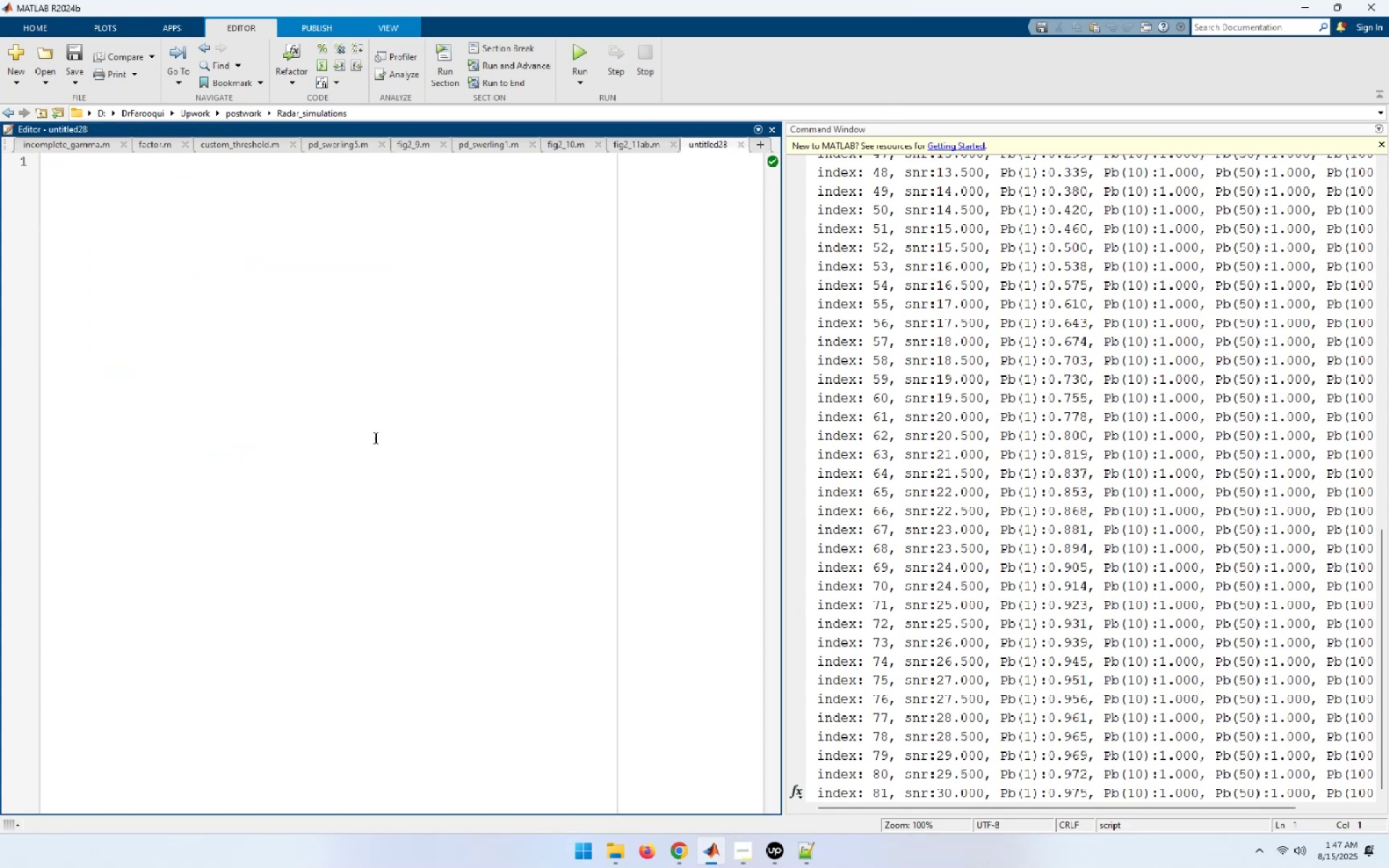 
left_click([307, 430])
 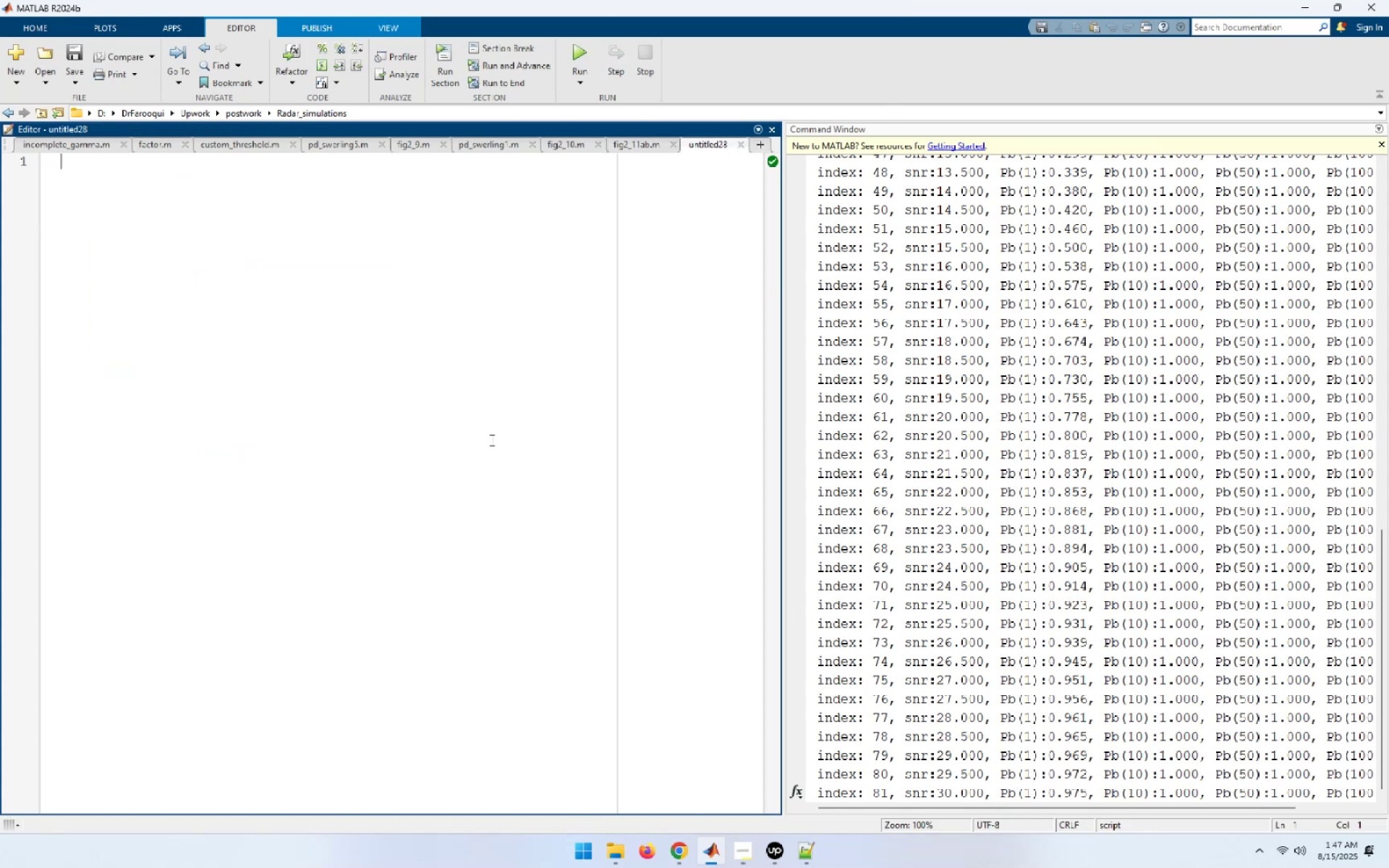 
type(function pd =)
 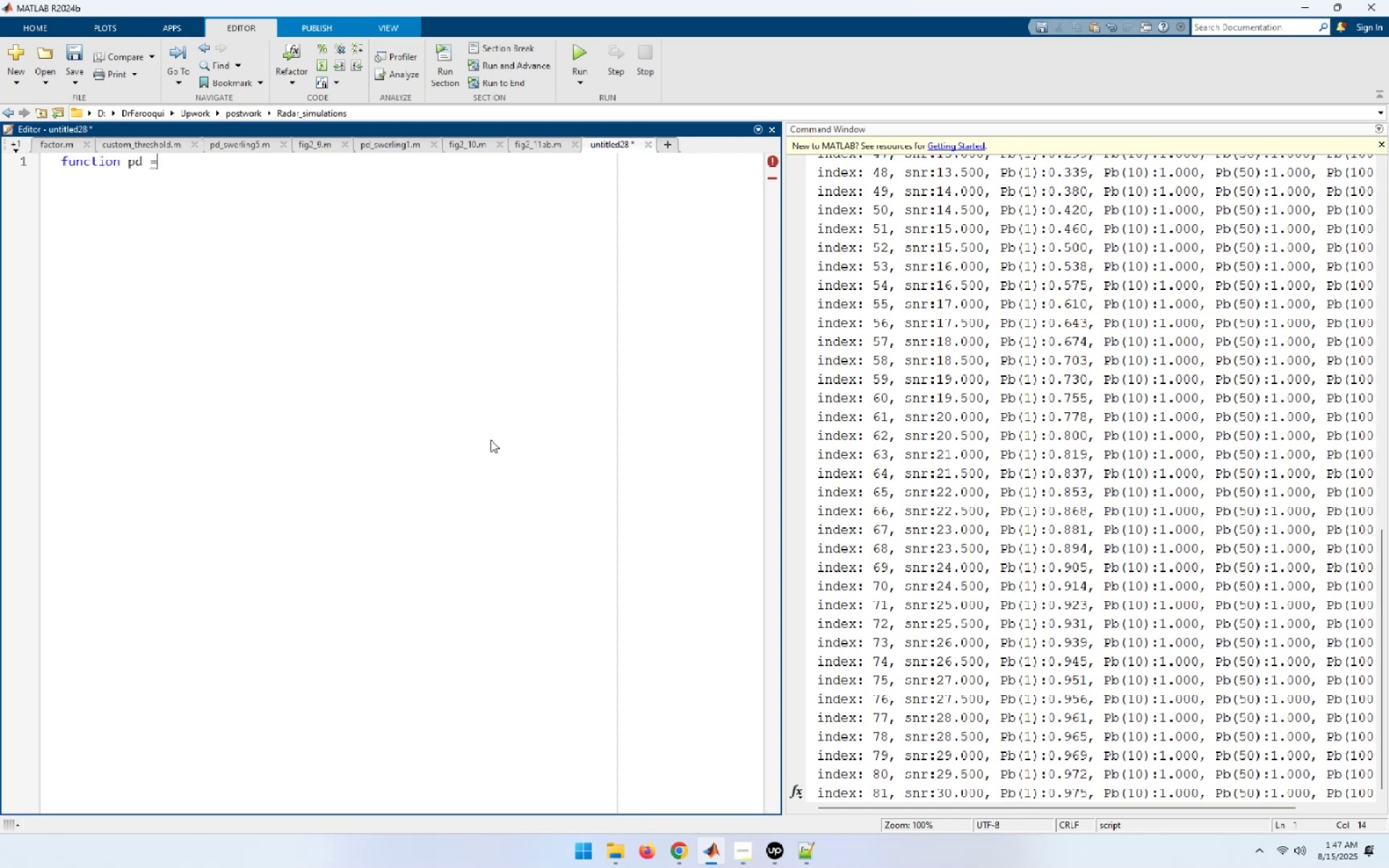 
type( ps_)
key(Backspace)
key(Backspace)
type(d_sw)
 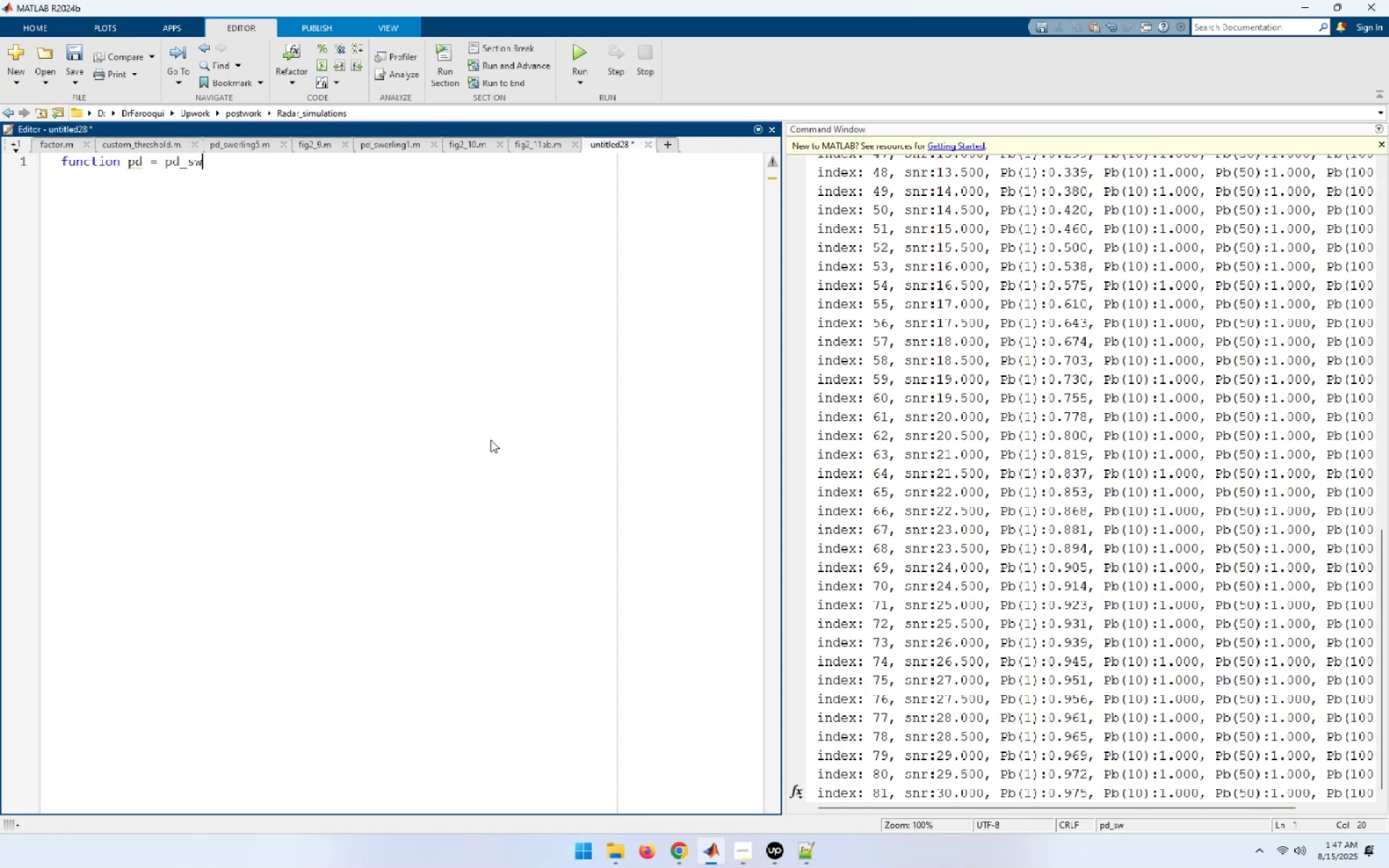 
type(er)
 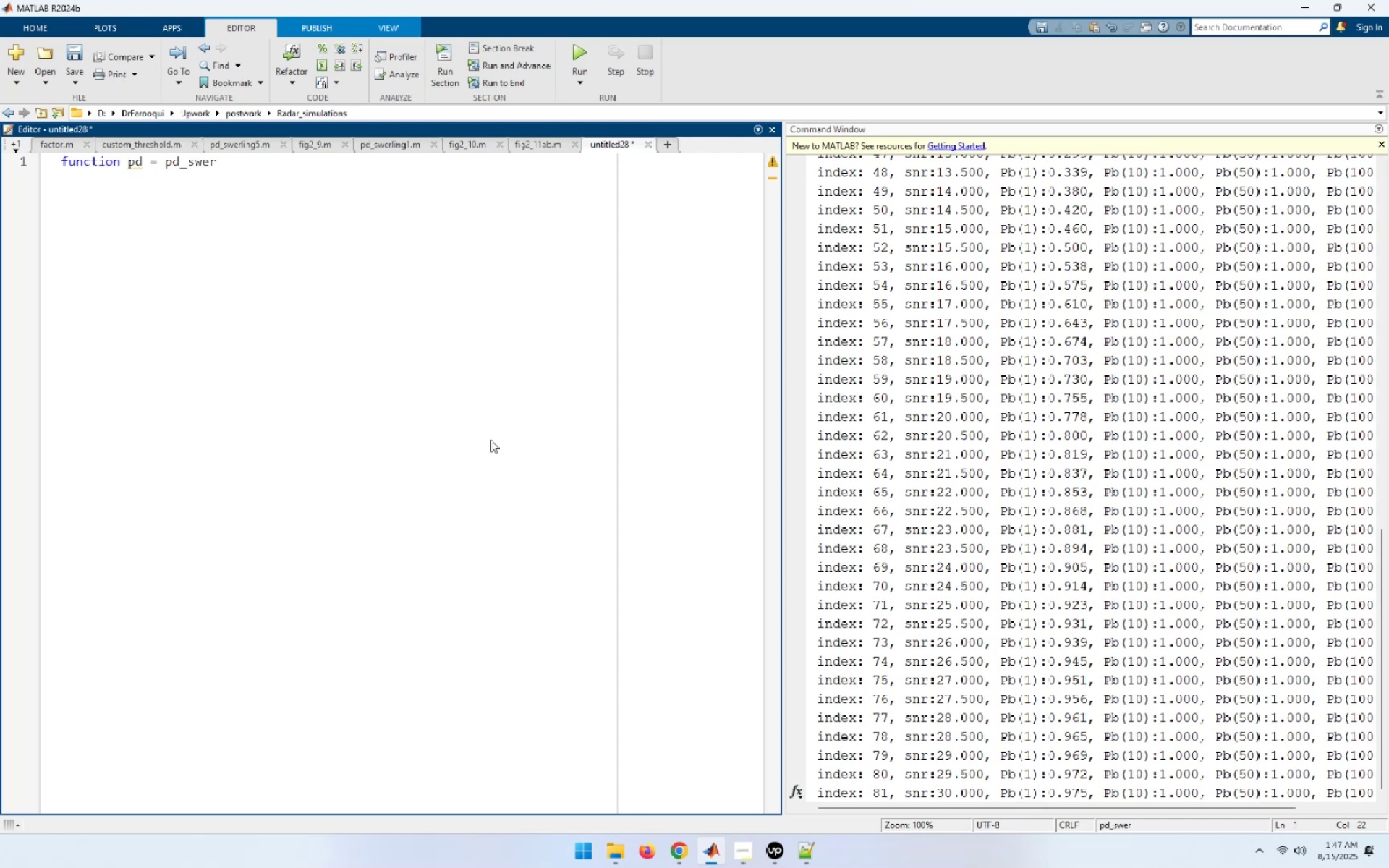 
wait(8.48)
 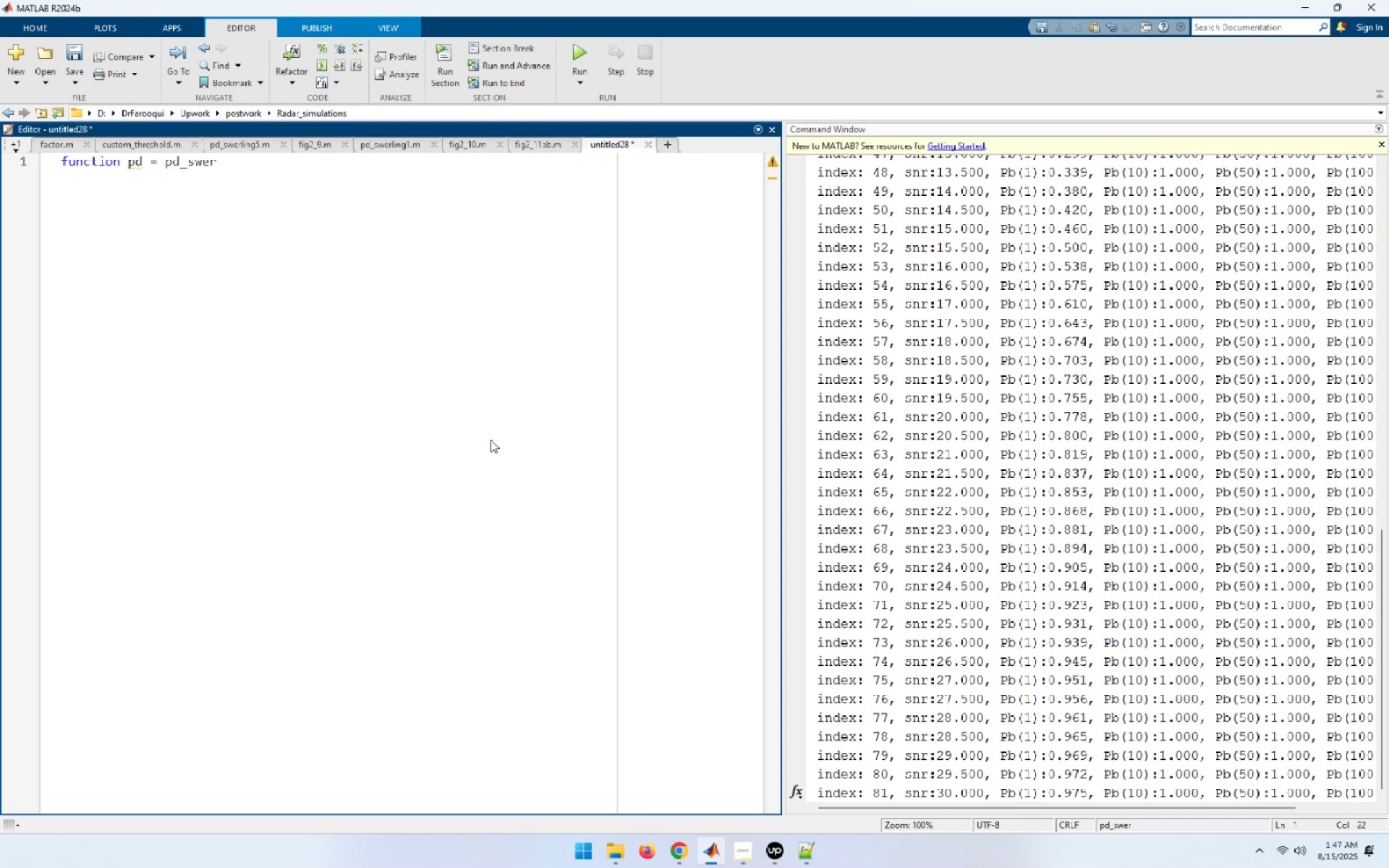 
key(Backspace)
key(Backspace)
key(Backspace)
type(werling2(nfa,np,snrbar[End])
key(NumpadEnter)
type(end)
 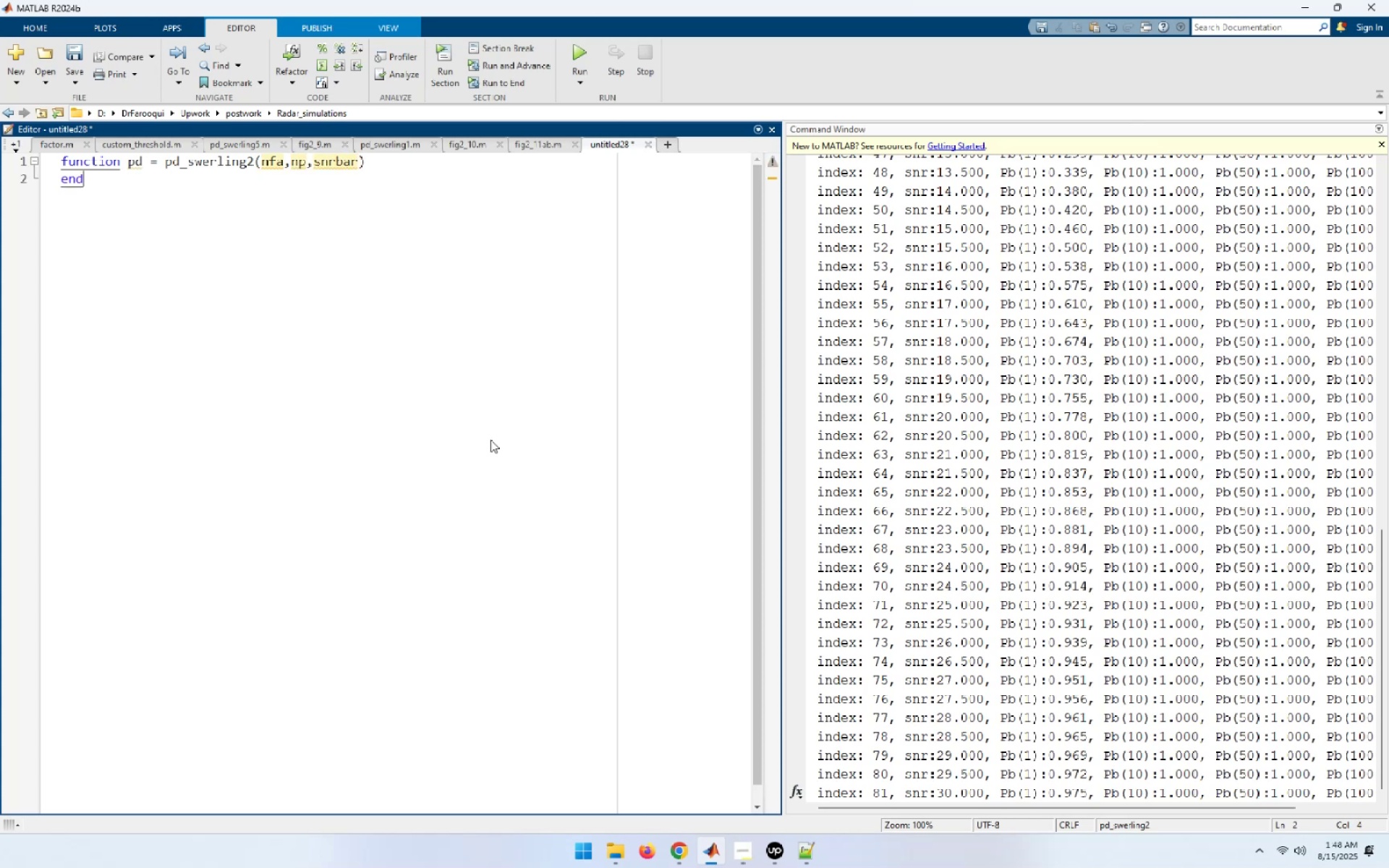 
key(ArrowUp)
 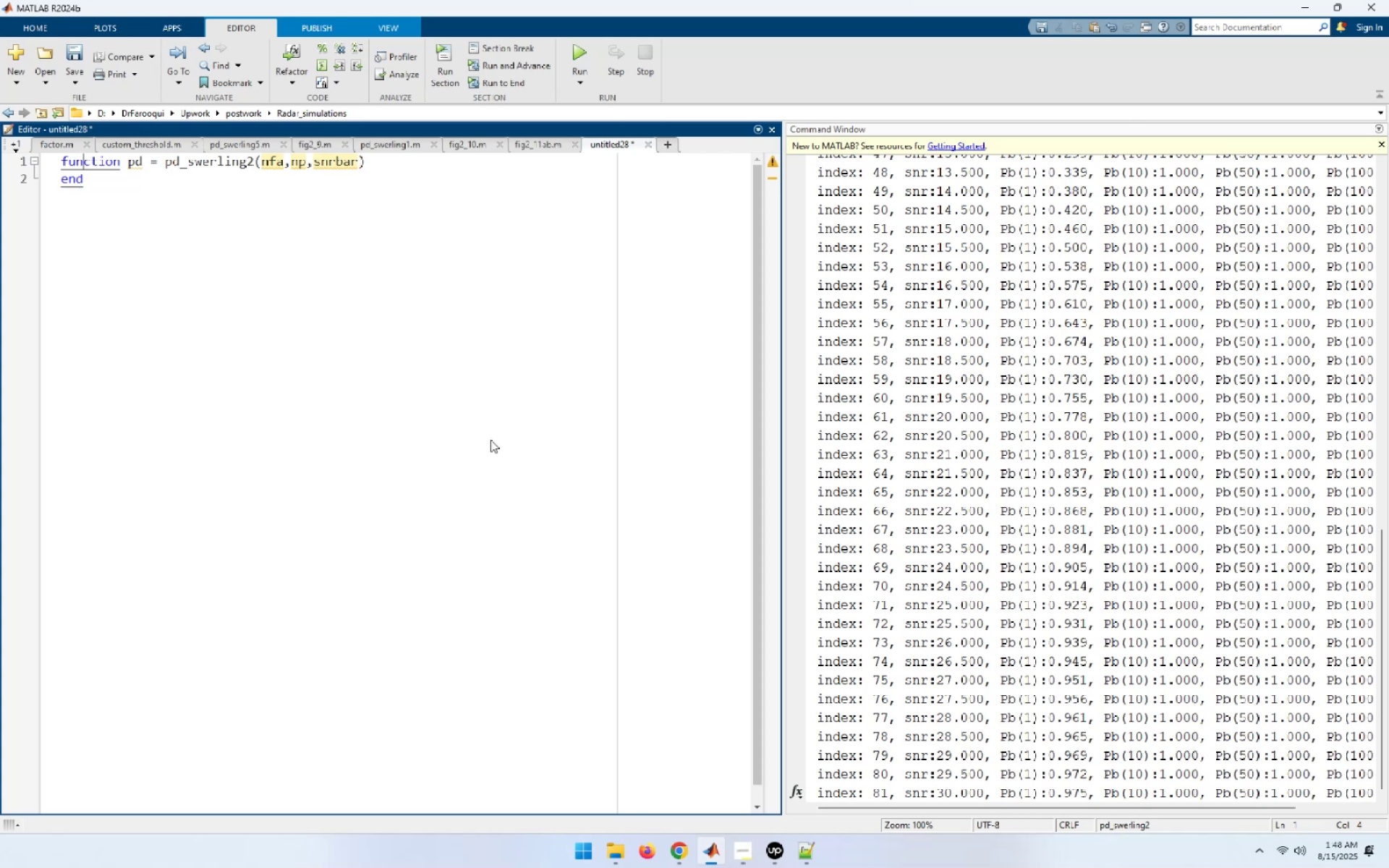 
hold_key(key=ArrowRight, duration=1.04)
 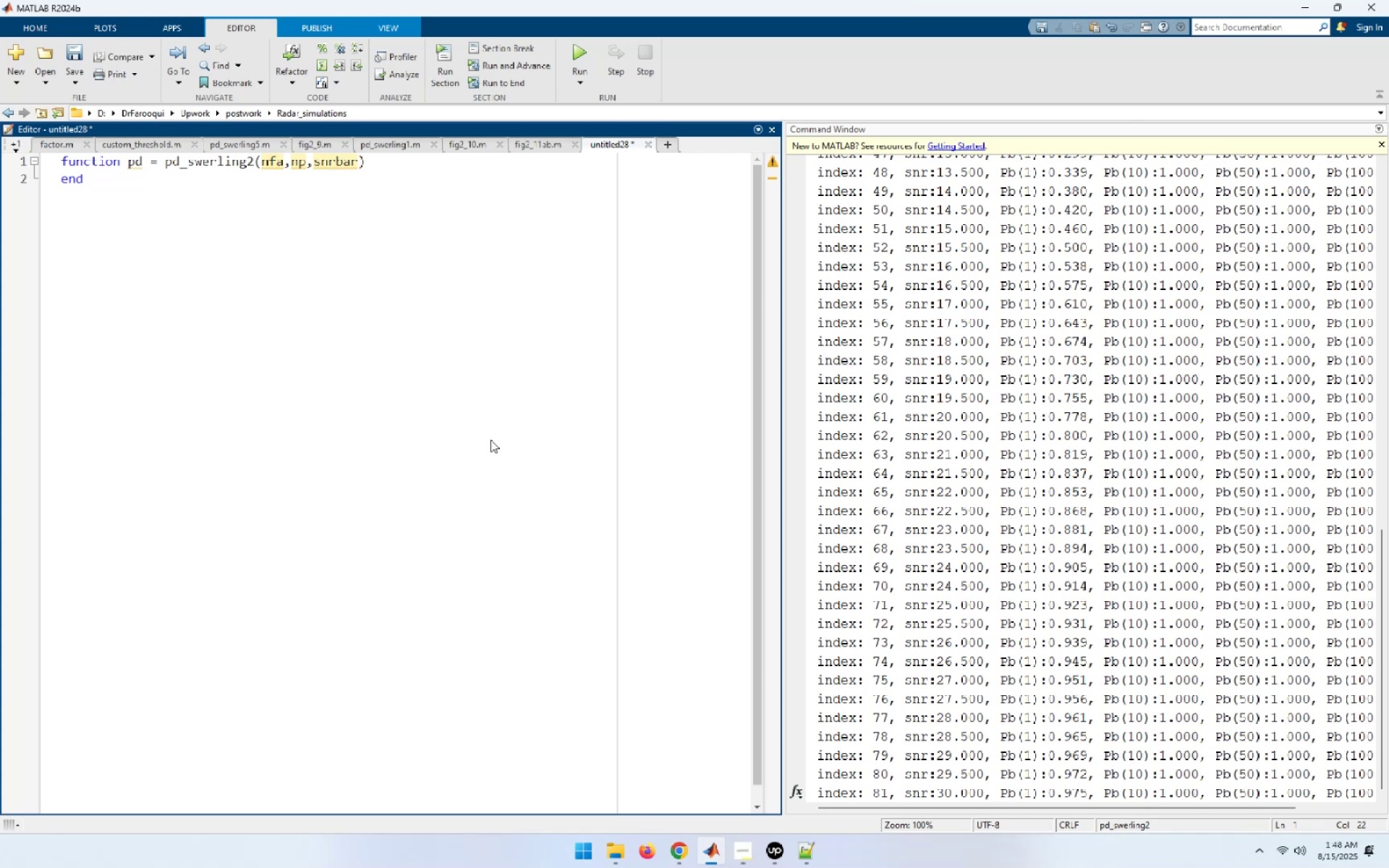 
key(ArrowLeft)
 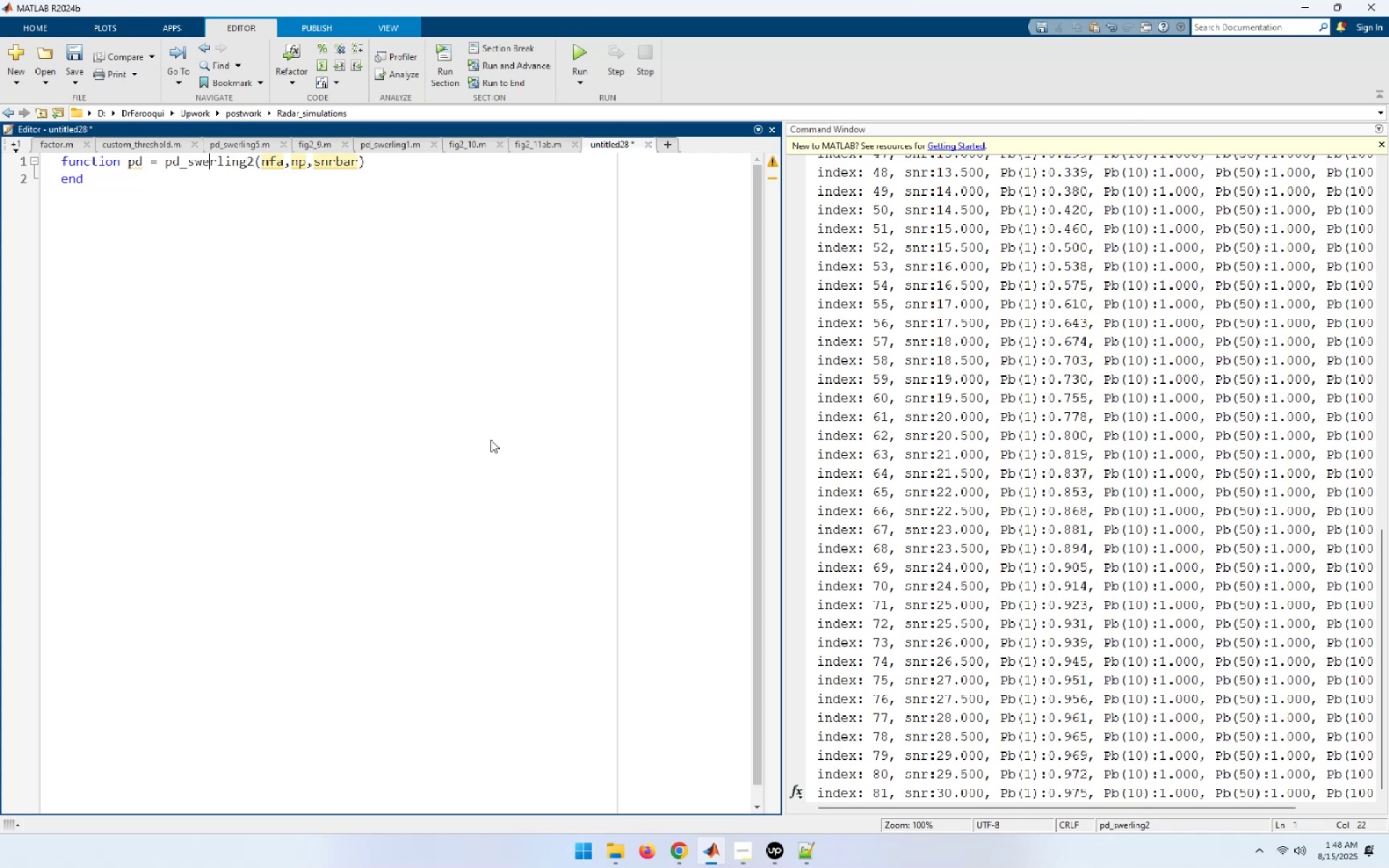 
key(ArrowLeft)
 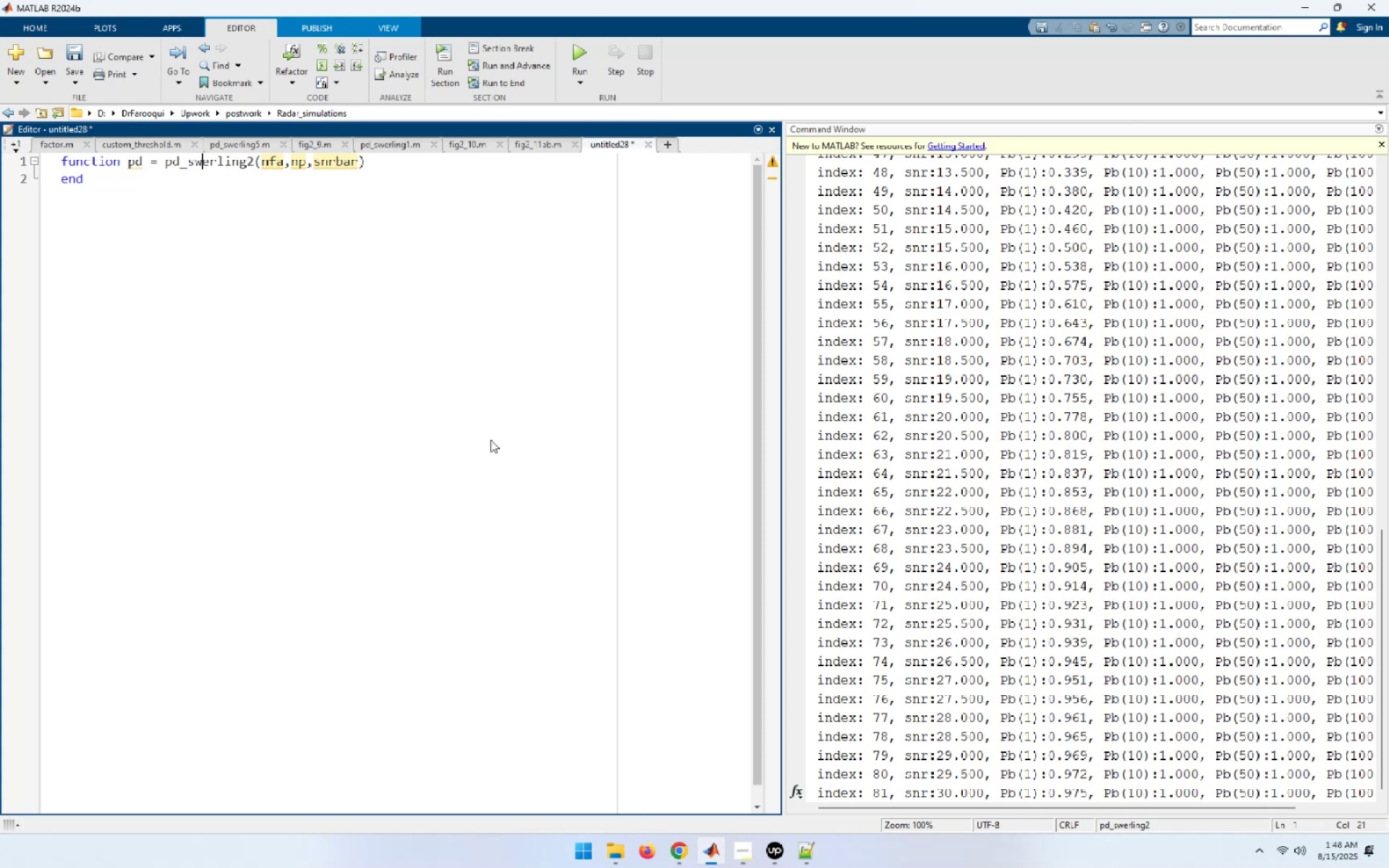 
key(ArrowRight)
 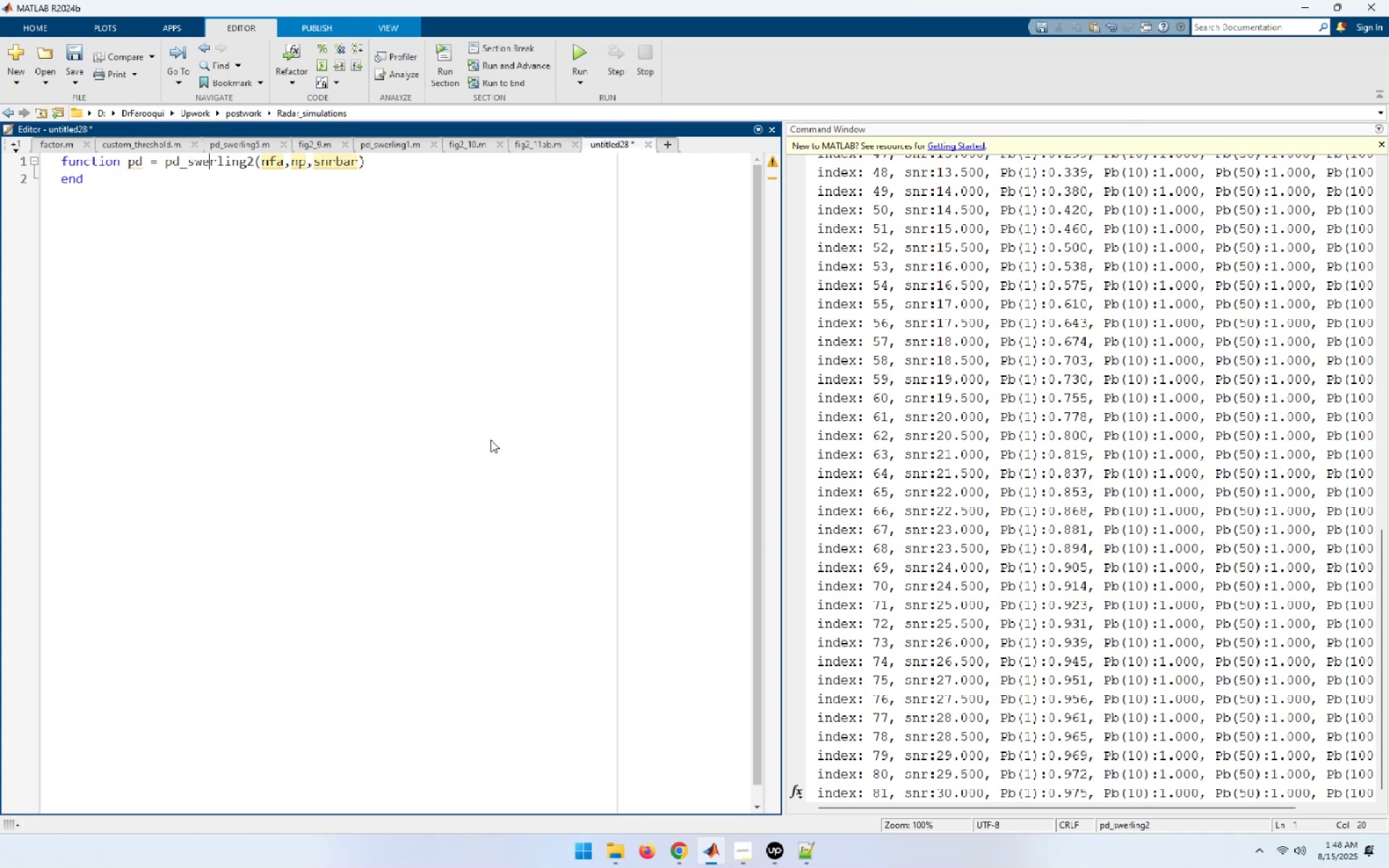 
key(ArrowRight)
 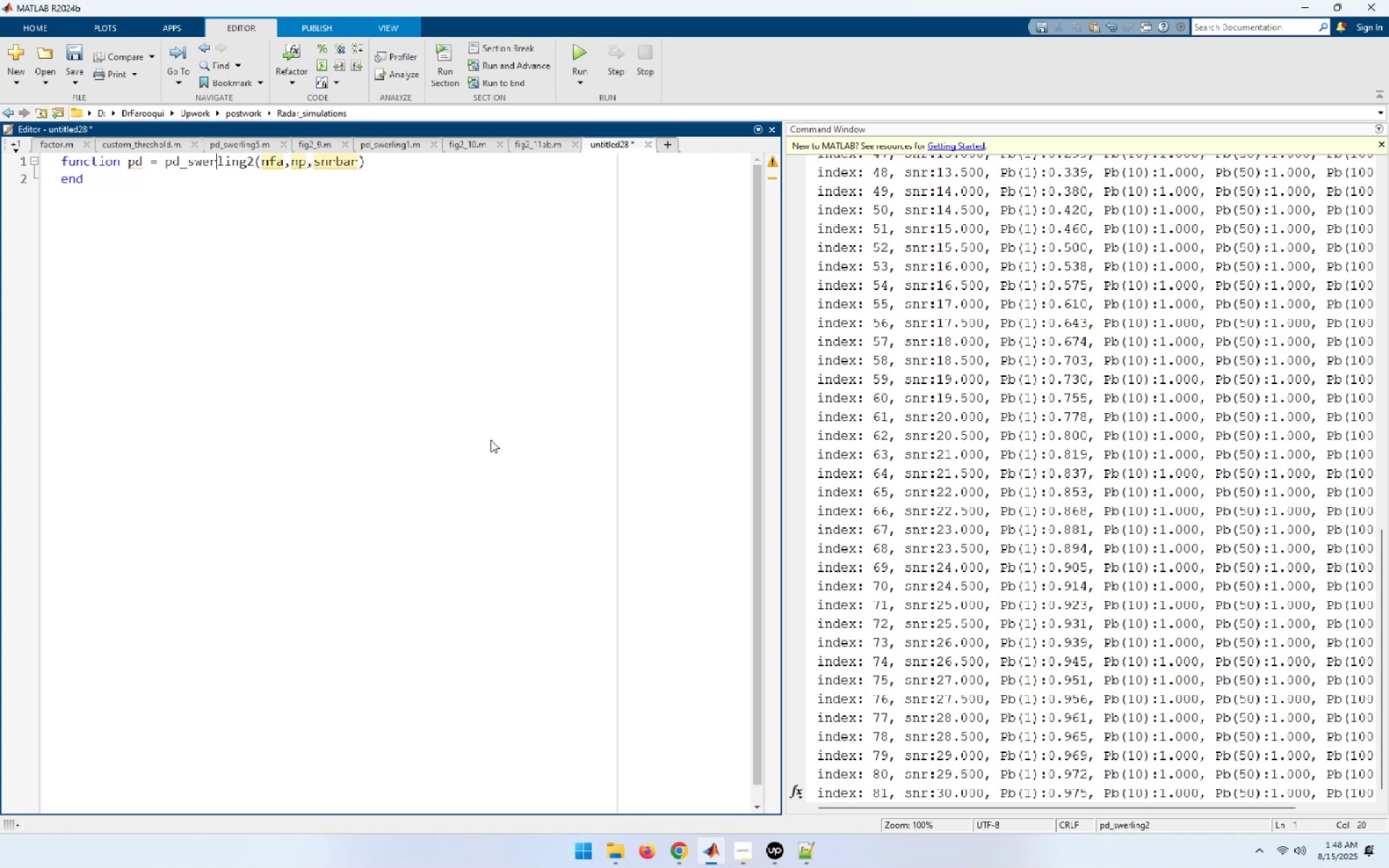 
key(ArrowRight)
 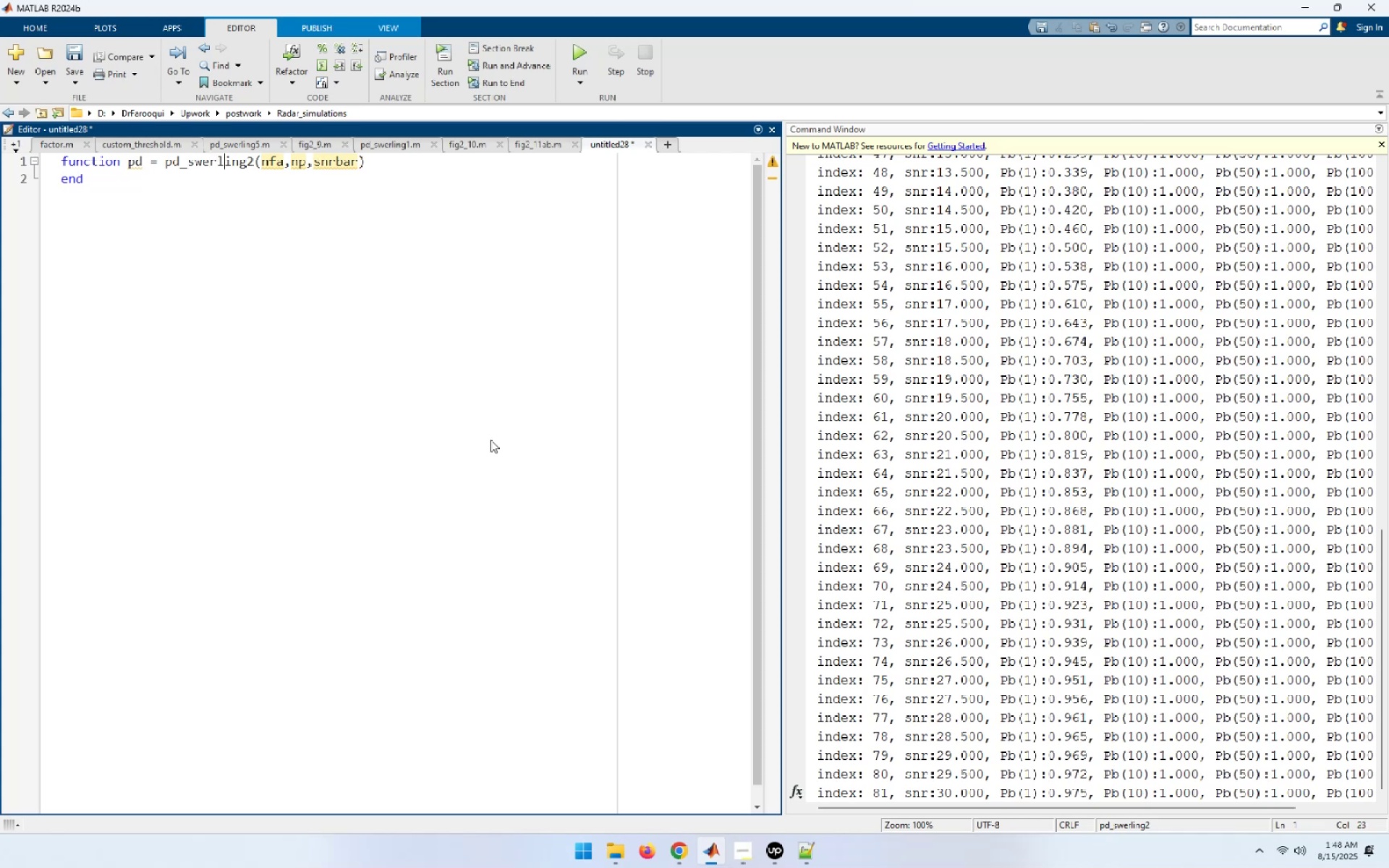 
key(ArrowRight)
 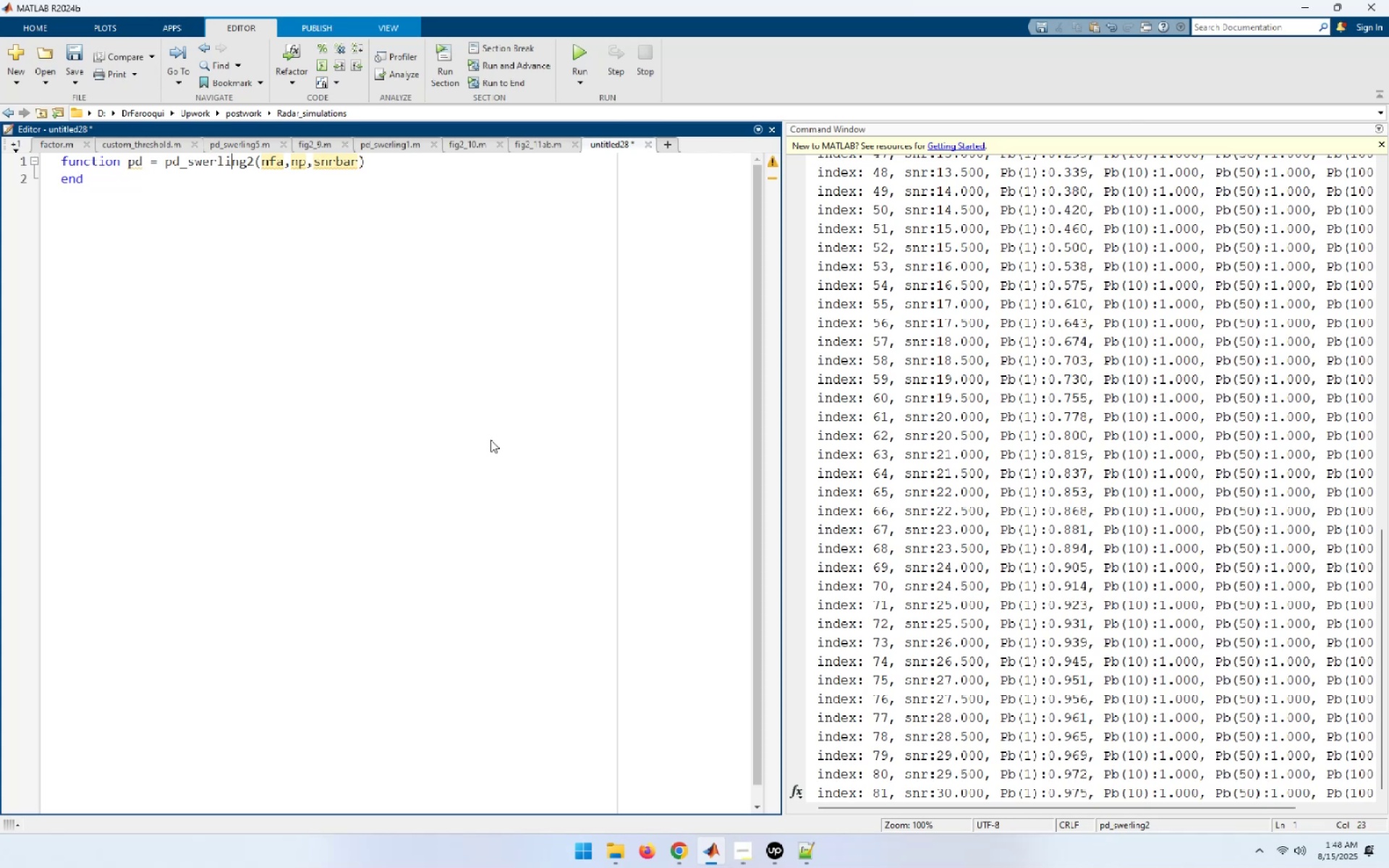 
key(ArrowRight)
 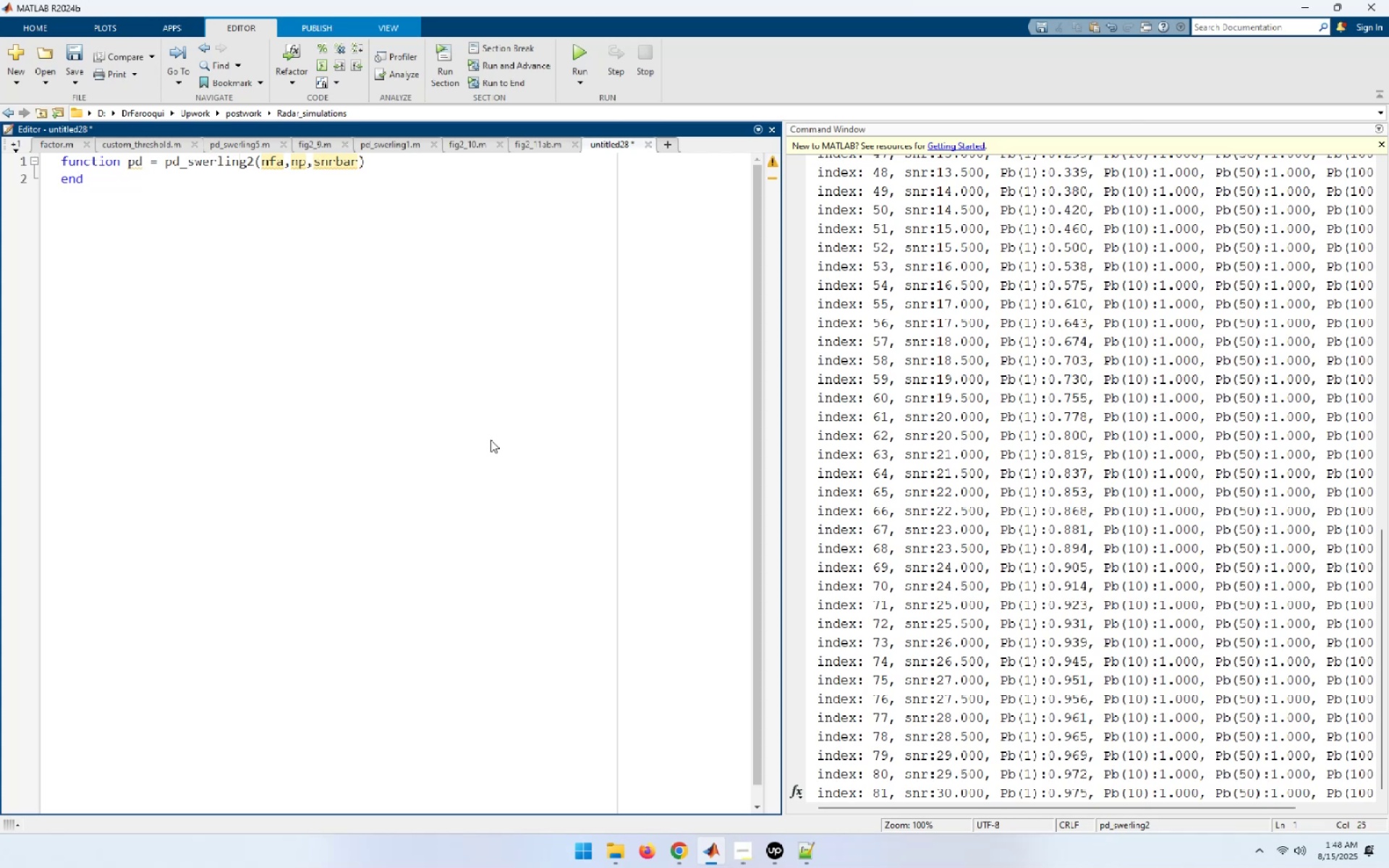 
key(Control+S)
 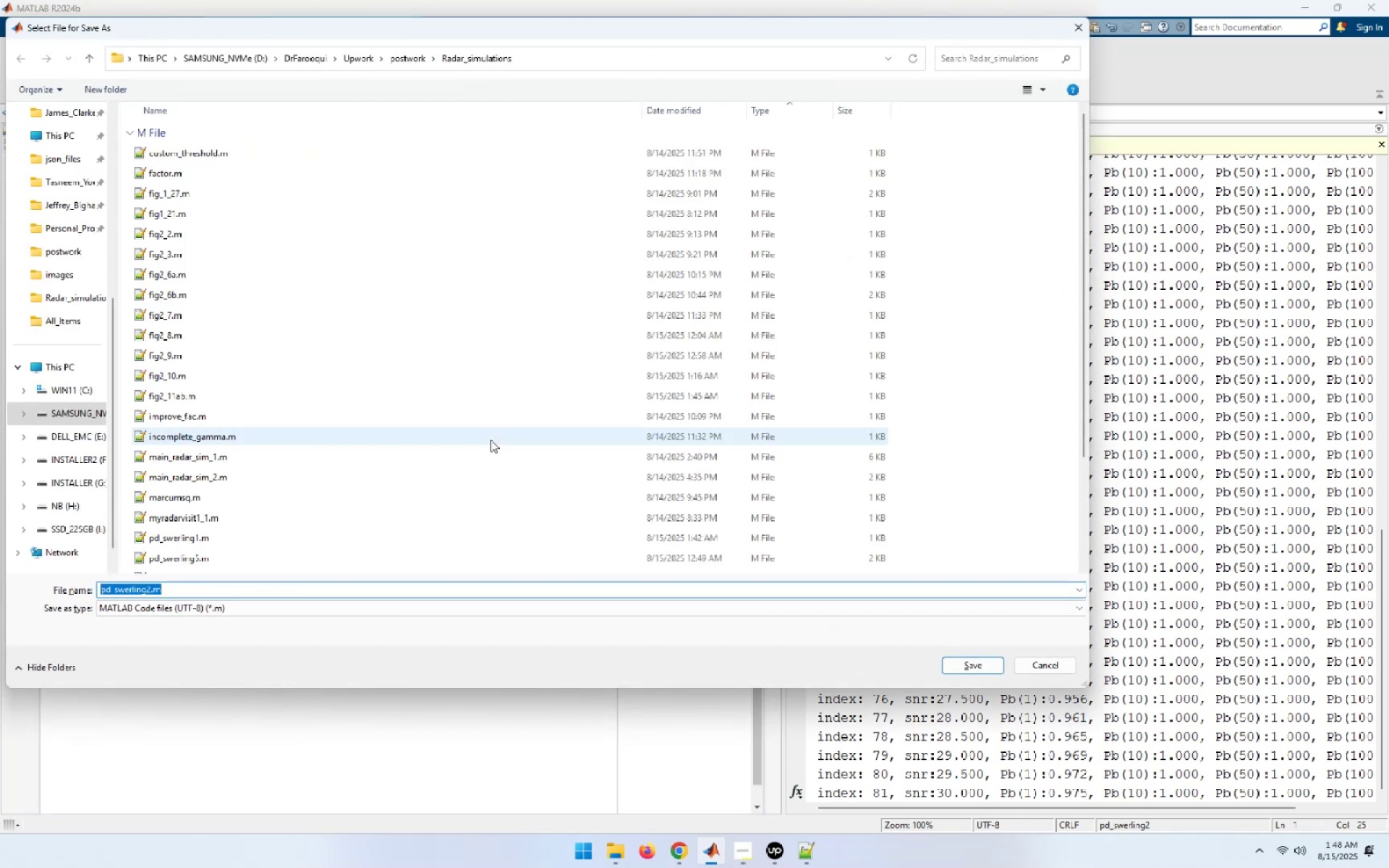 
key(NumpadEnter)
 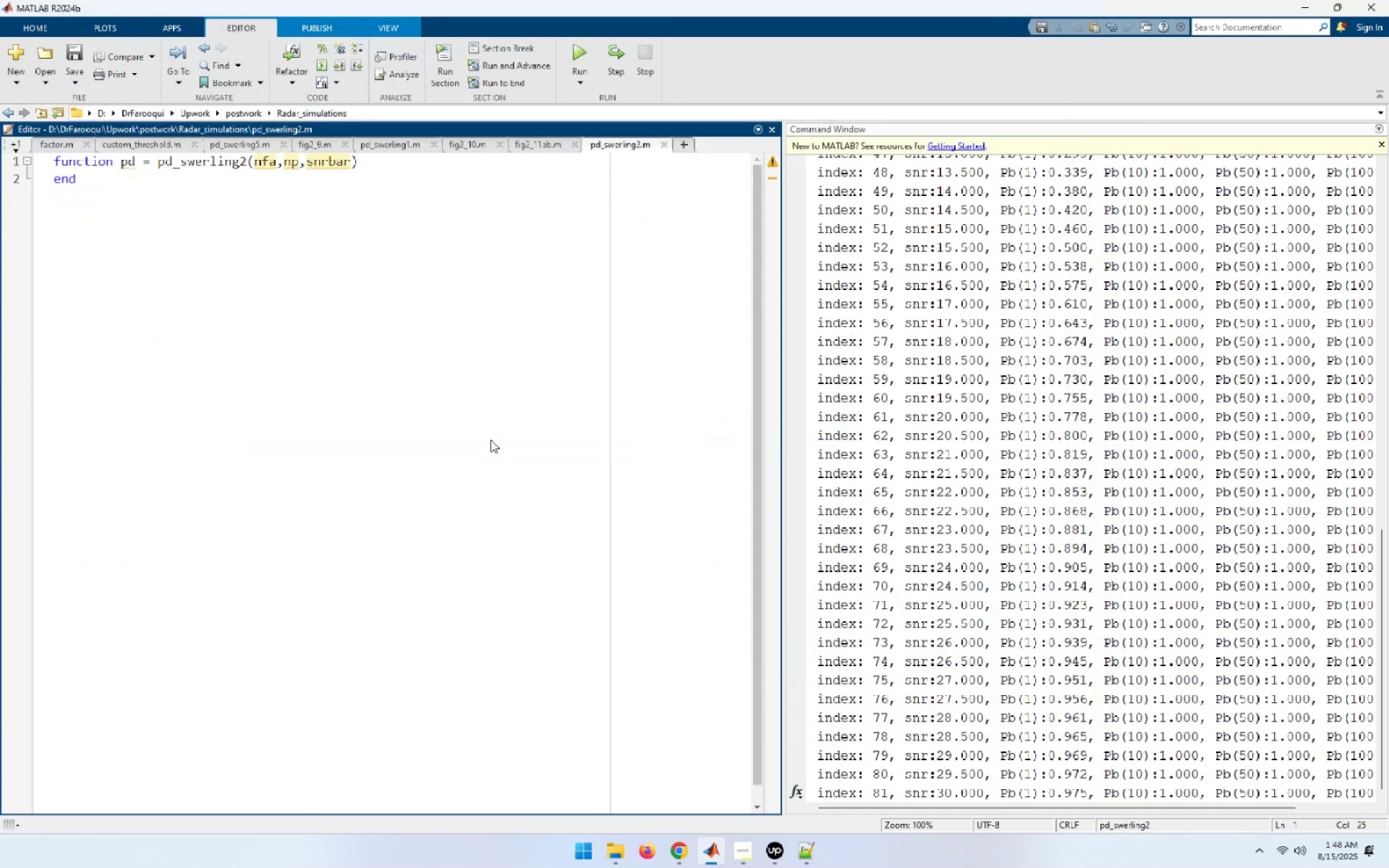 
key(End)
 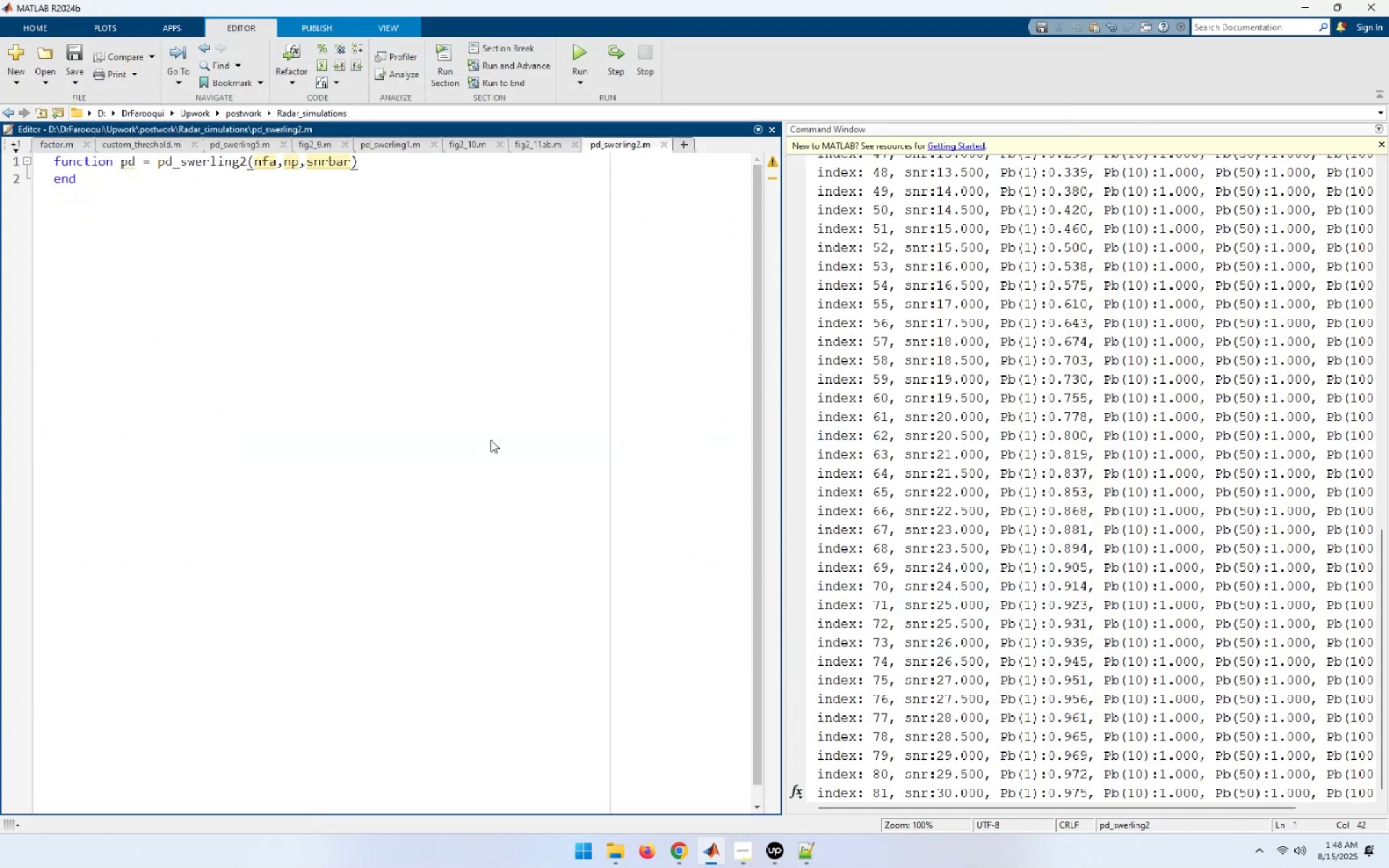 
key(ArrowLeft)
 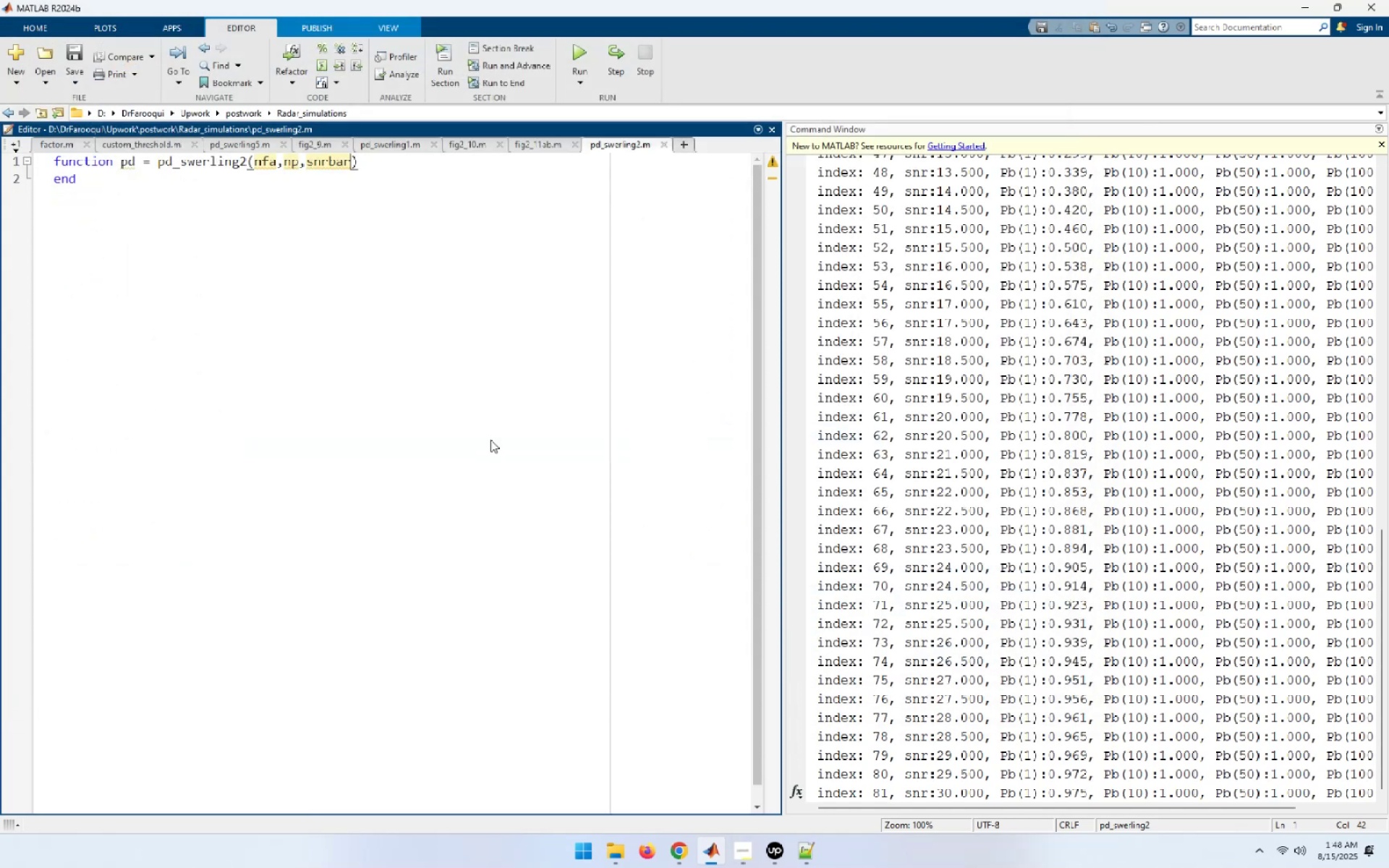 
hold_key(key=ArrowLeft, duration=0.67)
 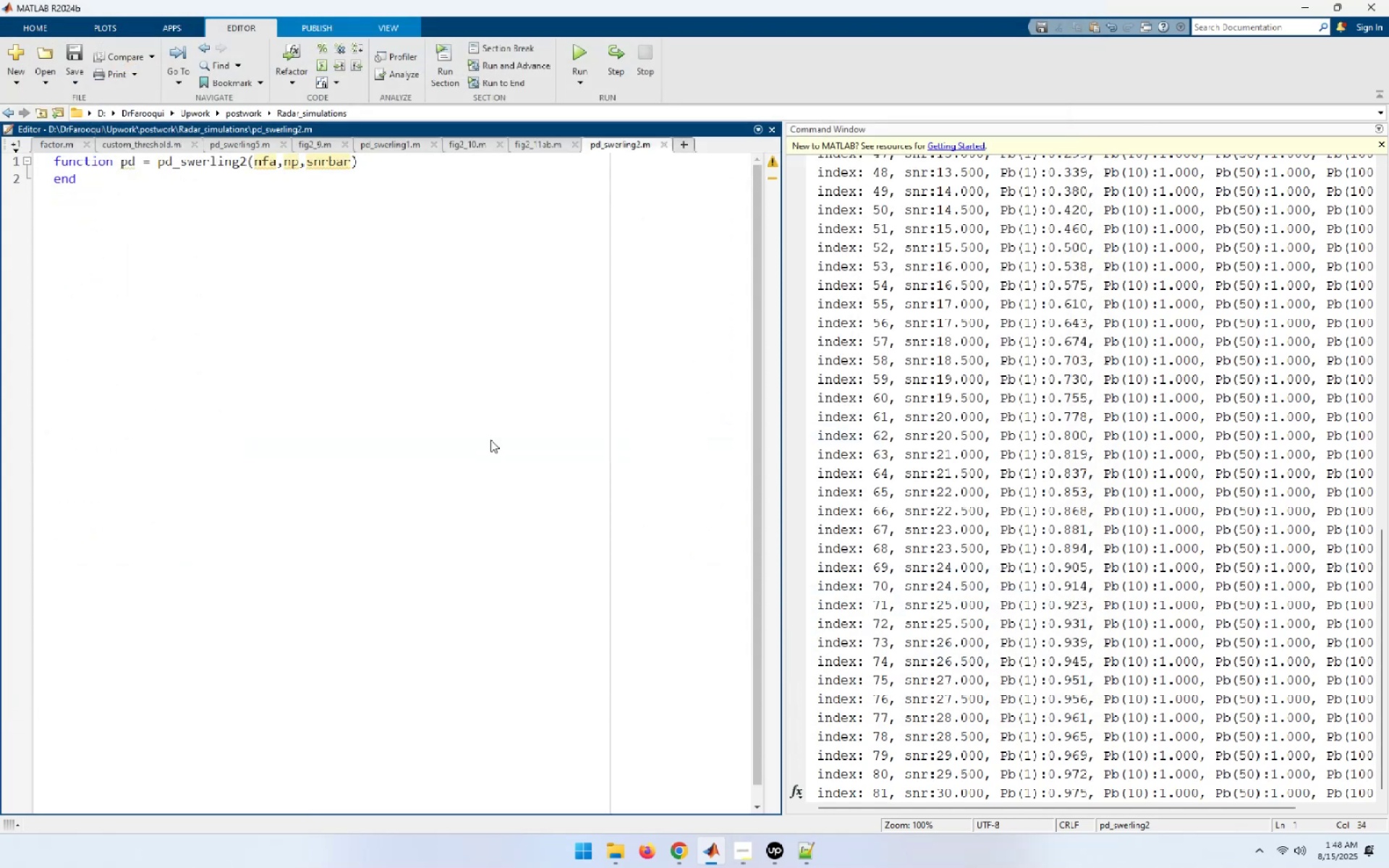 
key(End)
 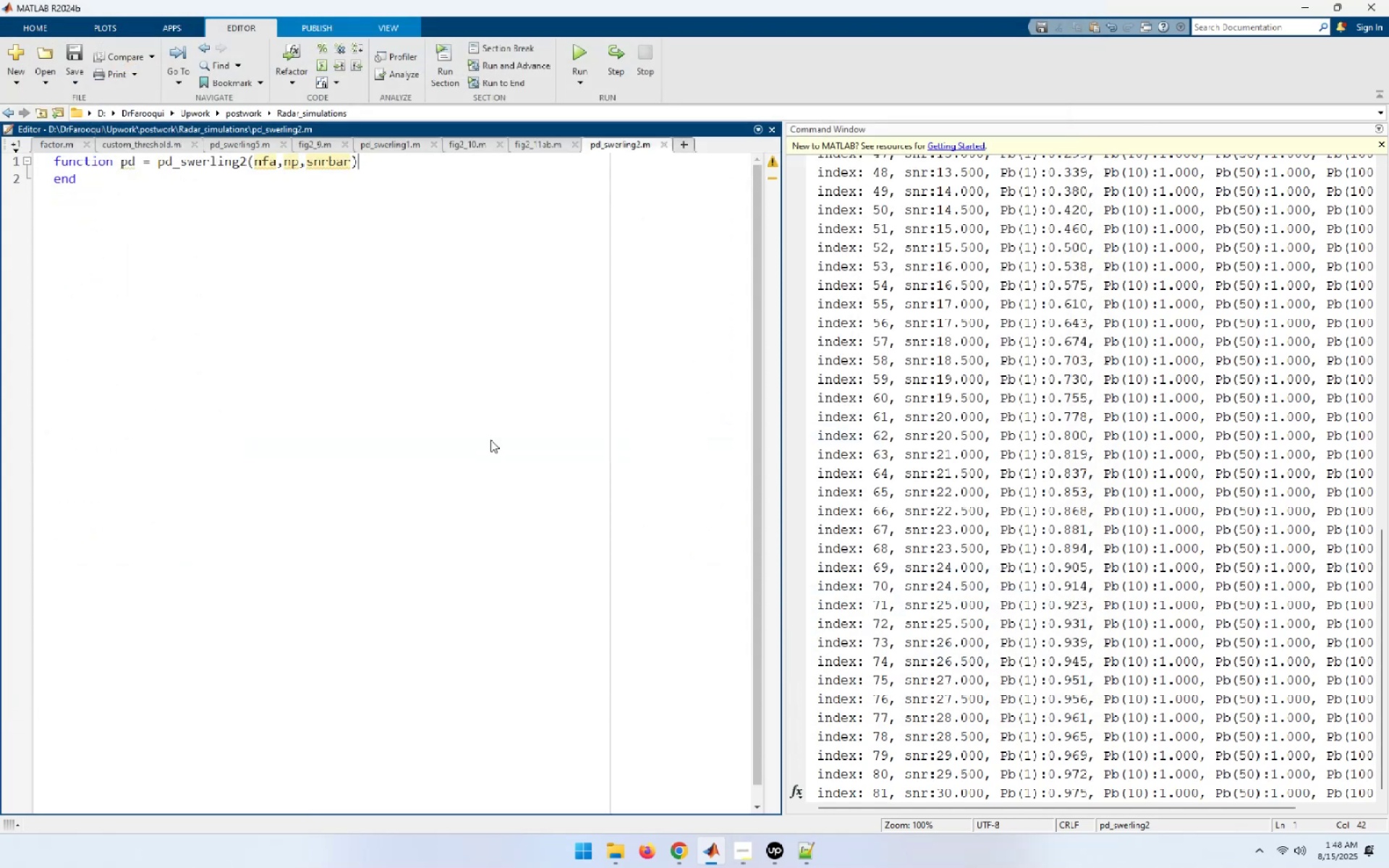 
key(NumpadEnter)
 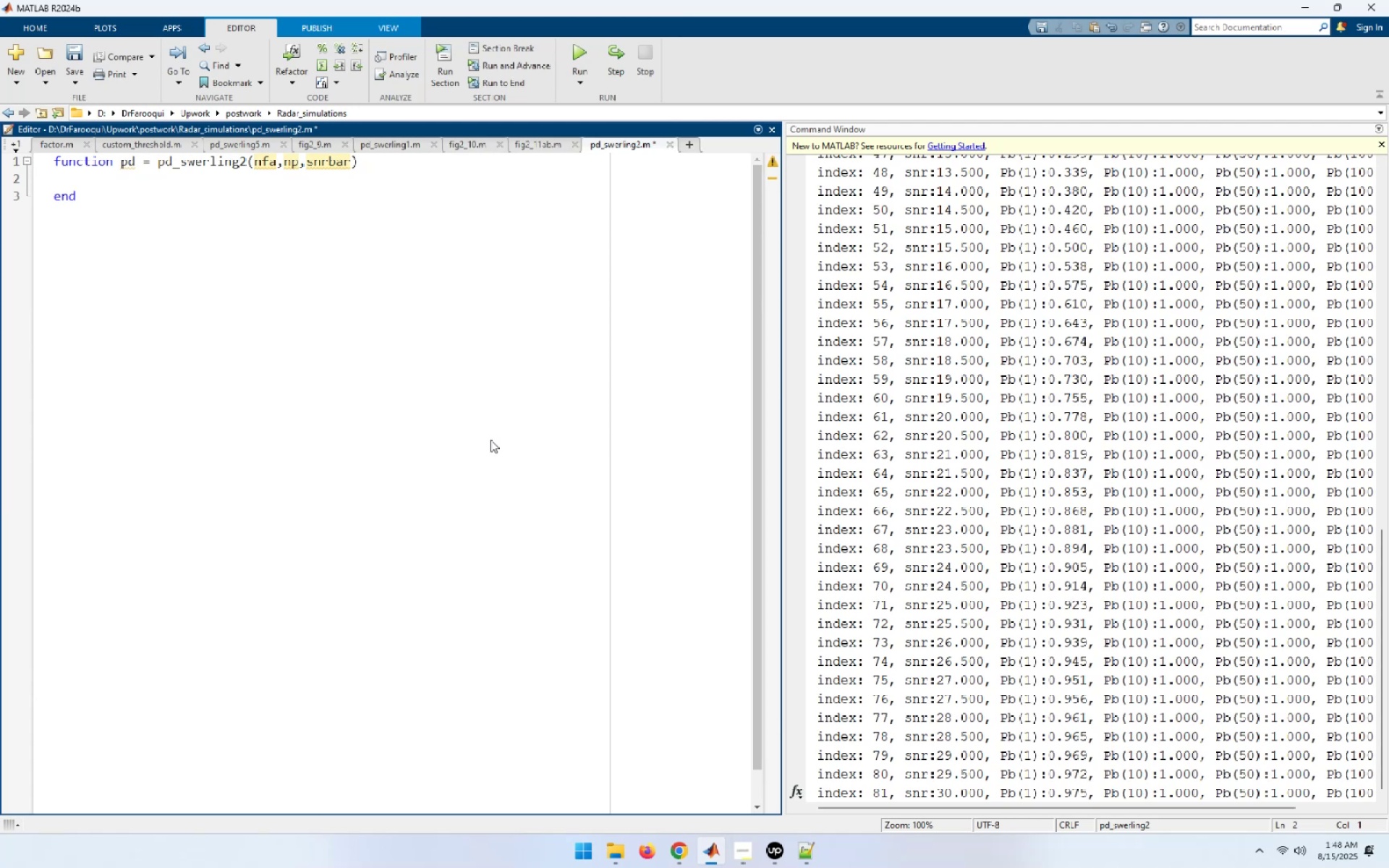 
wait(5.89)
 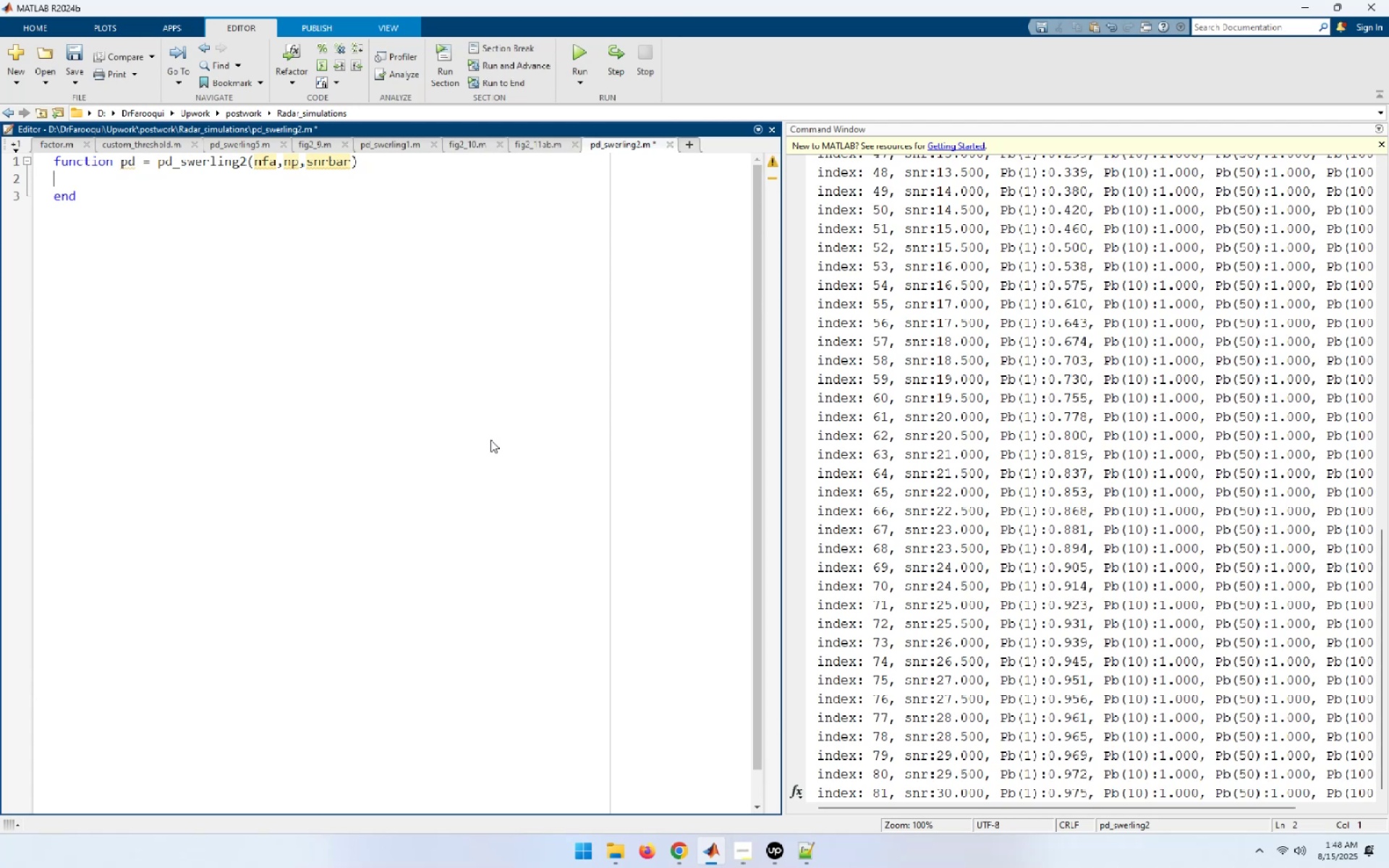 
type(format long)
 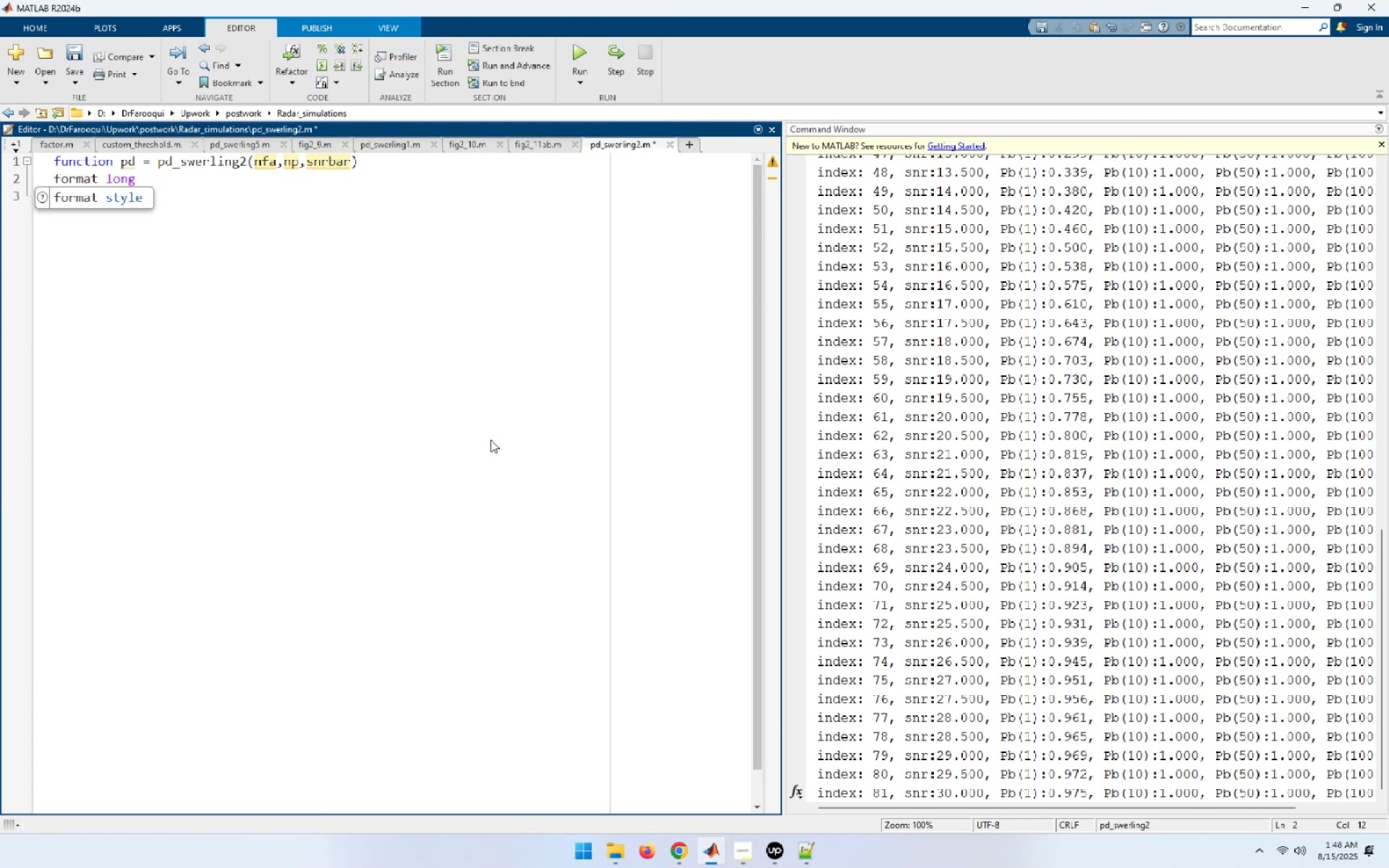 
key(Enter)
 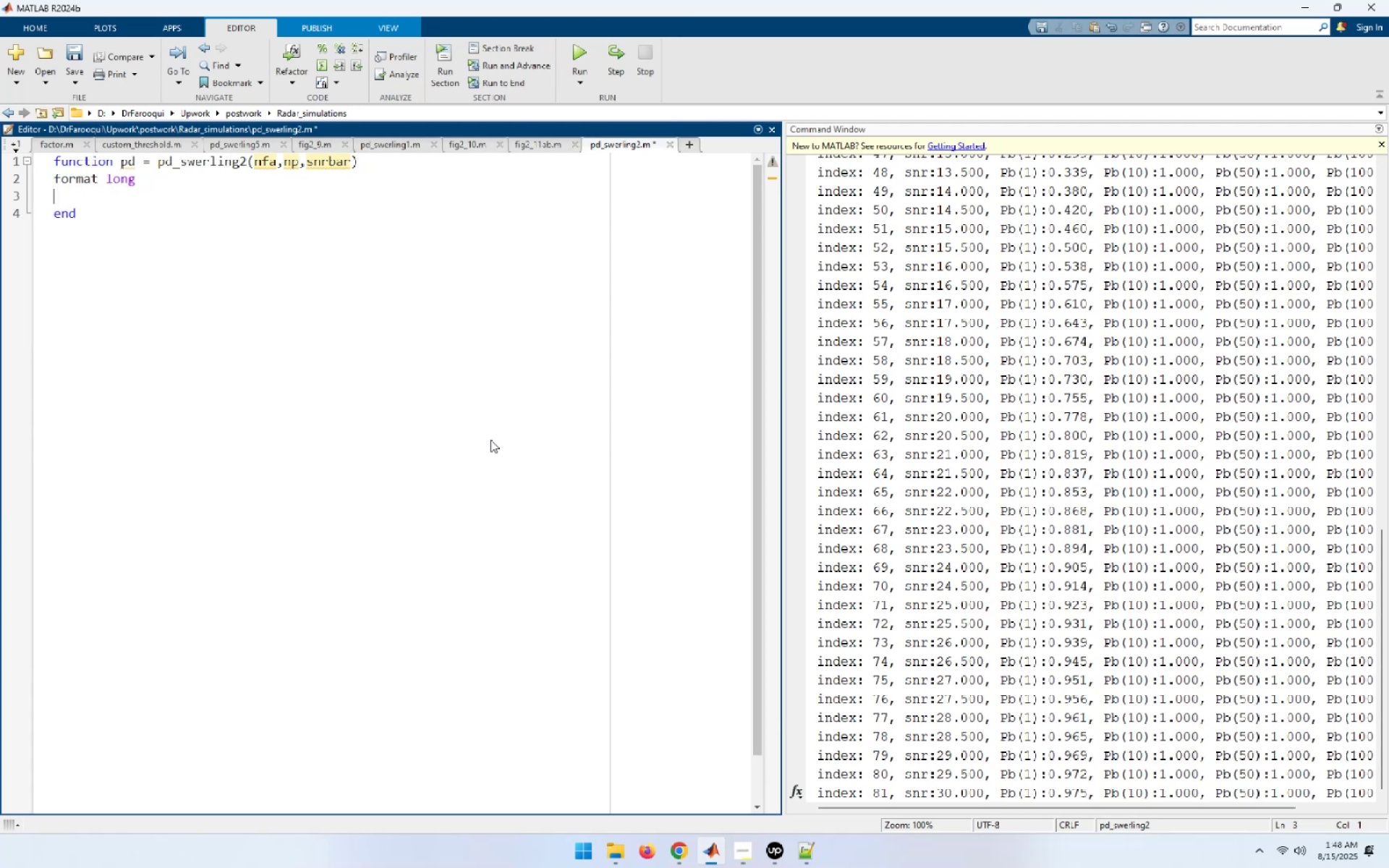 
type(snrbar = 10^())
 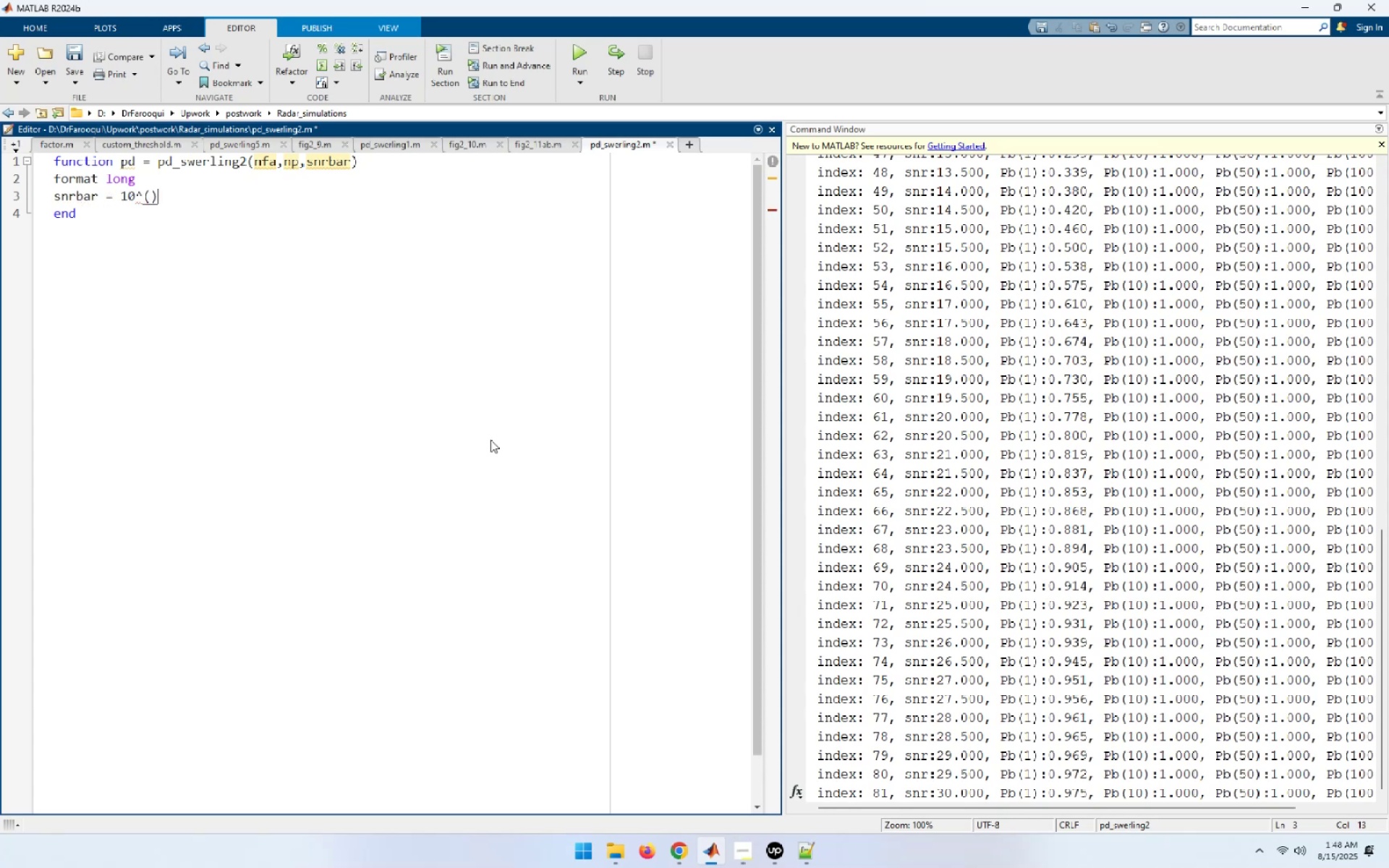 
key(ArrowLeft)
 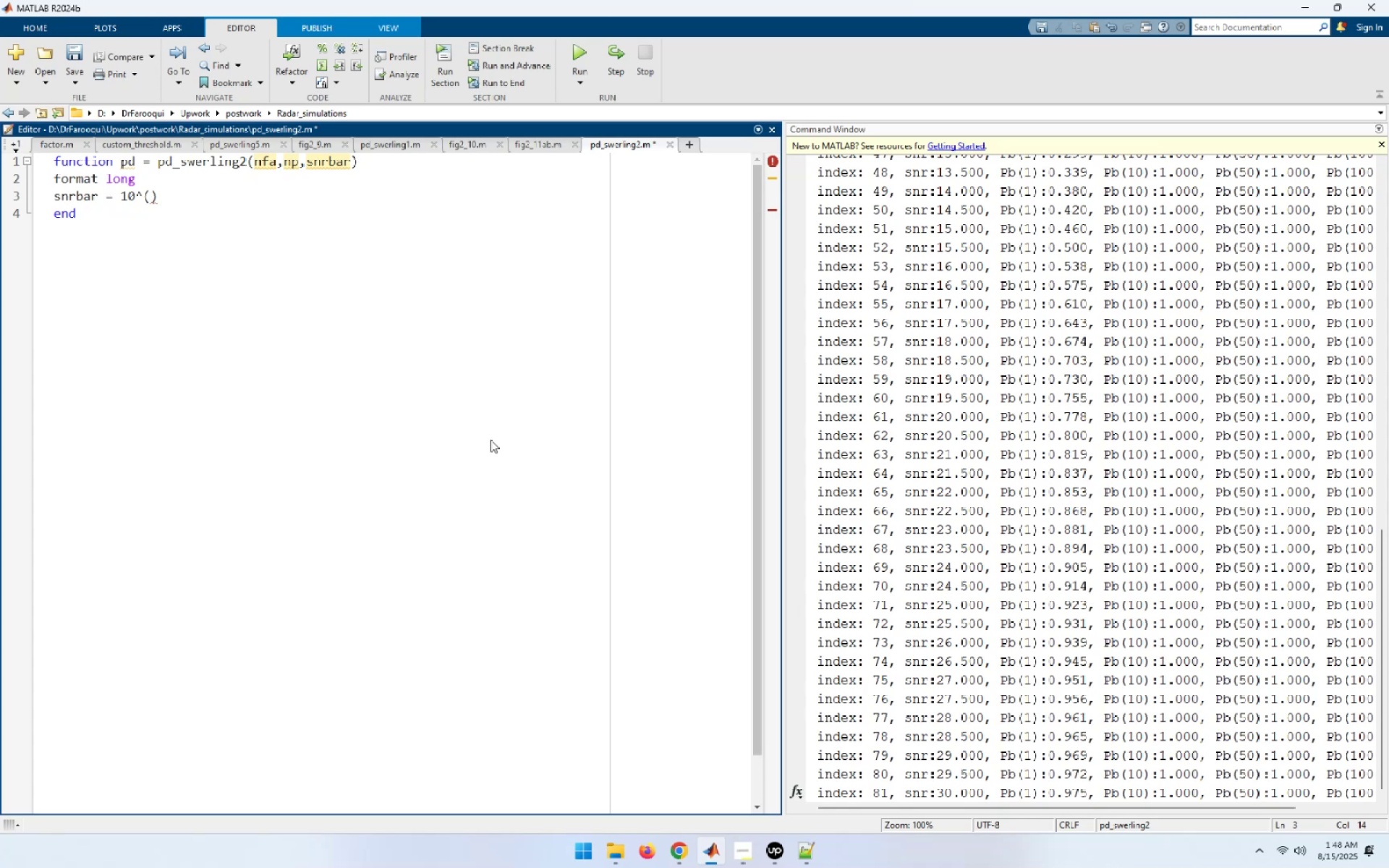 
type(snrbar/10[End];)
 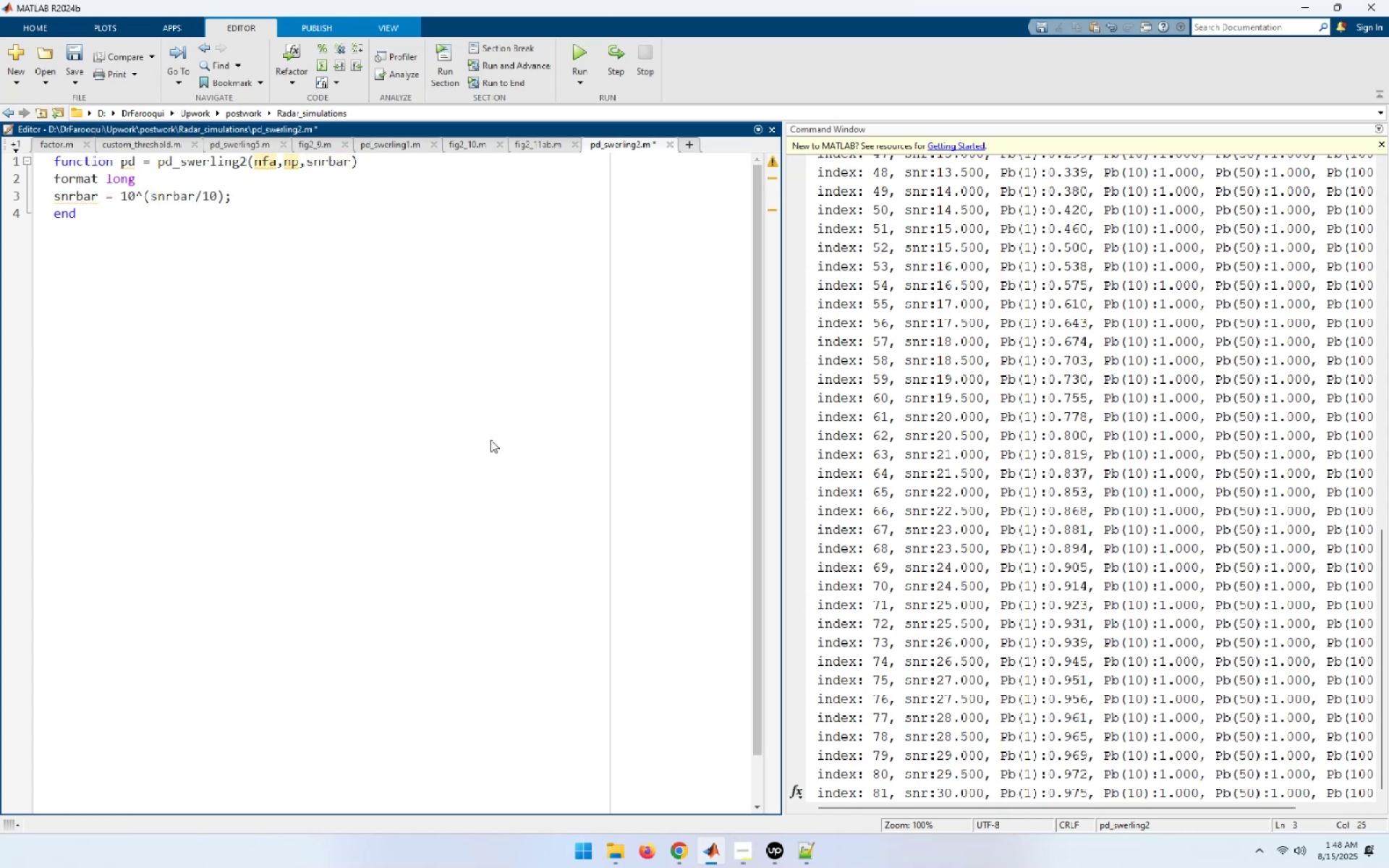 
key(Enter)
 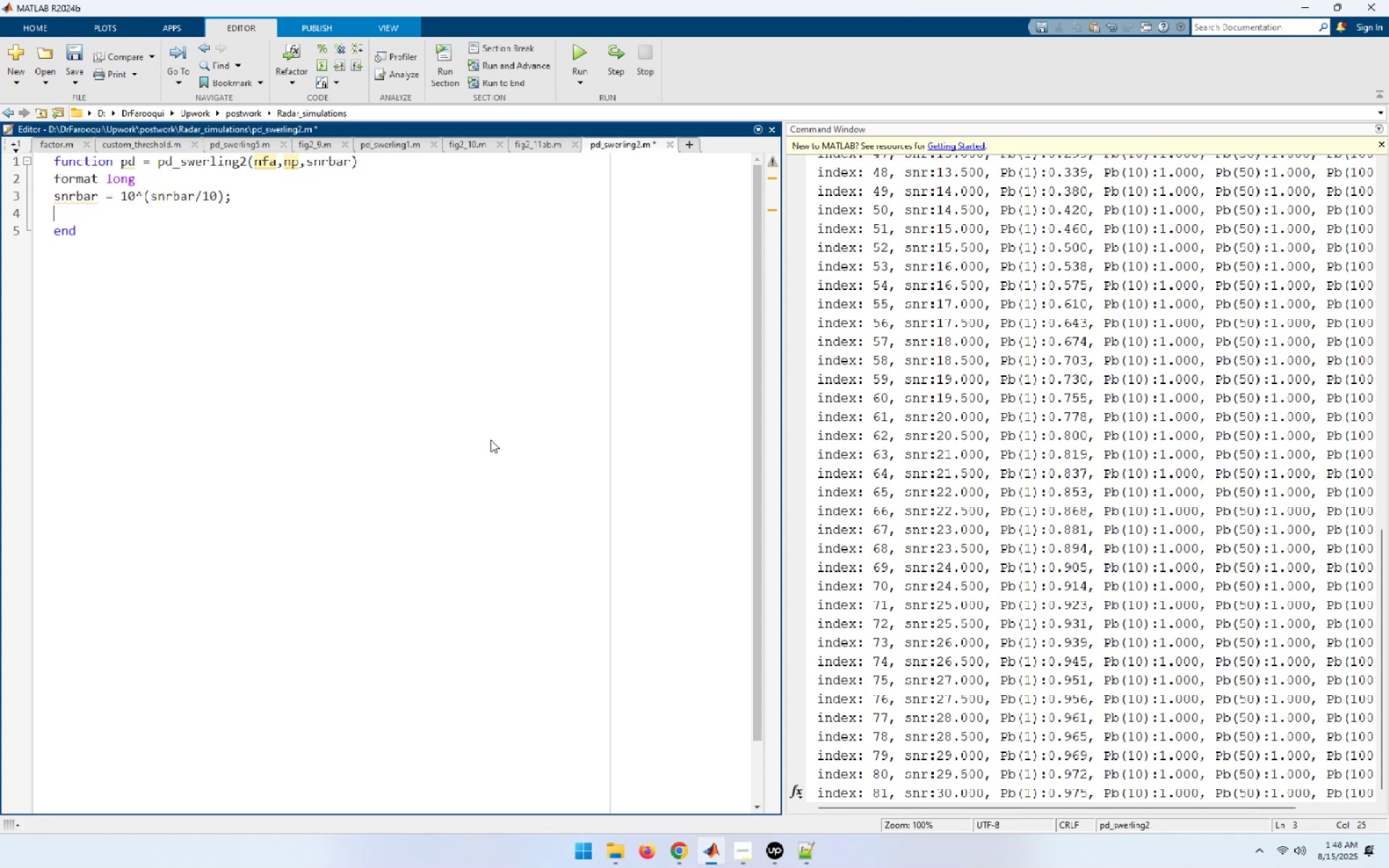 
type(eps = )
 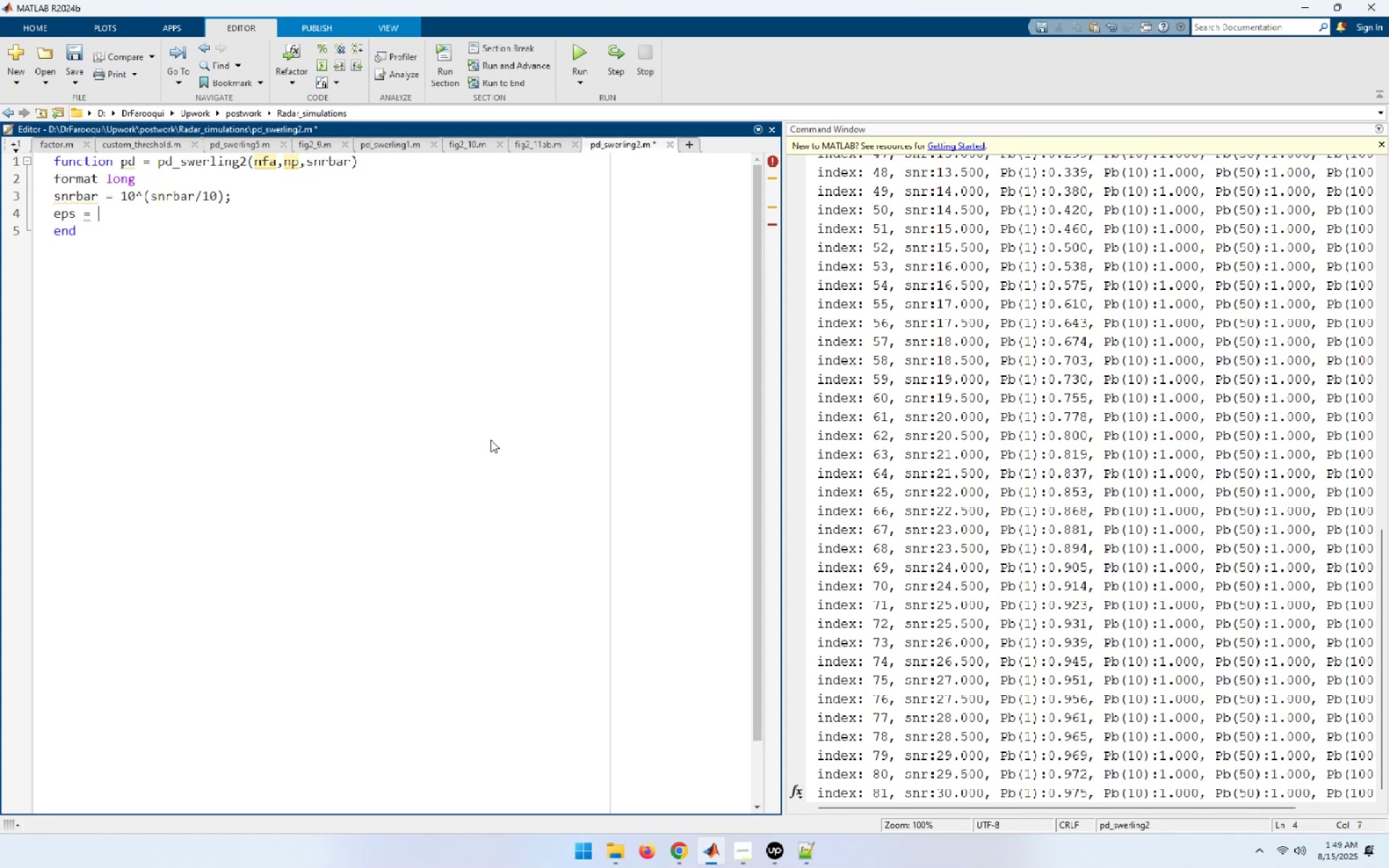 
wait(10.5)
 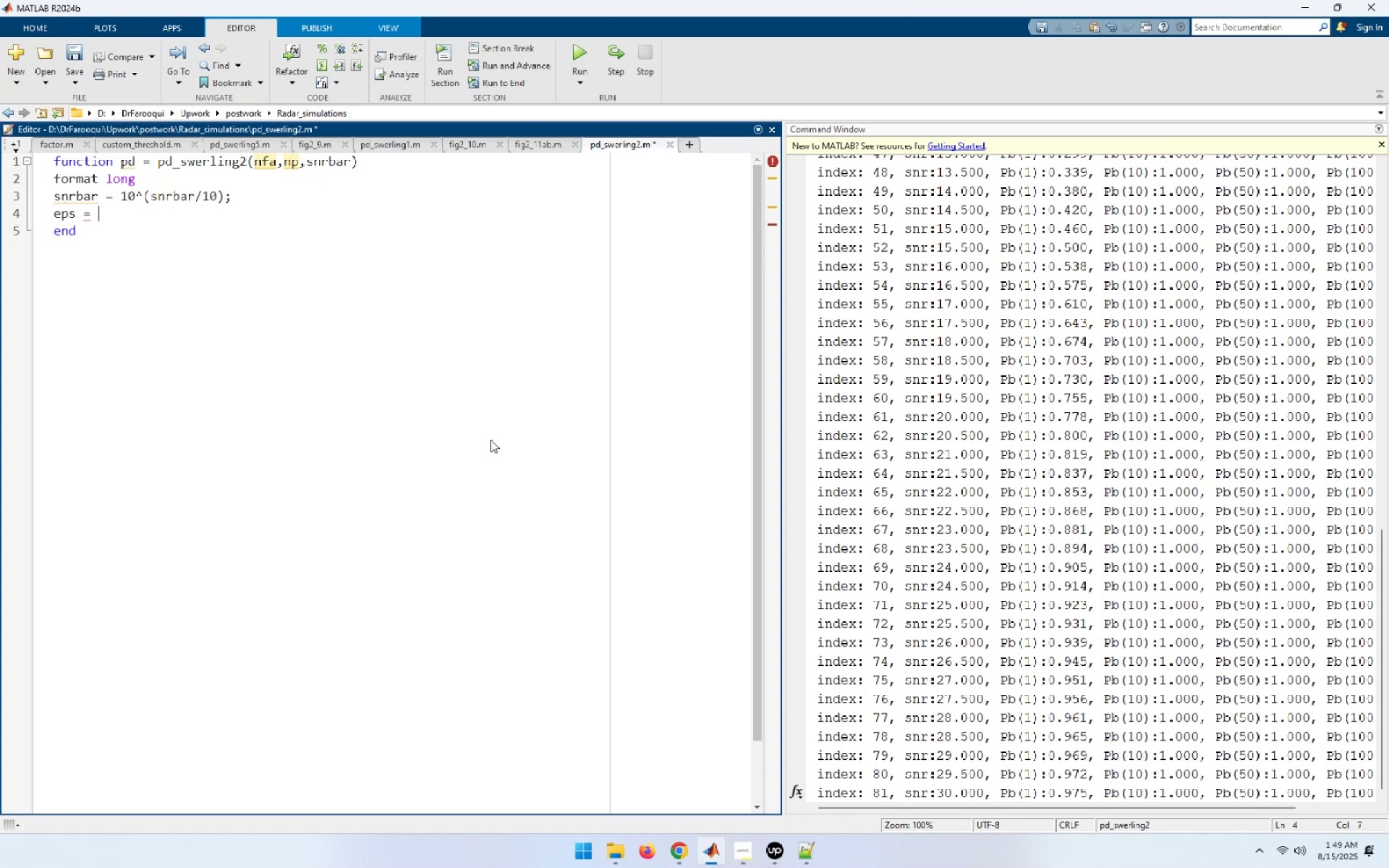 
key(Numpad0)
 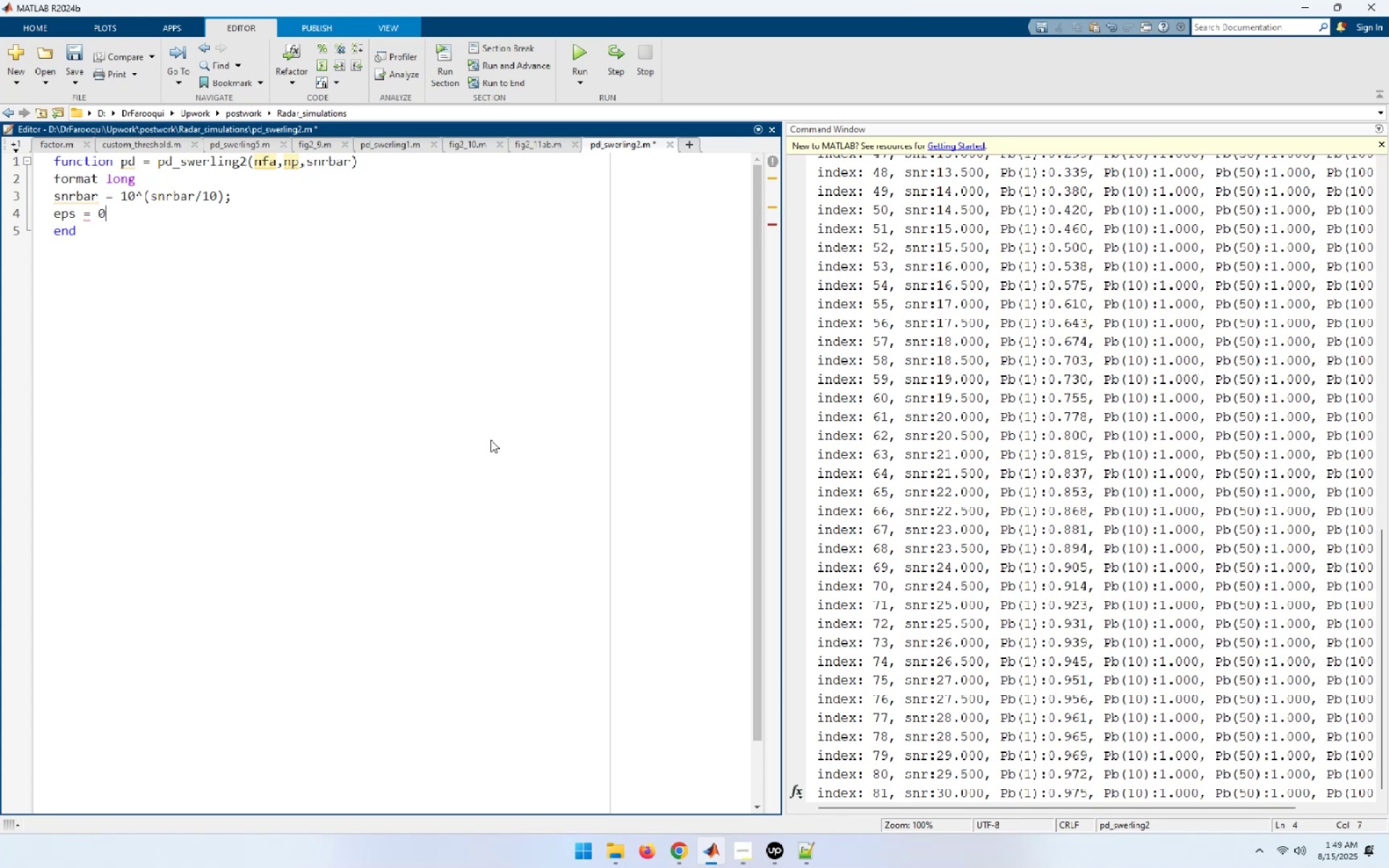 
key(Numpad0)
 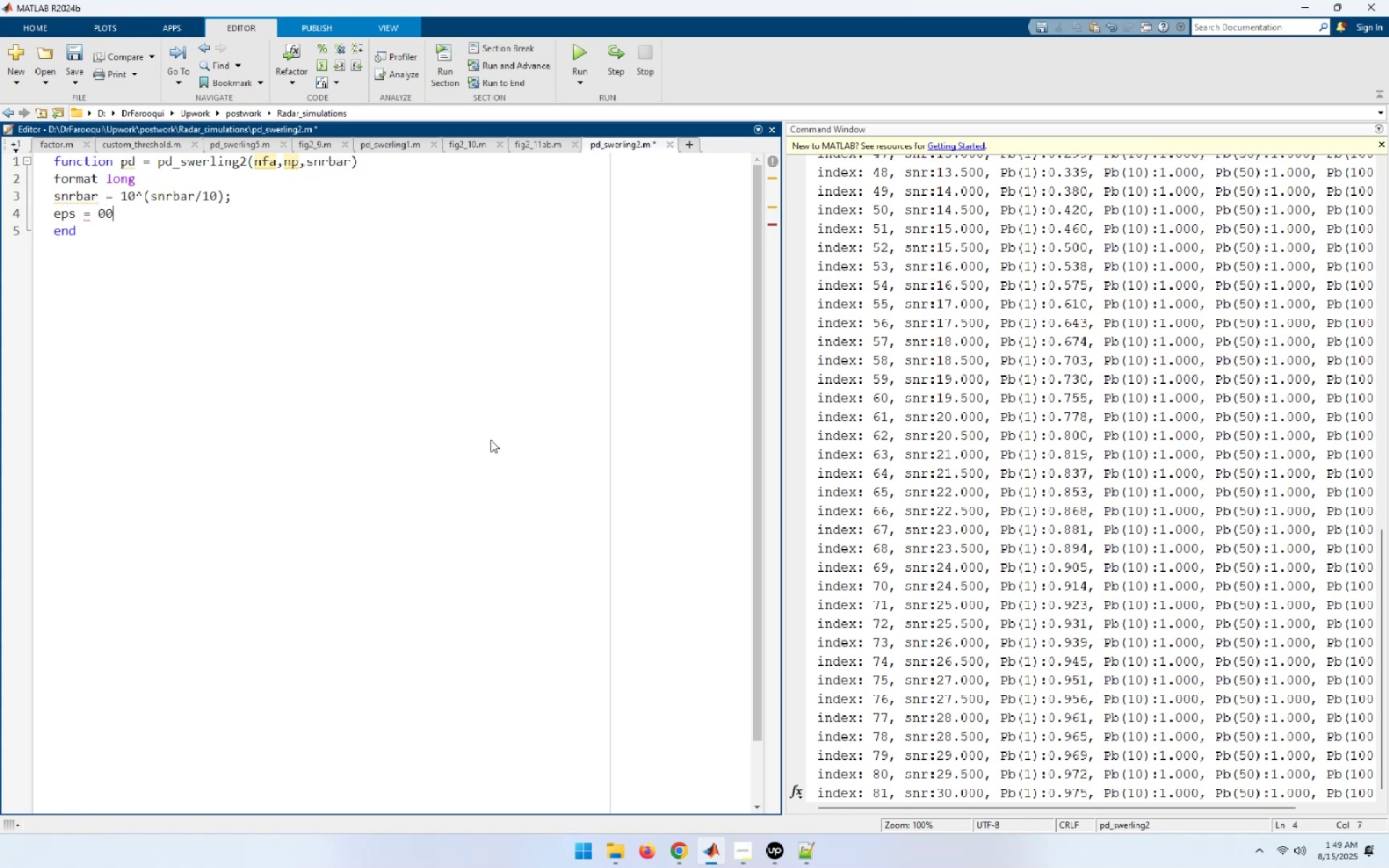 
key(Numpad0)
 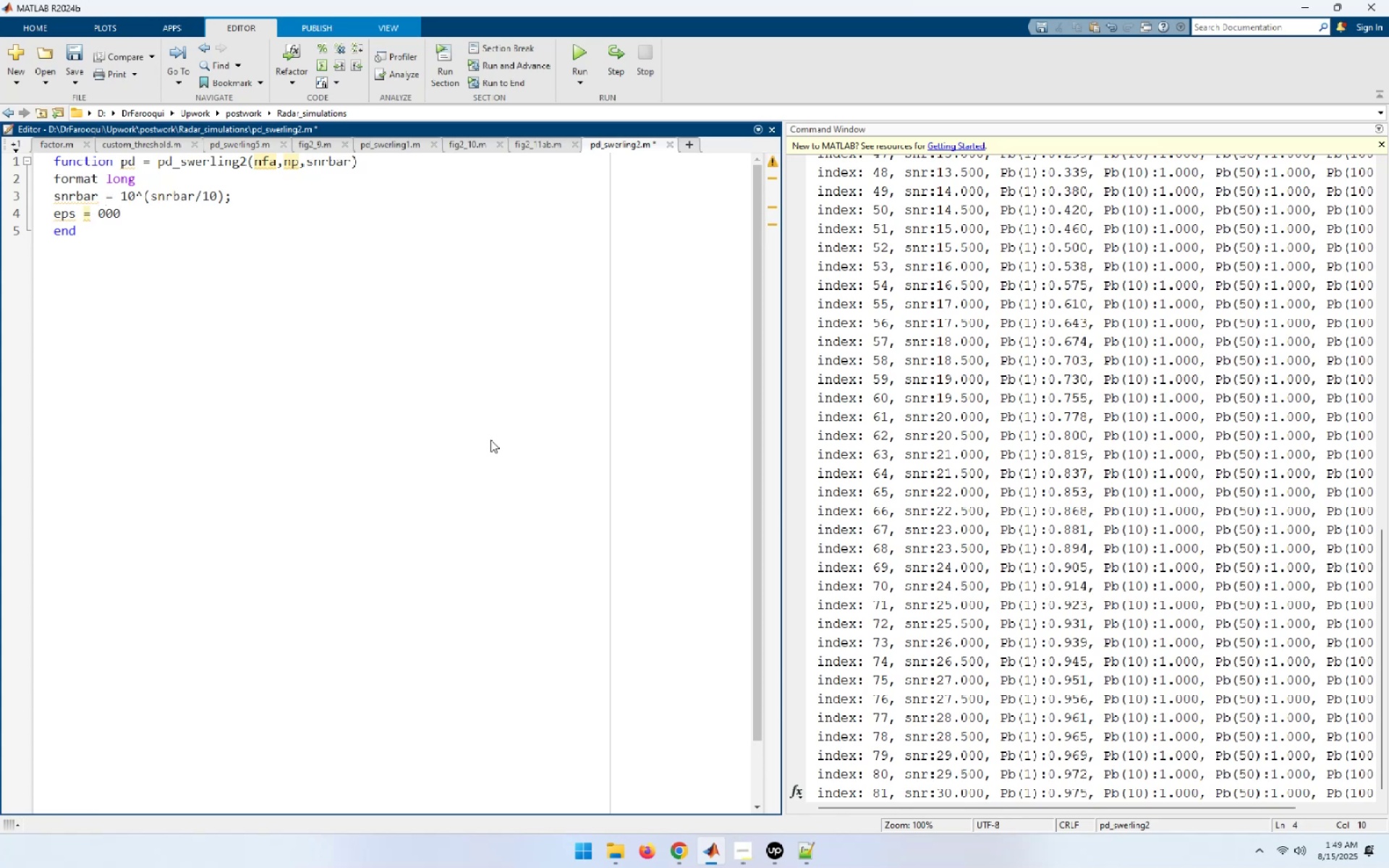 
key(Numpad0)
 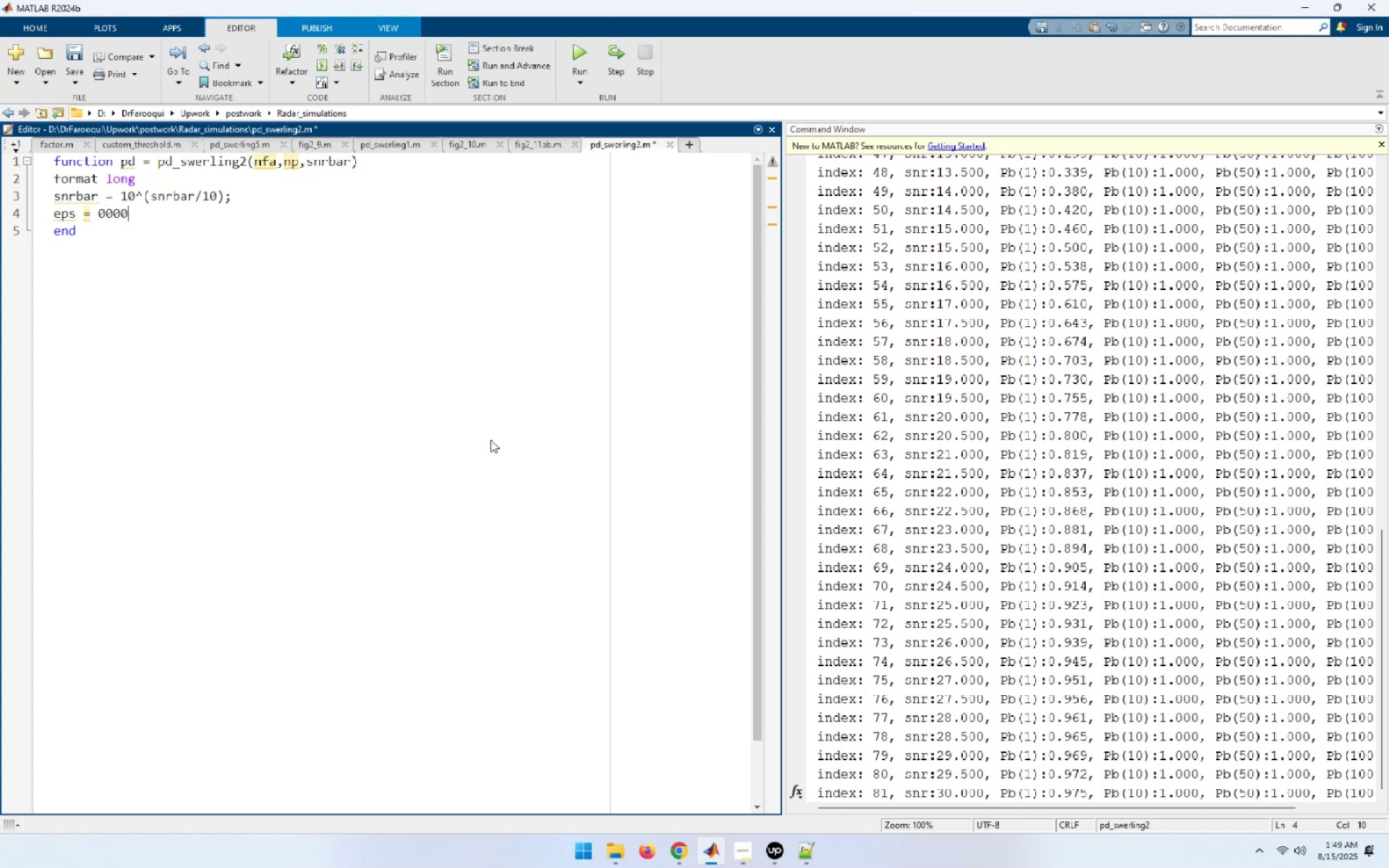 
key(Numpad0)
 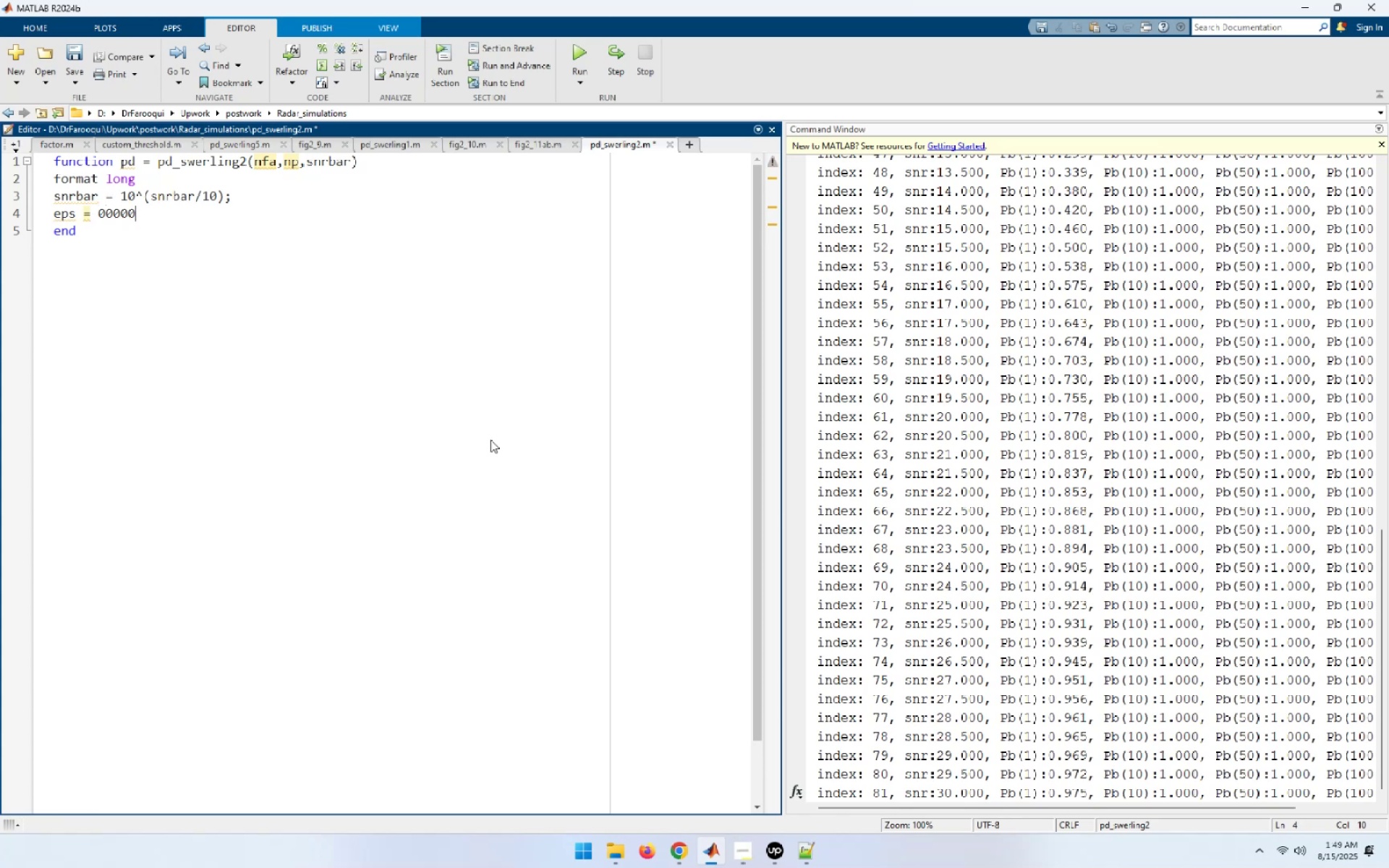 
key(Numpad0)
 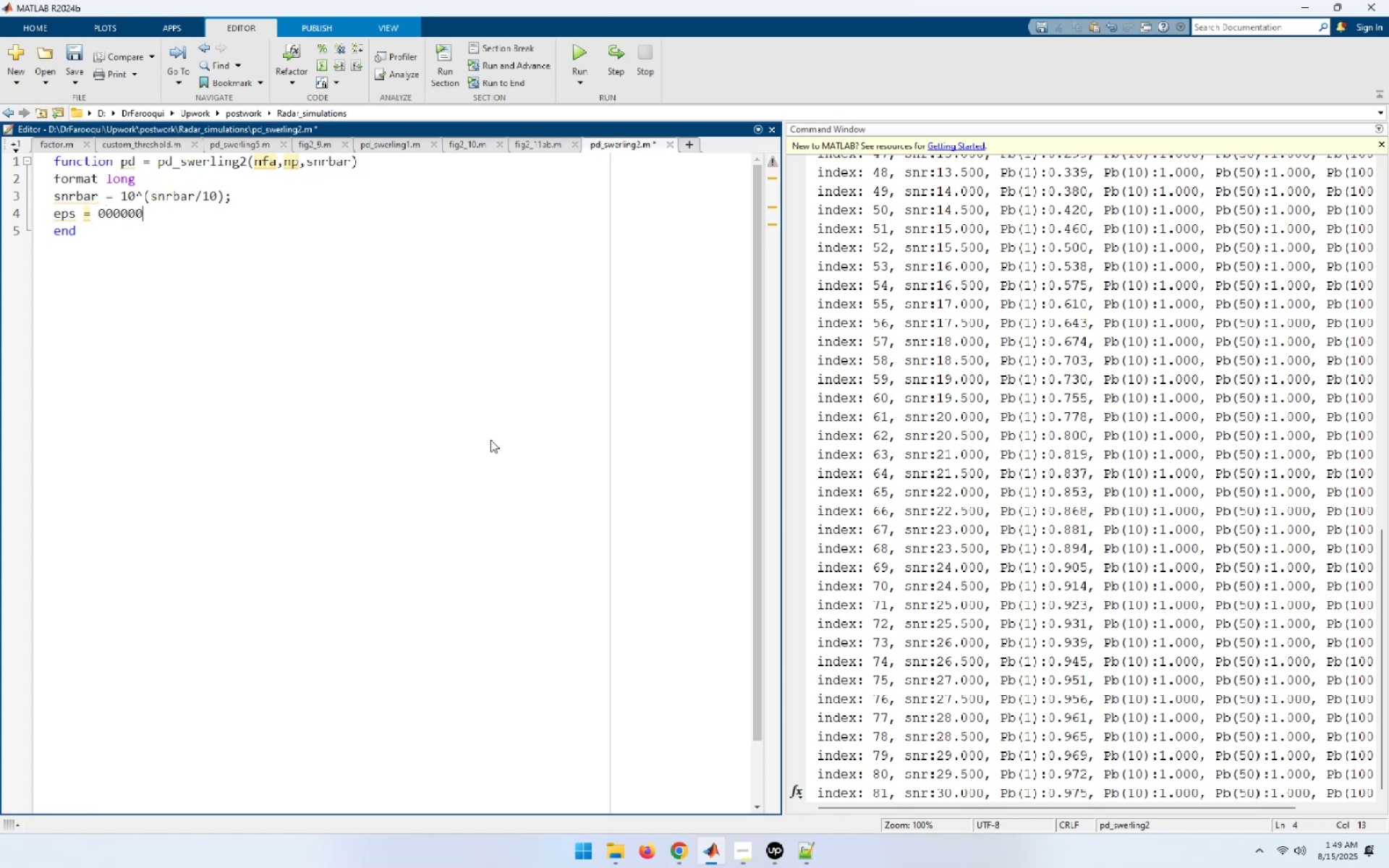 
key(Numpad0)
 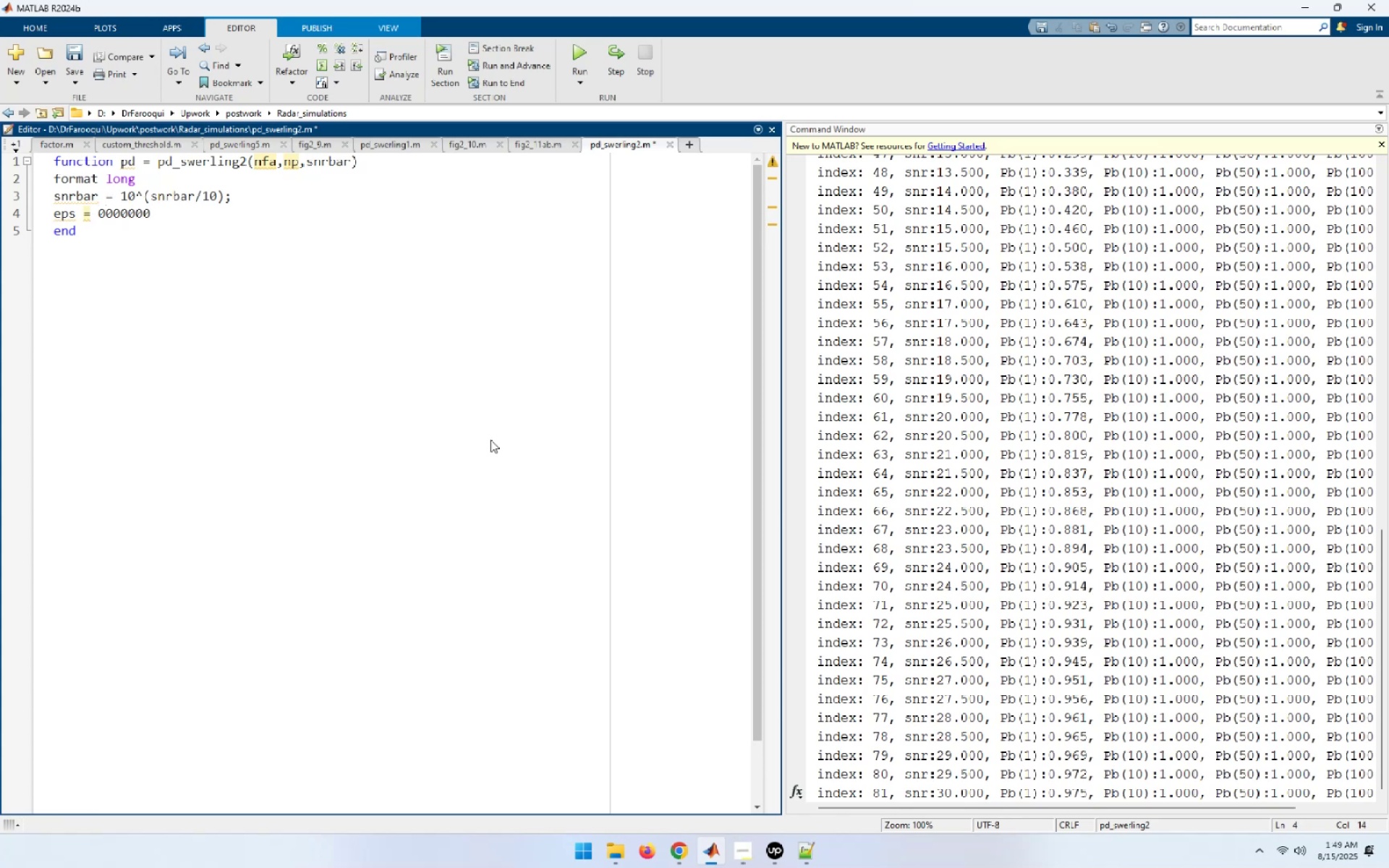 
key(Numpad1)
 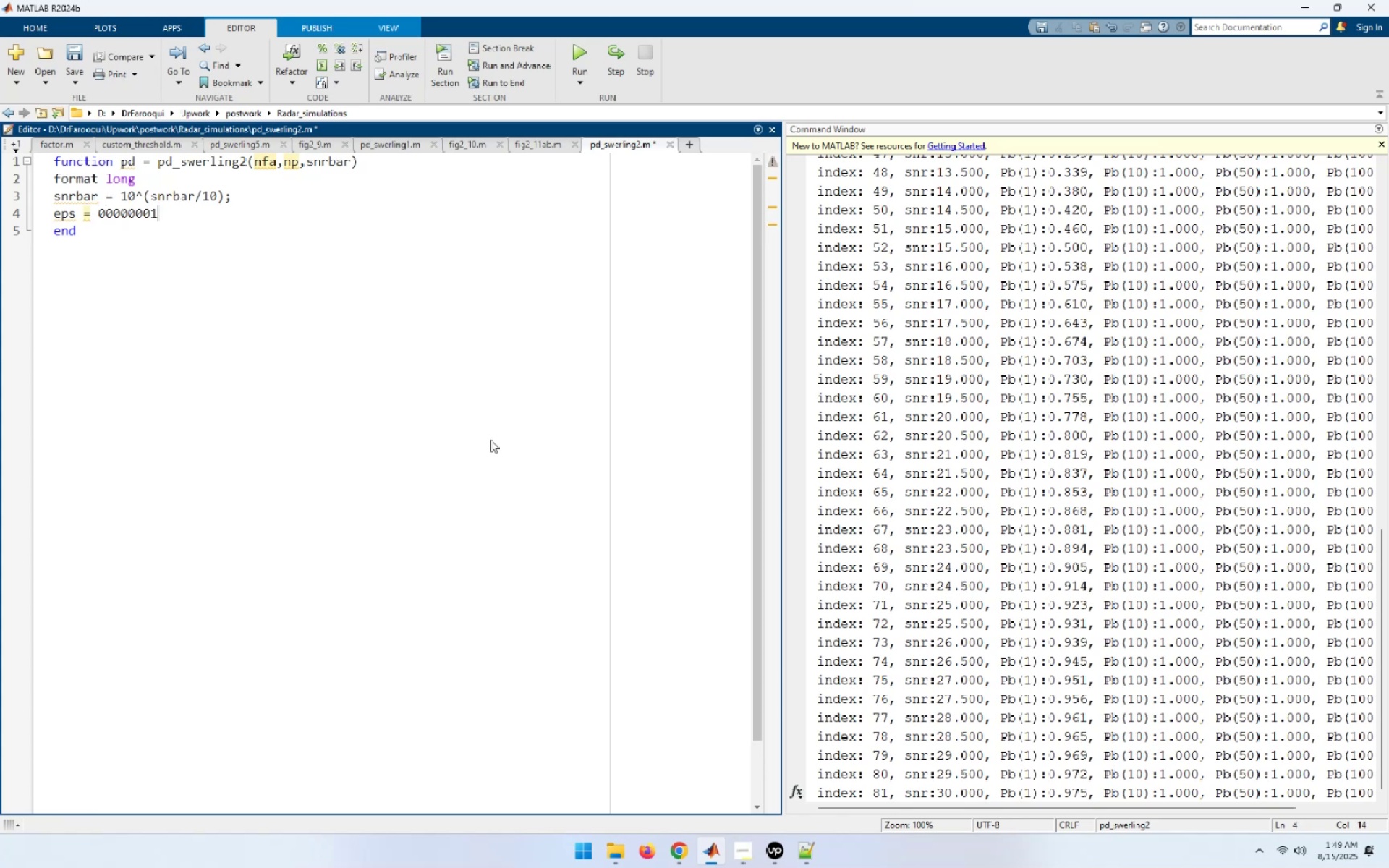 
hold_key(key=ArrowLeft, duration=0.77)
 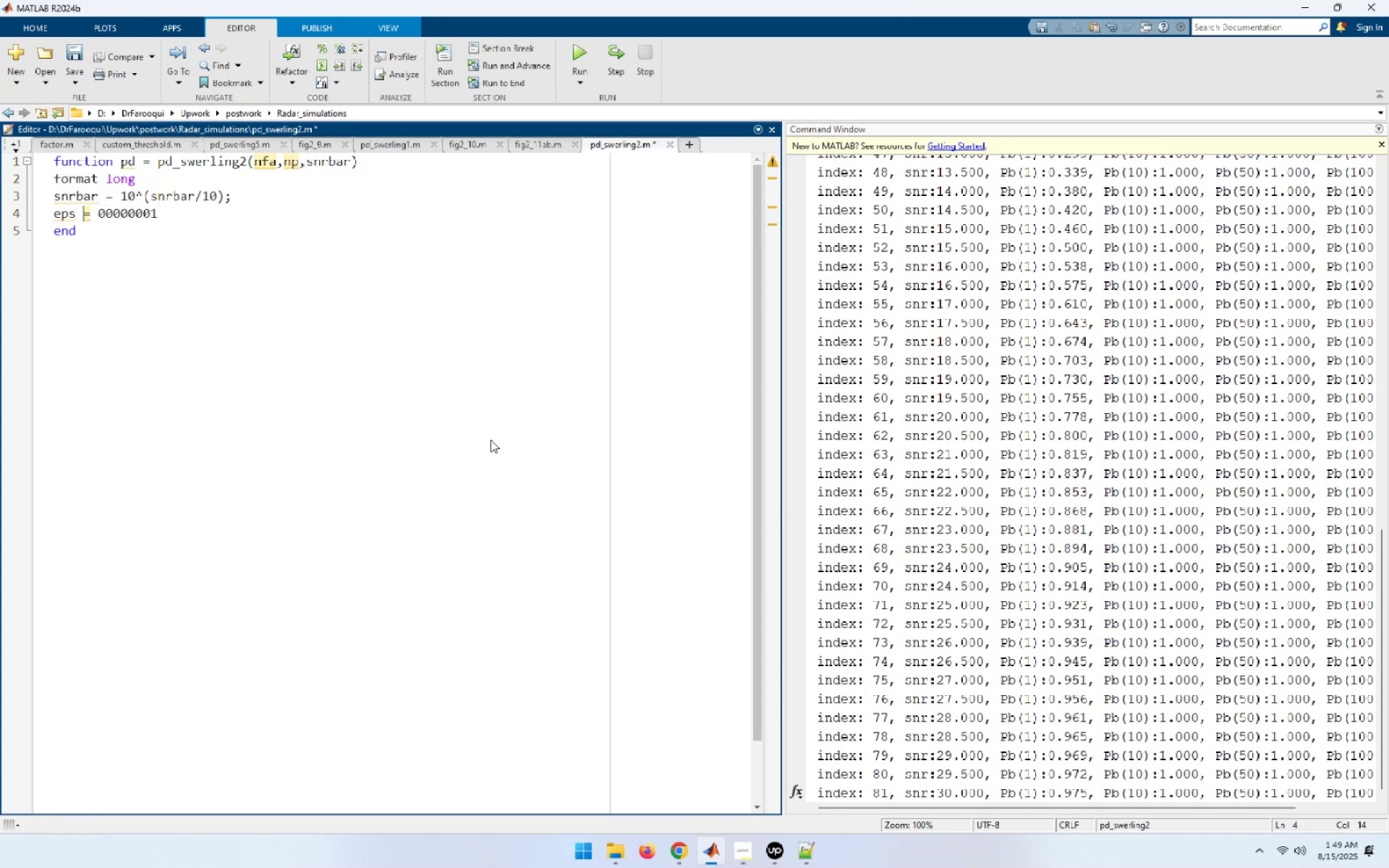 
key(ArrowRight)
 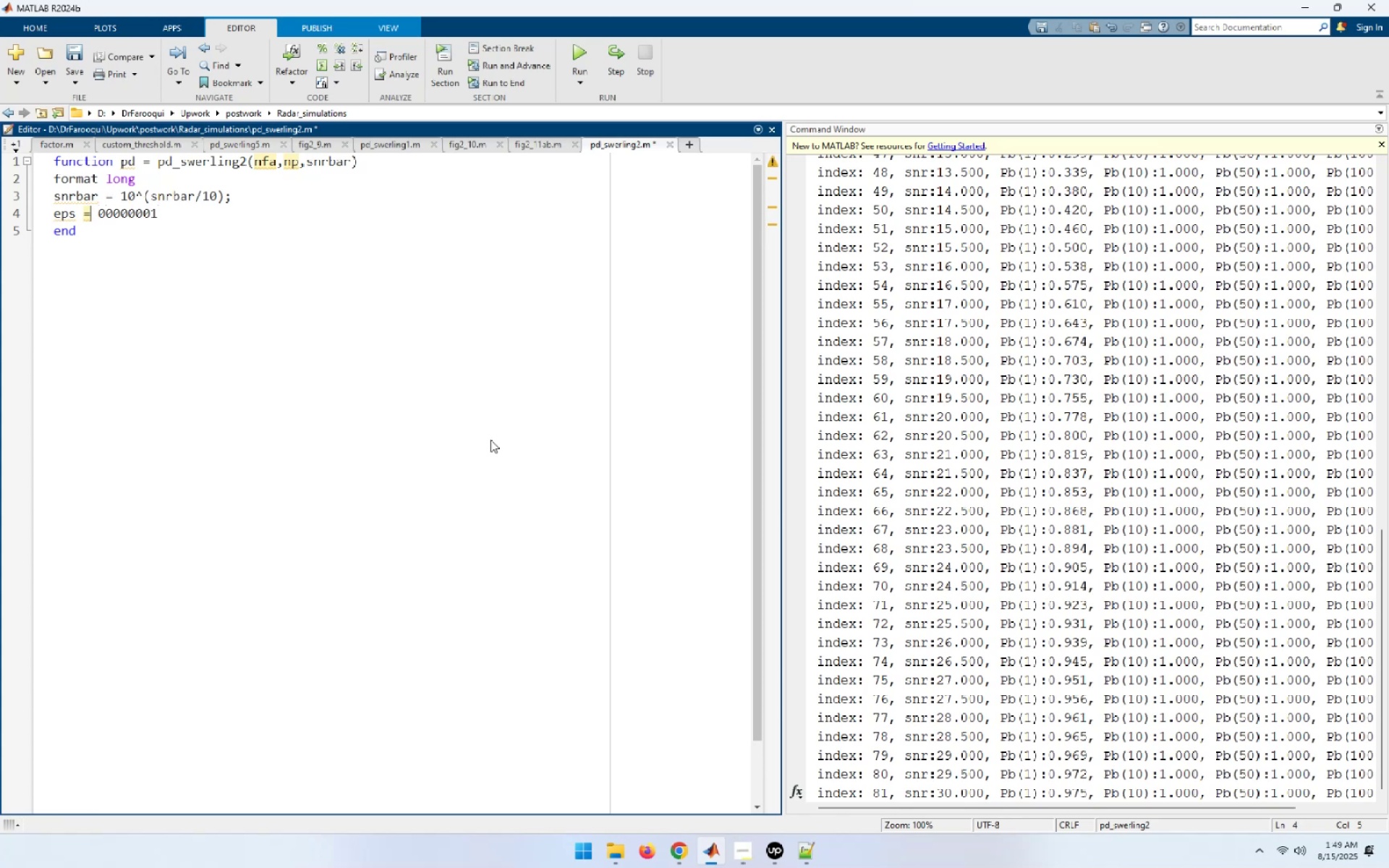 
key(ArrowRight)
 